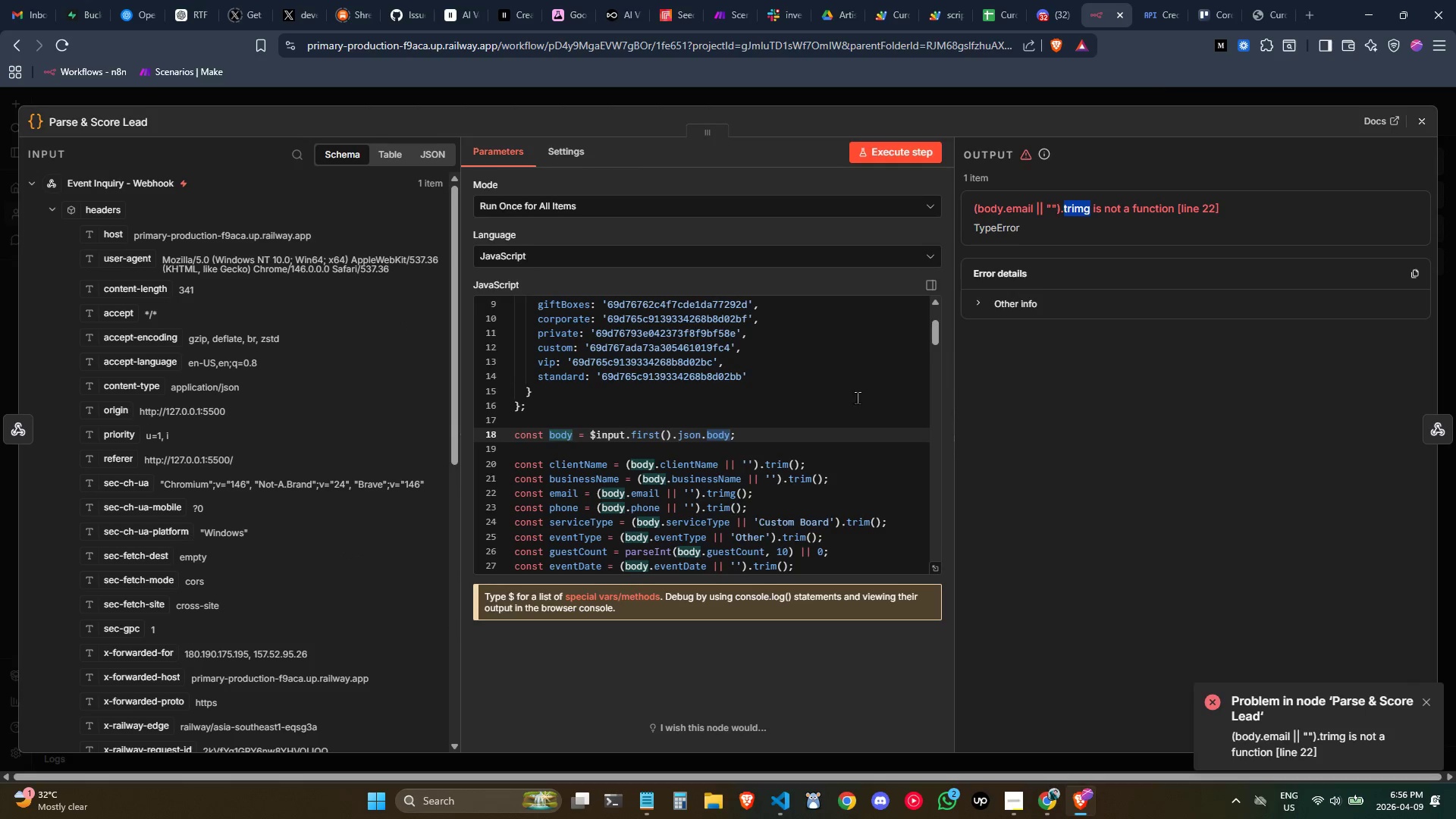 
key(Control+C)
 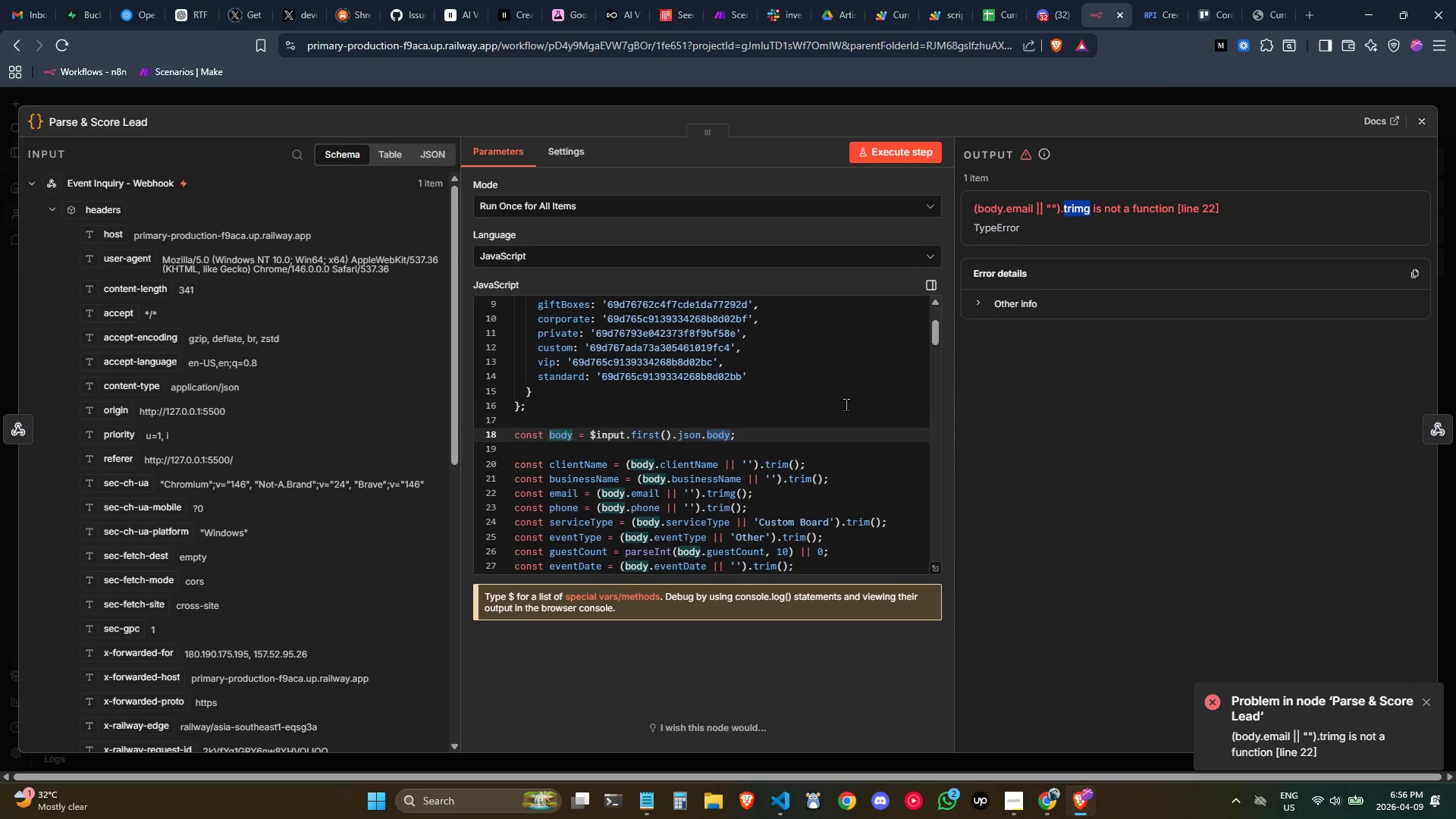 
left_click([846, 404])
 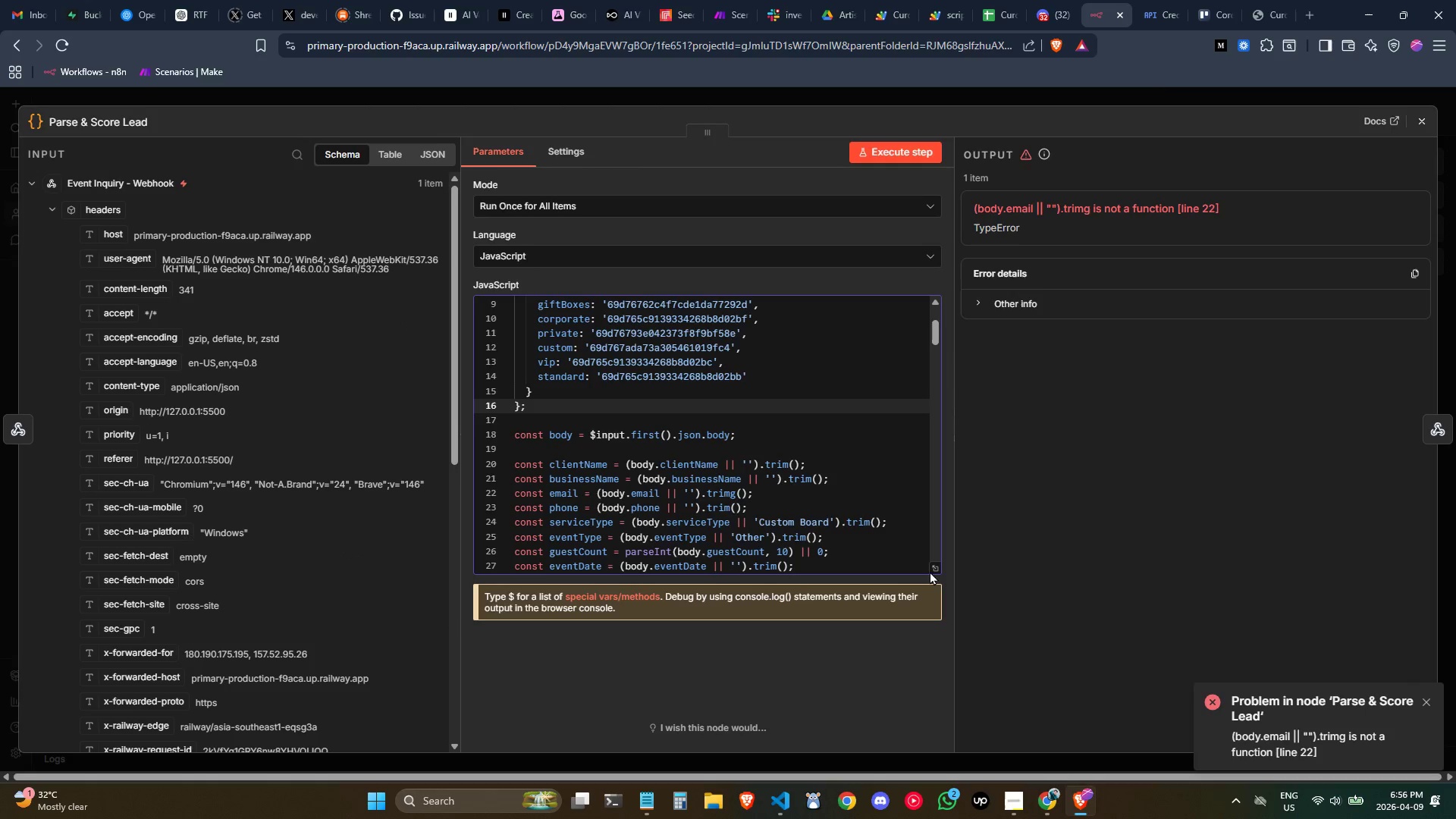 
left_click([930, 569])
 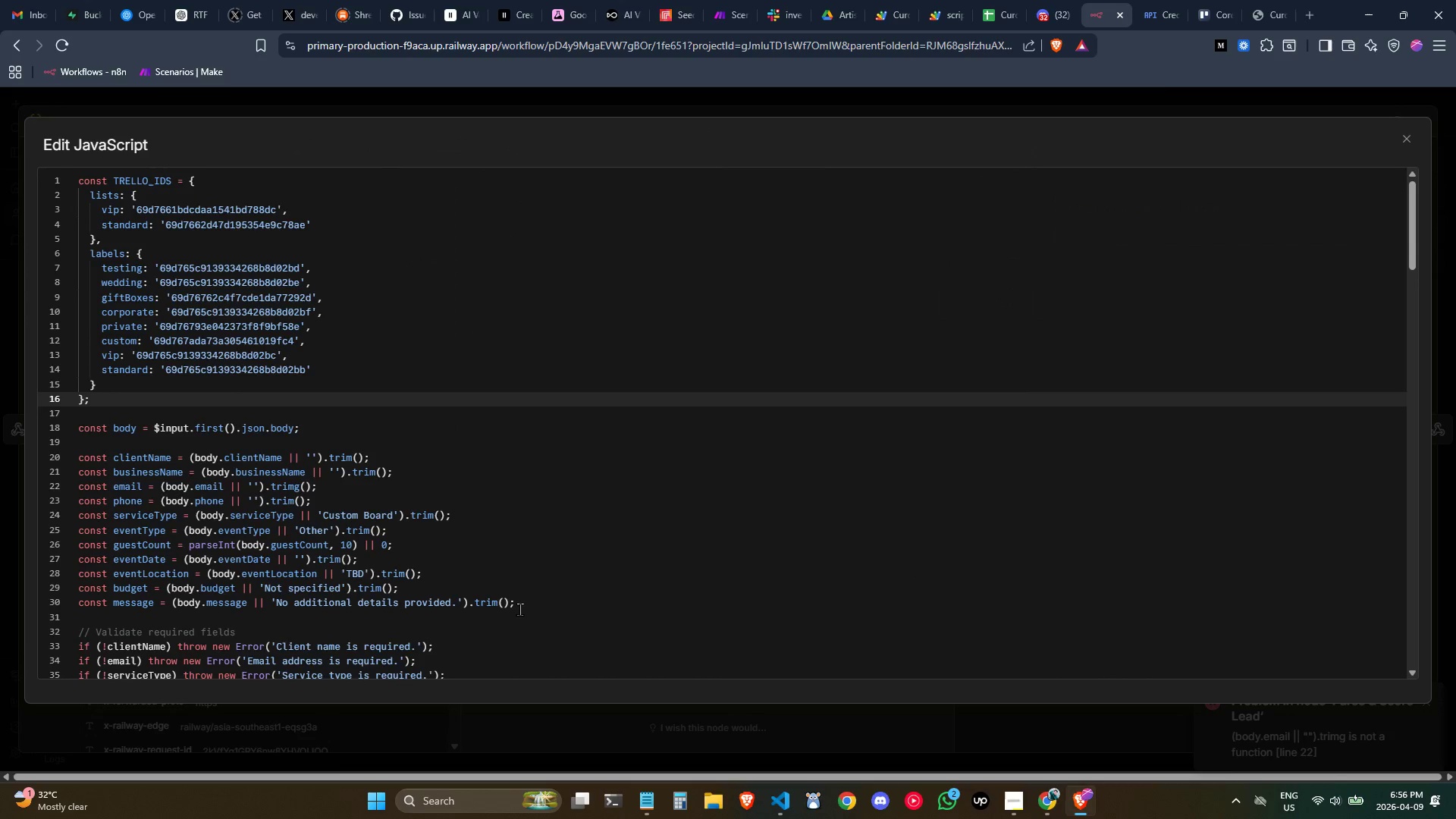 
key(Control+ControlLeft)
 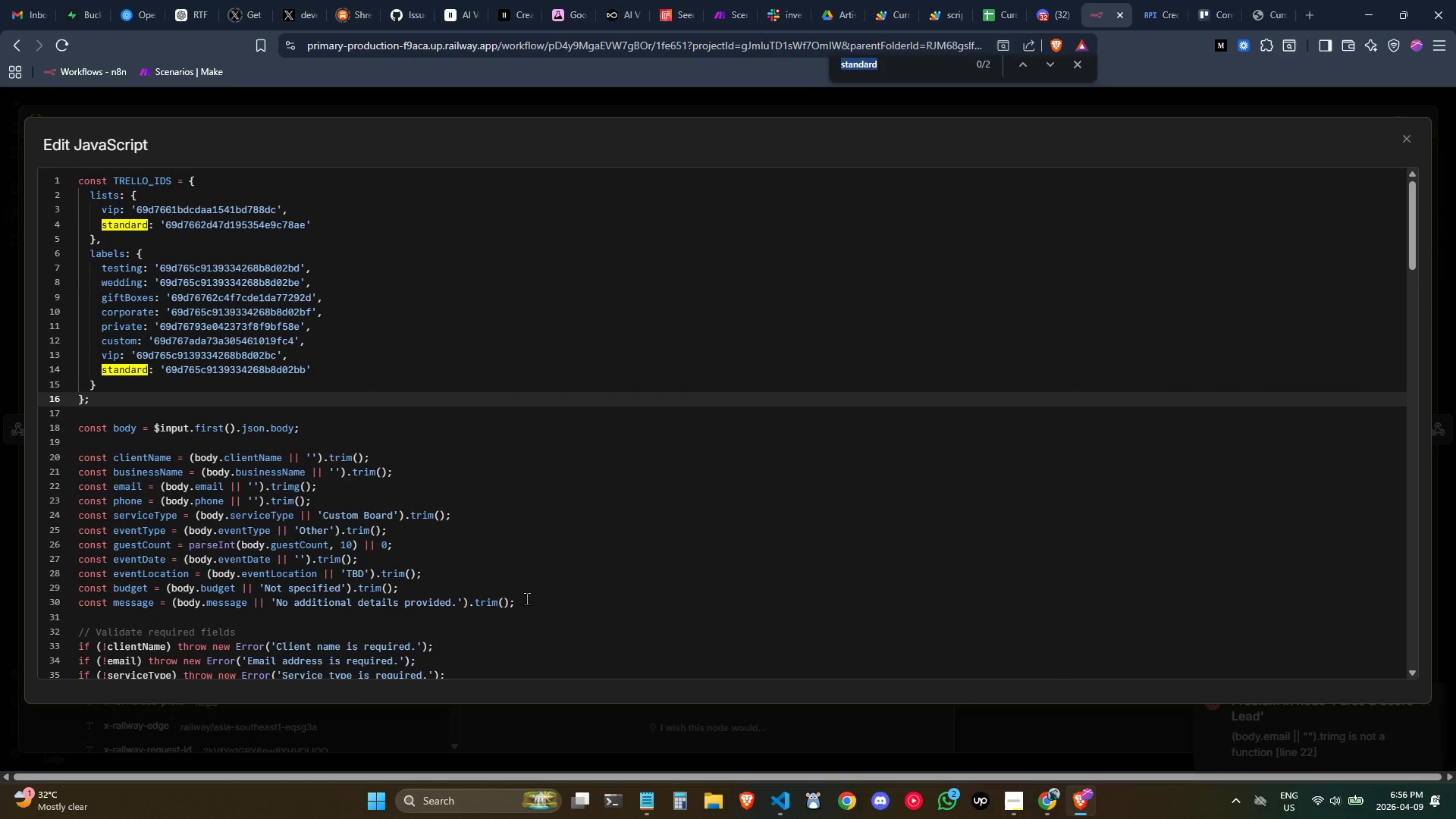 
key(Control+F)
 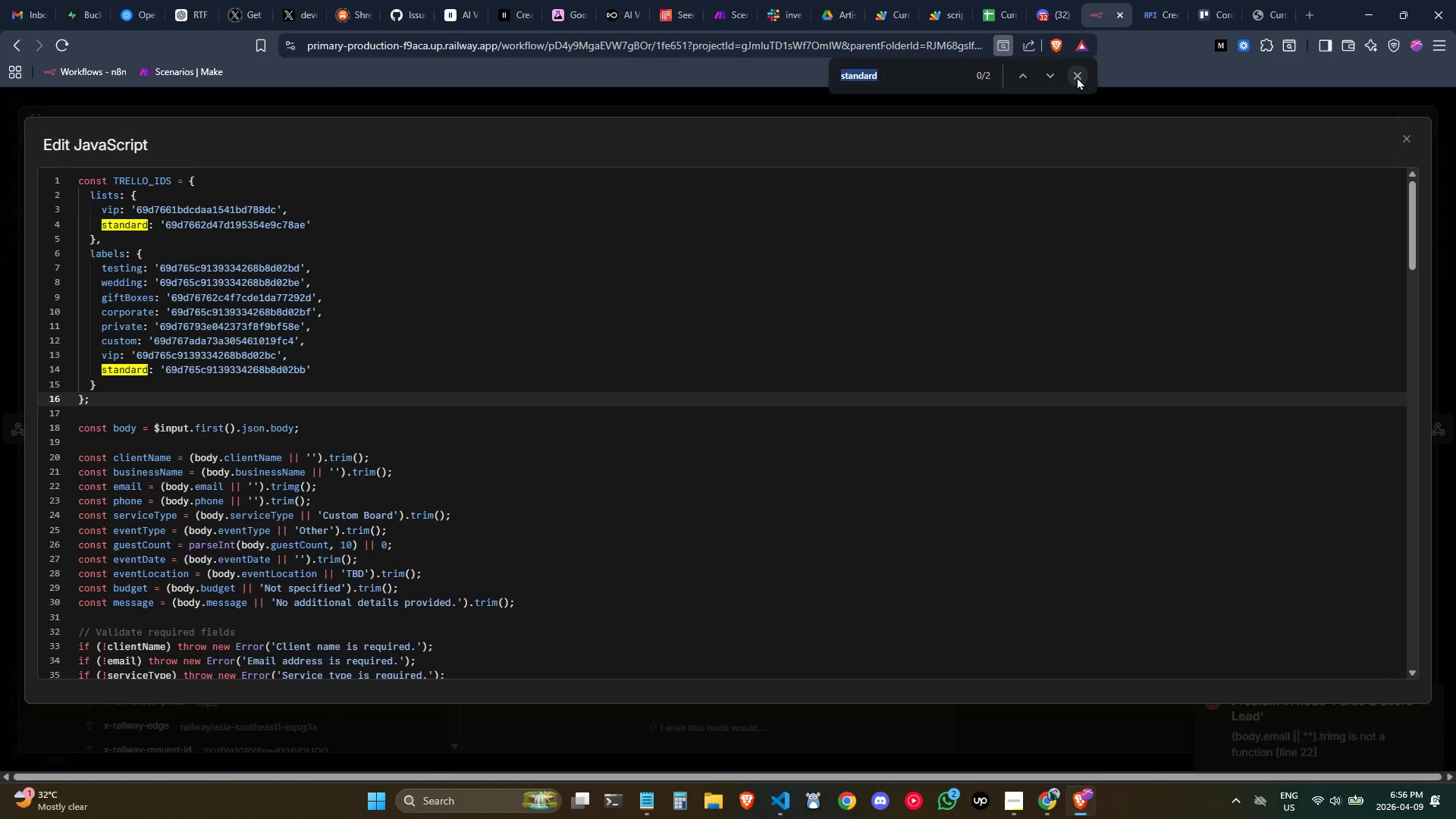 
left_click([729, 515])
 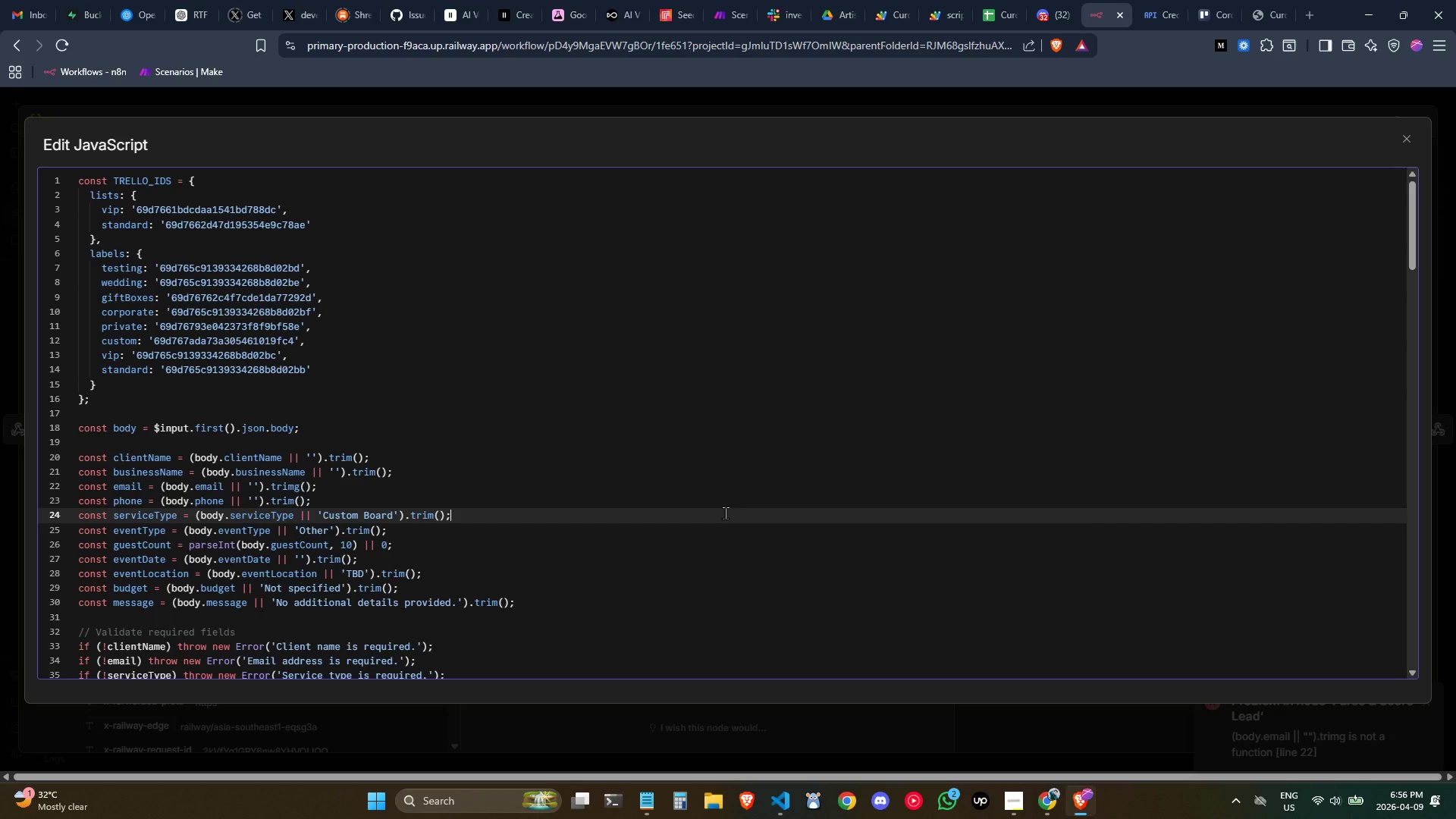 
key(Control+ControlLeft)
 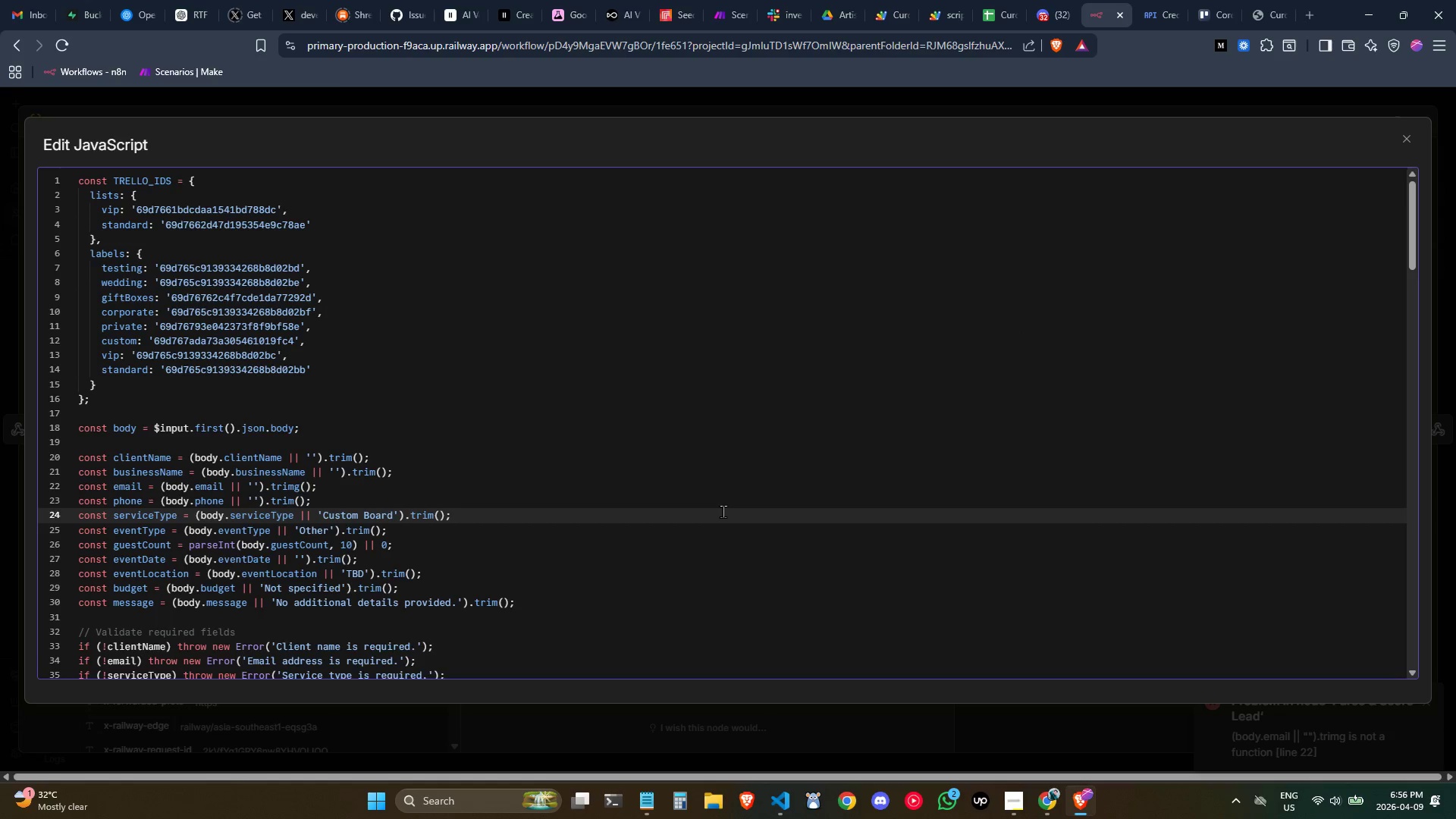 
key(Control+F)
 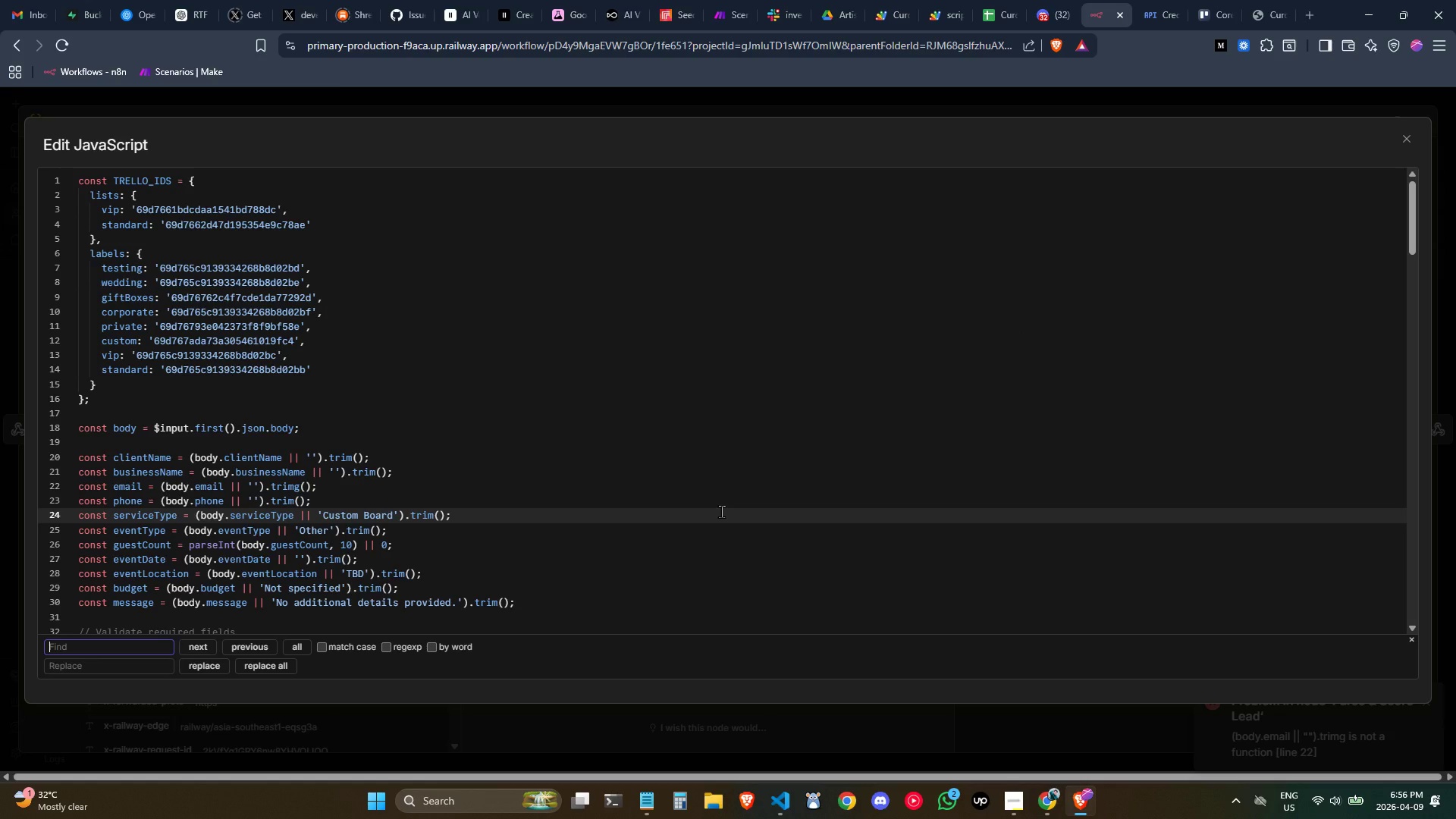 
key(Control+ControlLeft)
 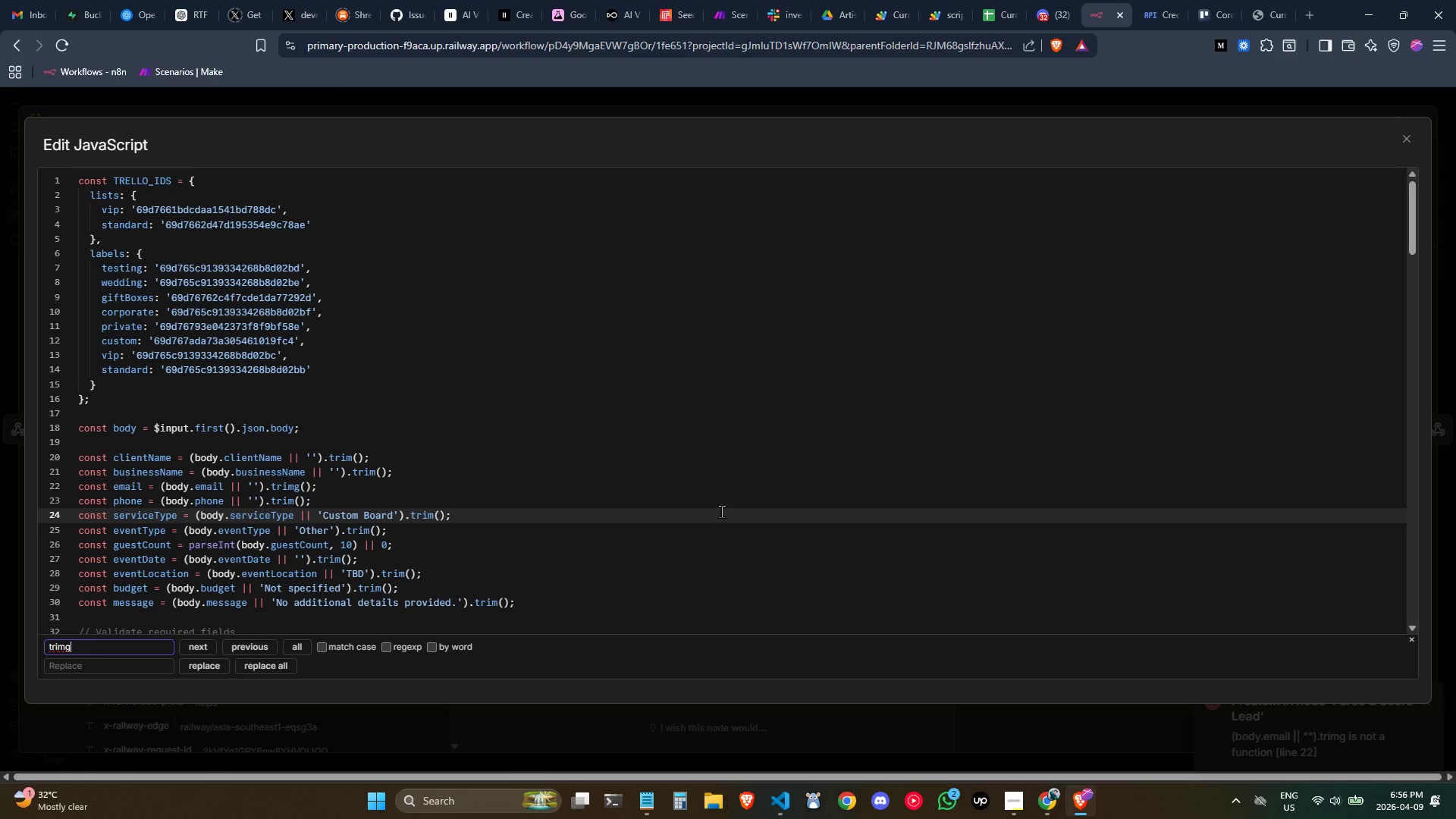 
key(Control+V)
 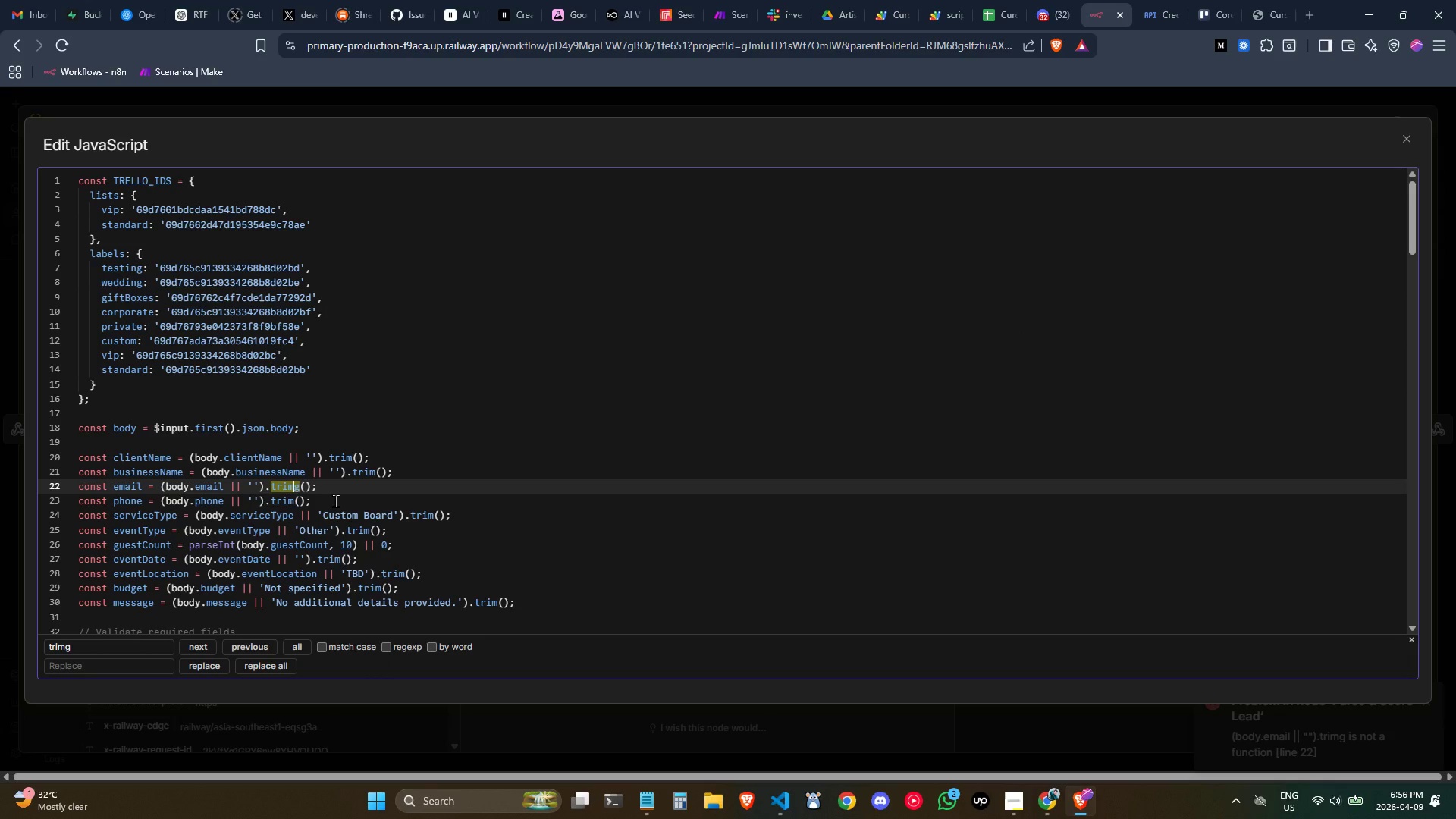 
key(ArrowRight)
 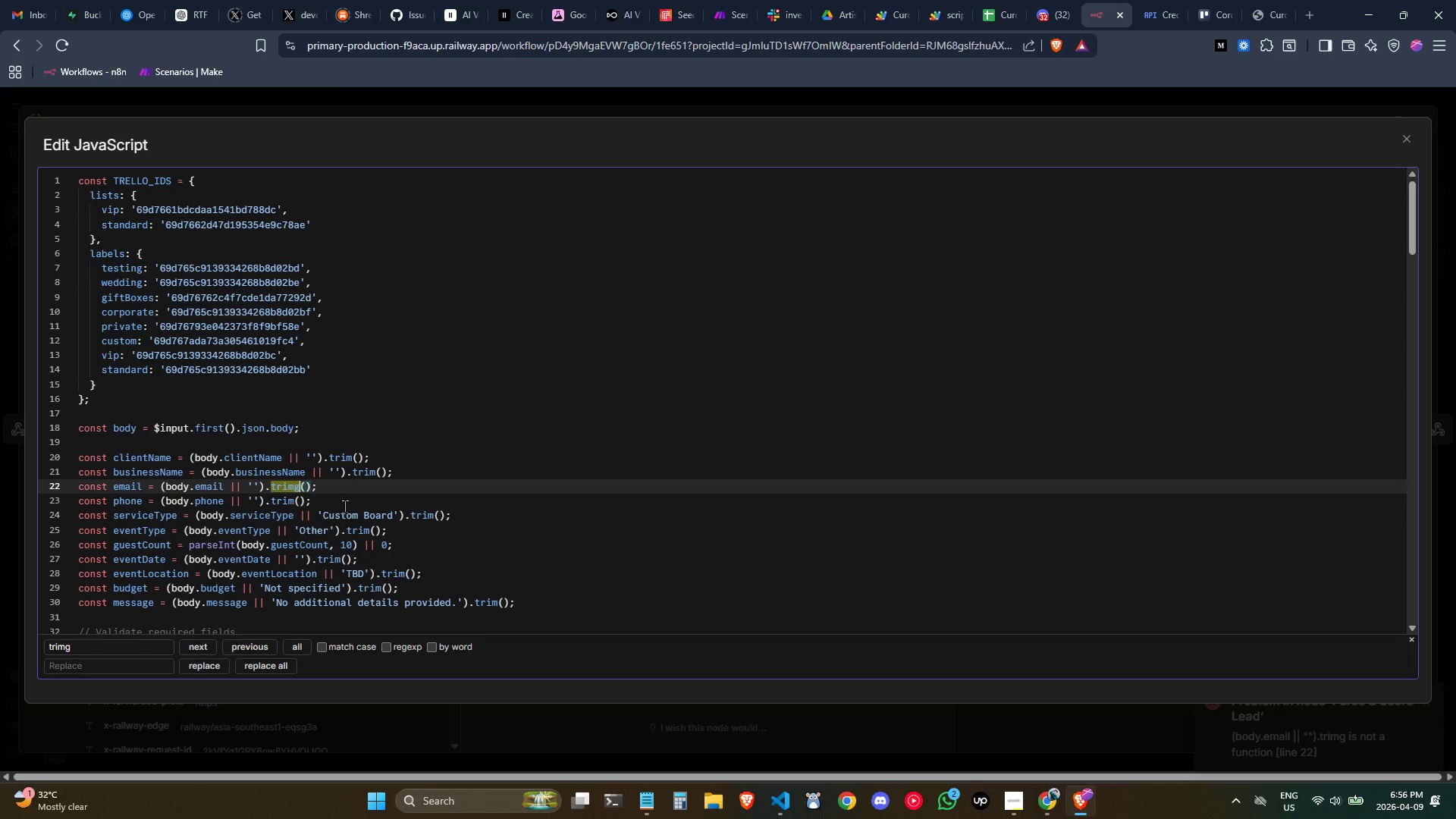 
key(Backspace)
 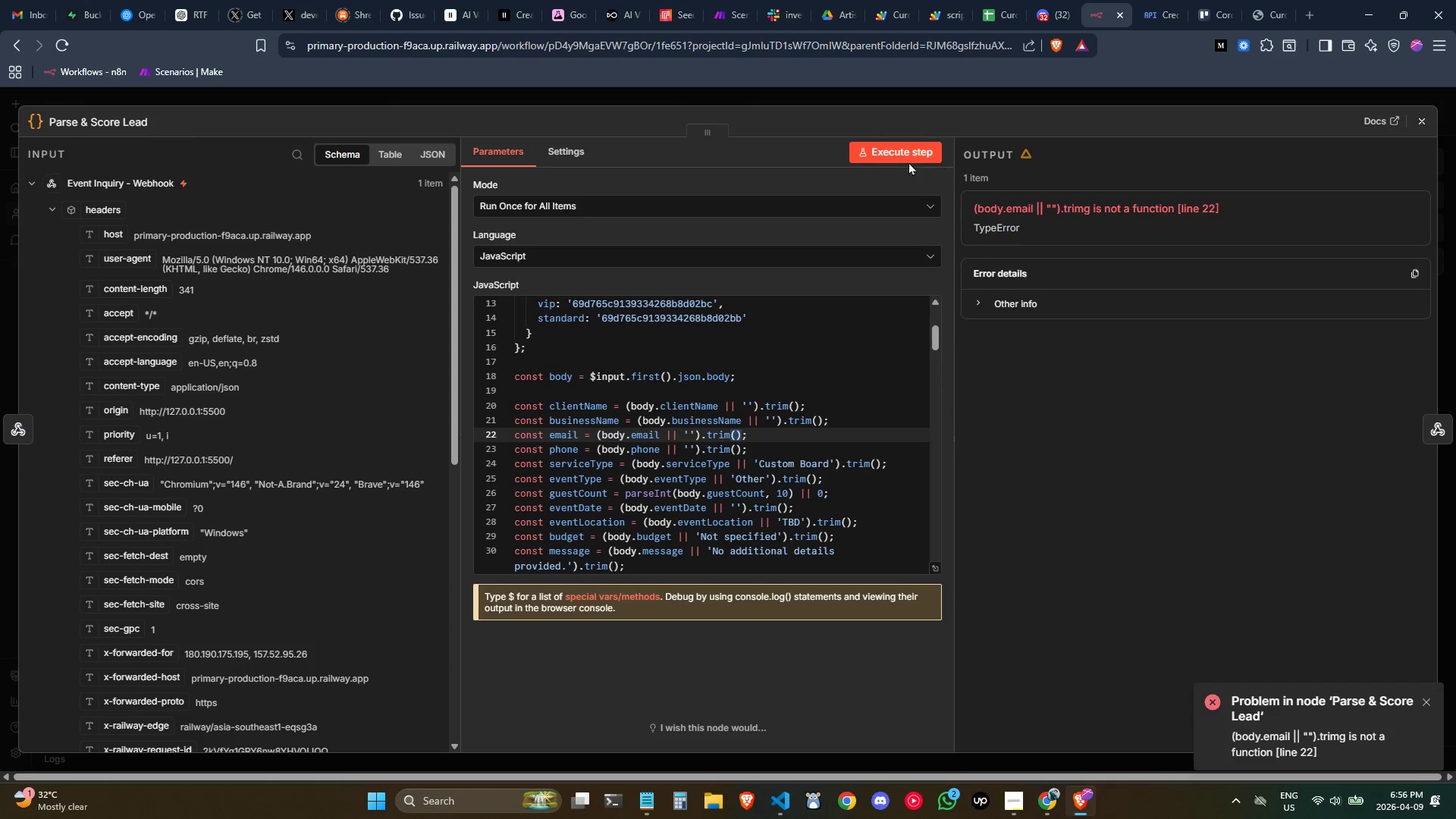 
scroll: coordinate [786, 421], scroll_direction: up, amount: 4.0
 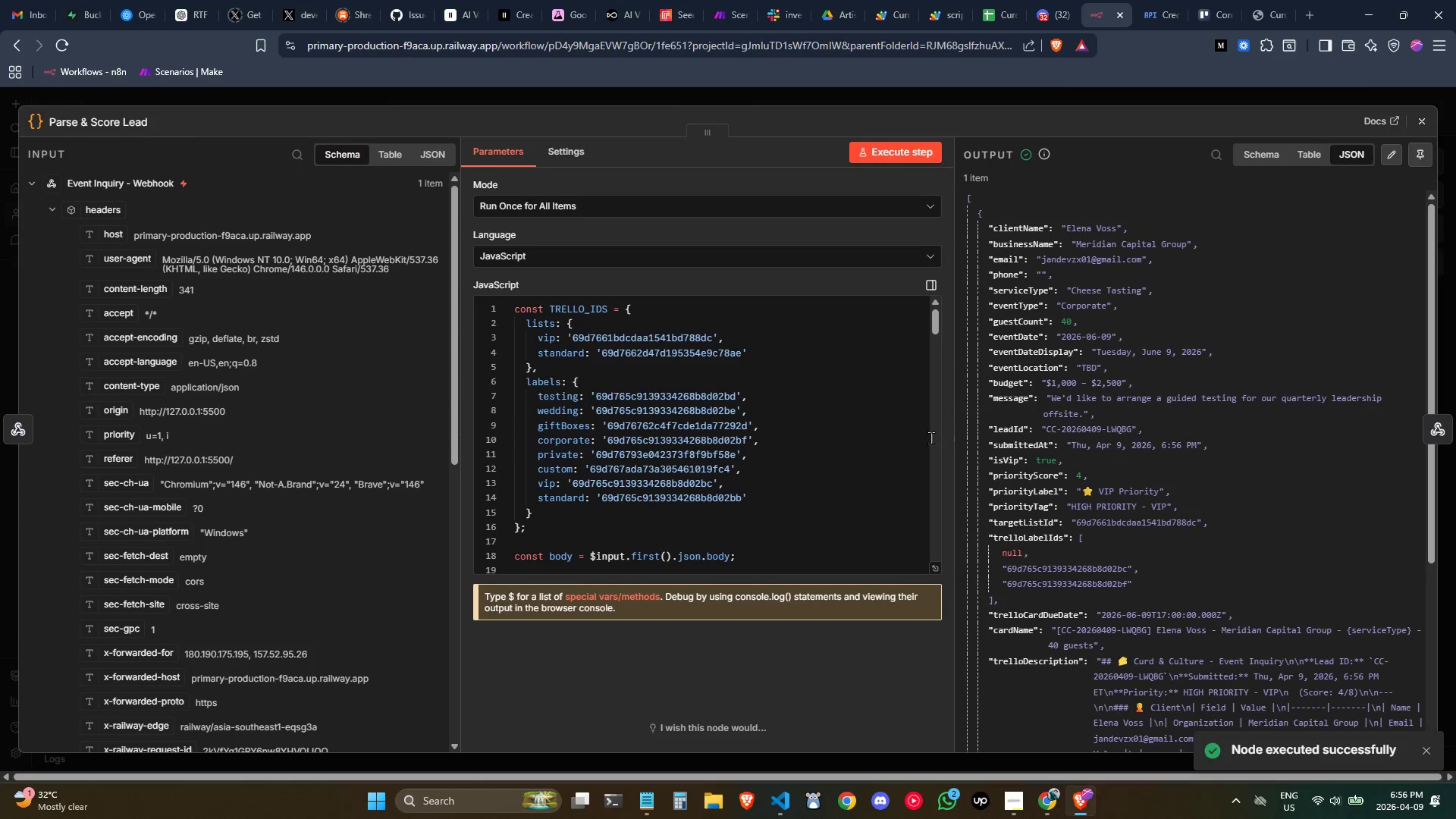 
scroll: coordinate [1137, 437], scroll_direction: down, amount: 3.0
 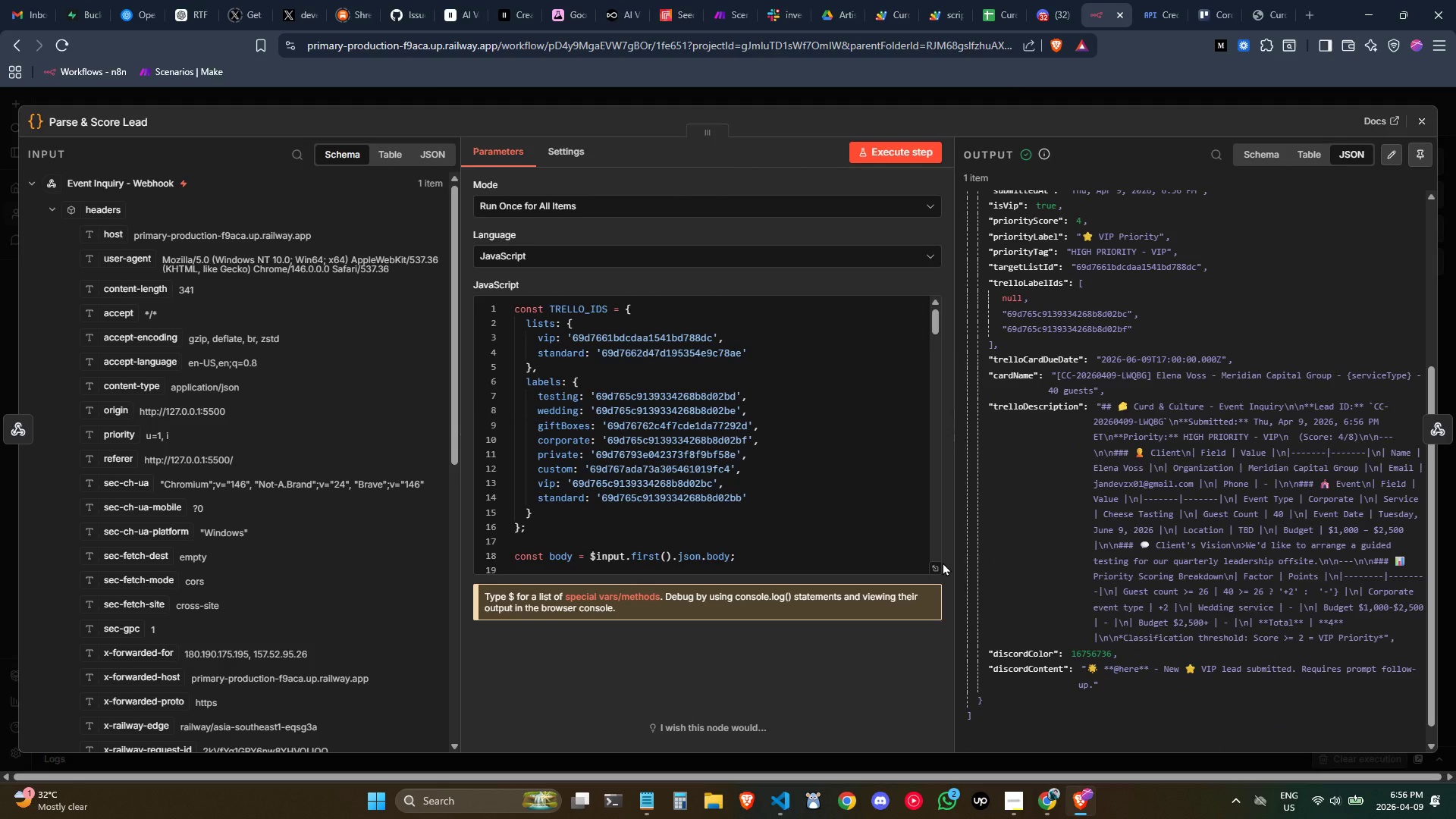 
left_click([943, 562])
 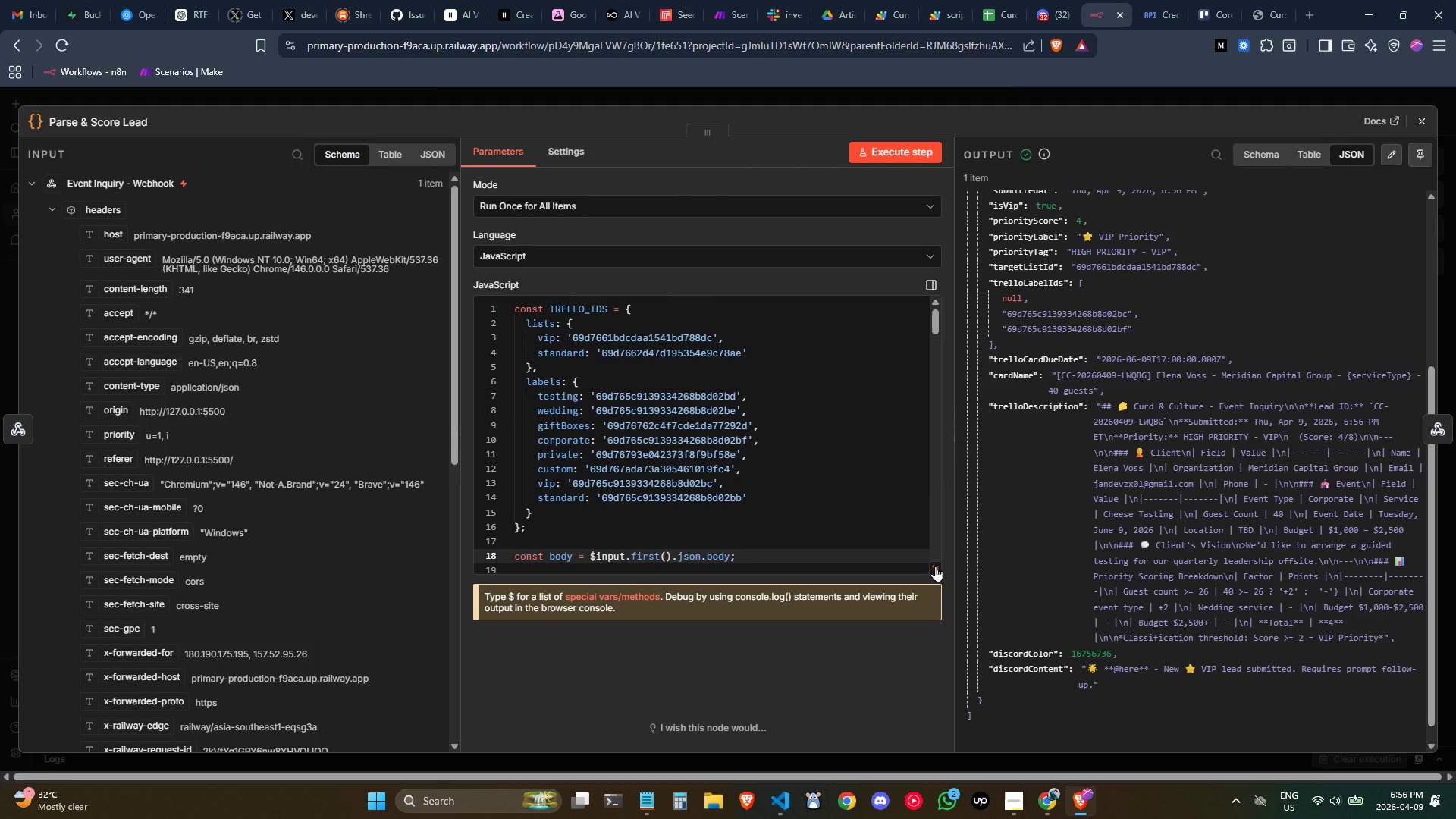 
left_click([935, 566])
 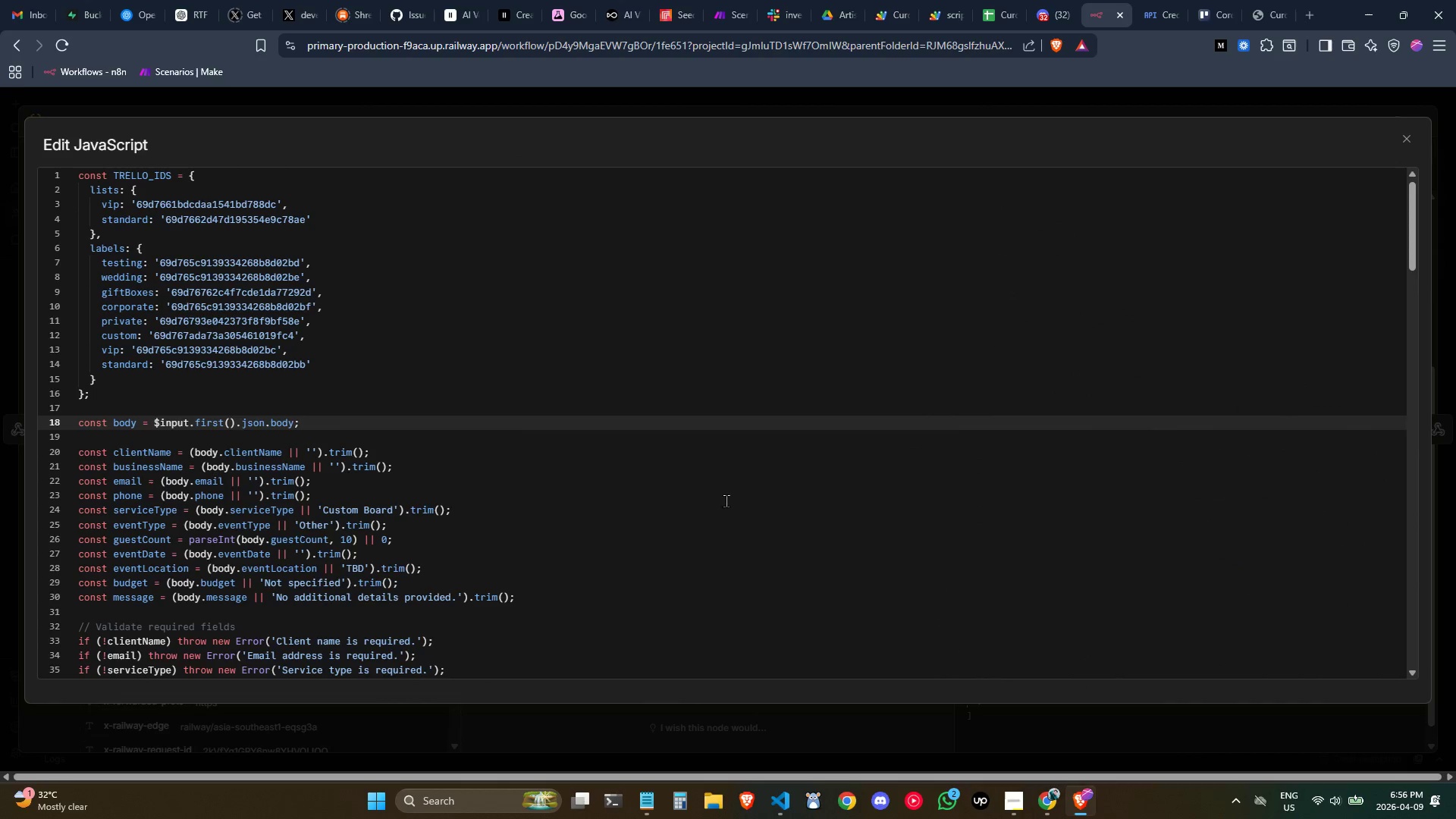 
scroll: coordinate [667, 450], scroll_direction: down, amount: 9.0
 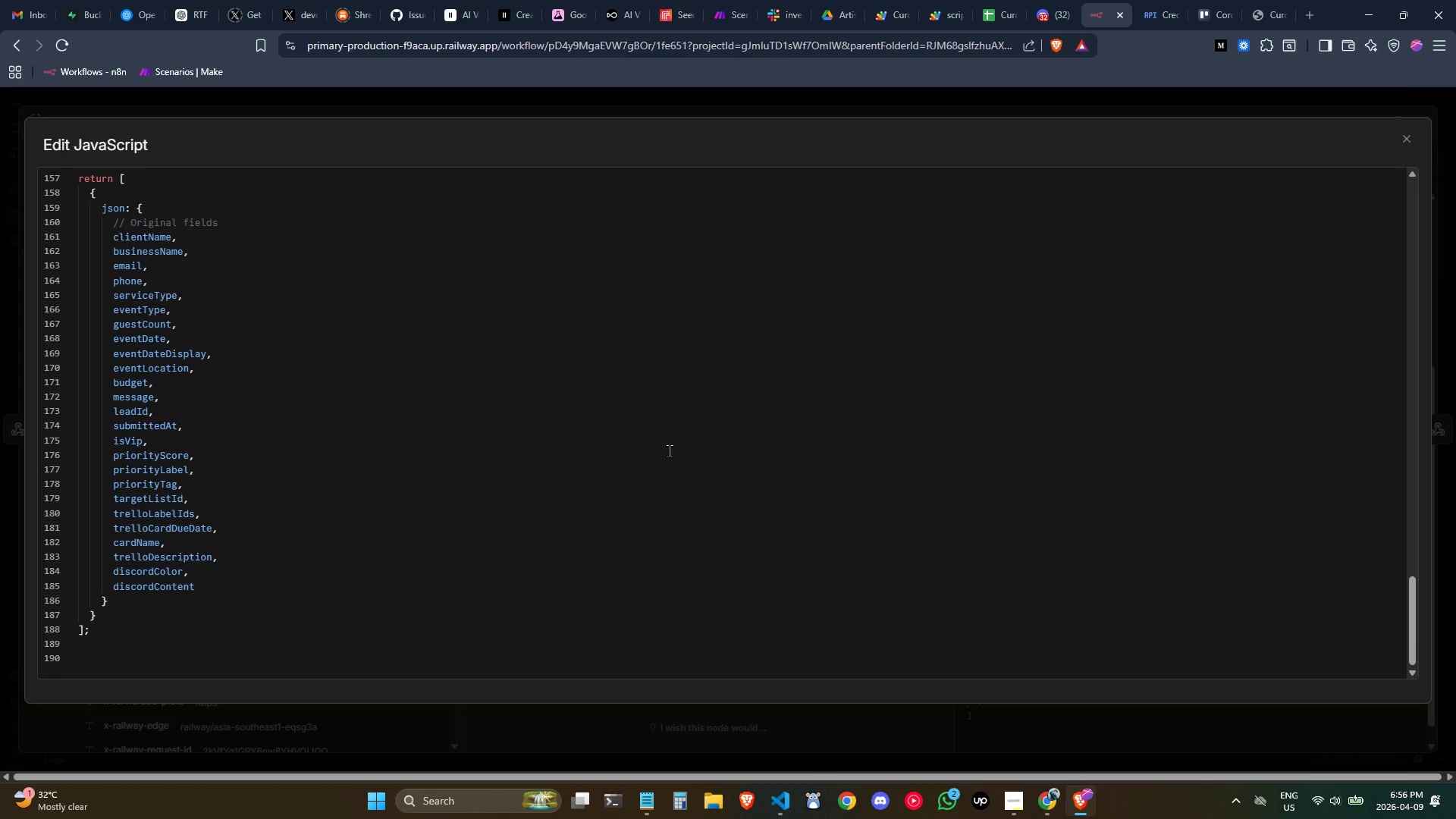 
scroll: coordinate [669, 450], scroll_direction: up, amount: 3.0
 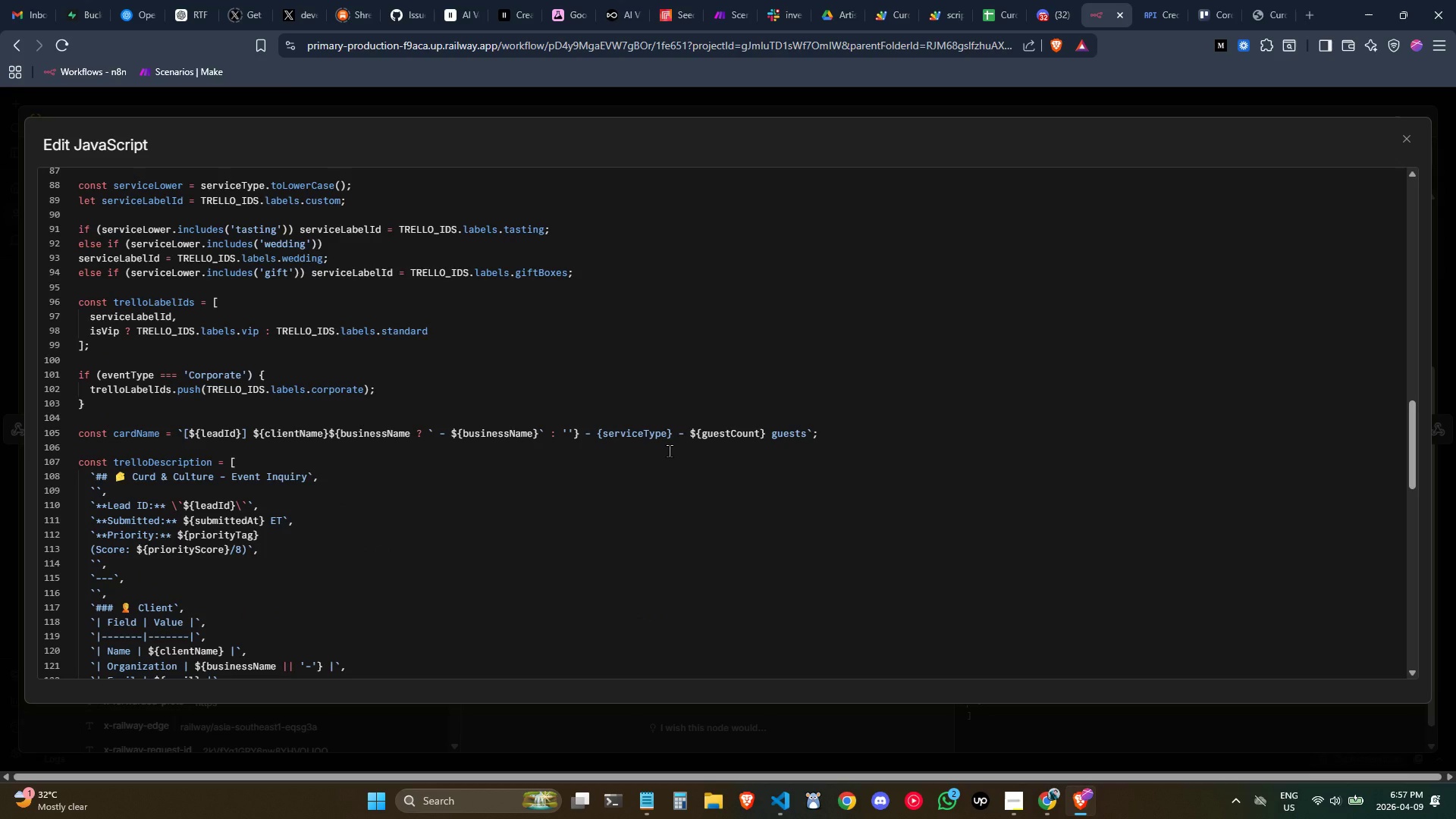 
scroll: coordinate [669, 450], scroll_direction: down, amount: 2.0
 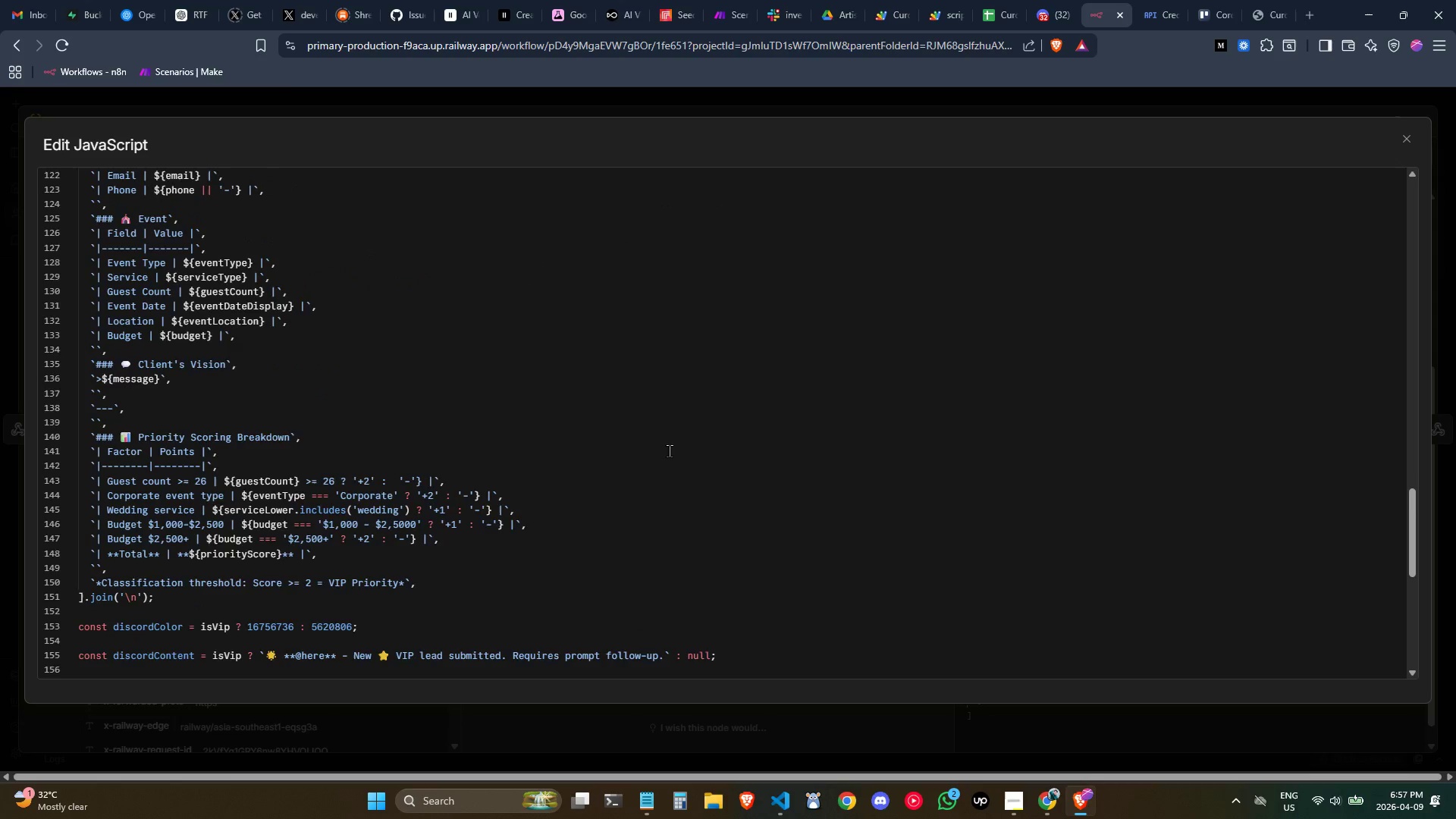 
scroll: coordinate [669, 450], scroll_direction: up, amount: 3.0
 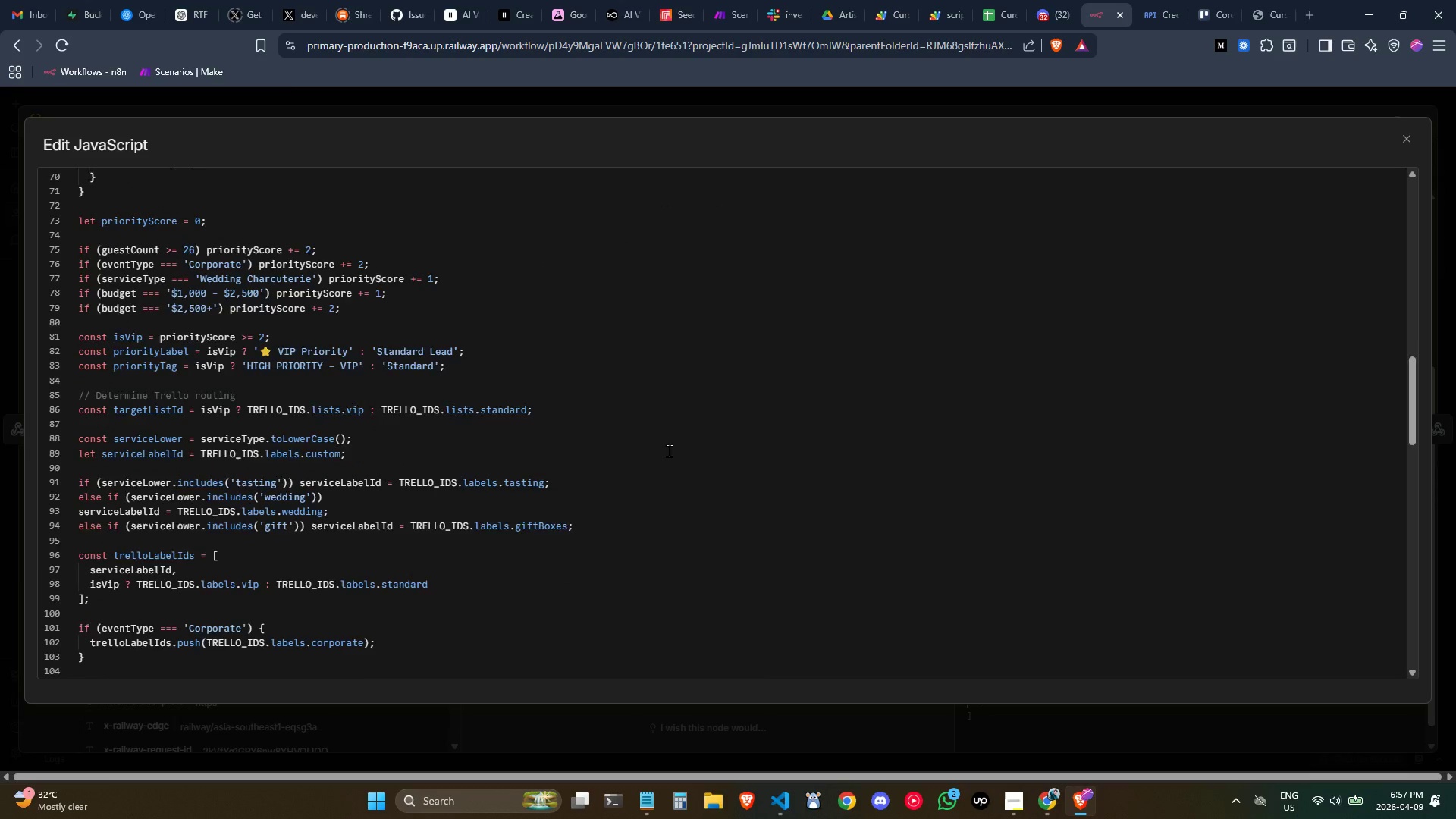 
scroll: coordinate [669, 450], scroll_direction: down, amount: 1.0
 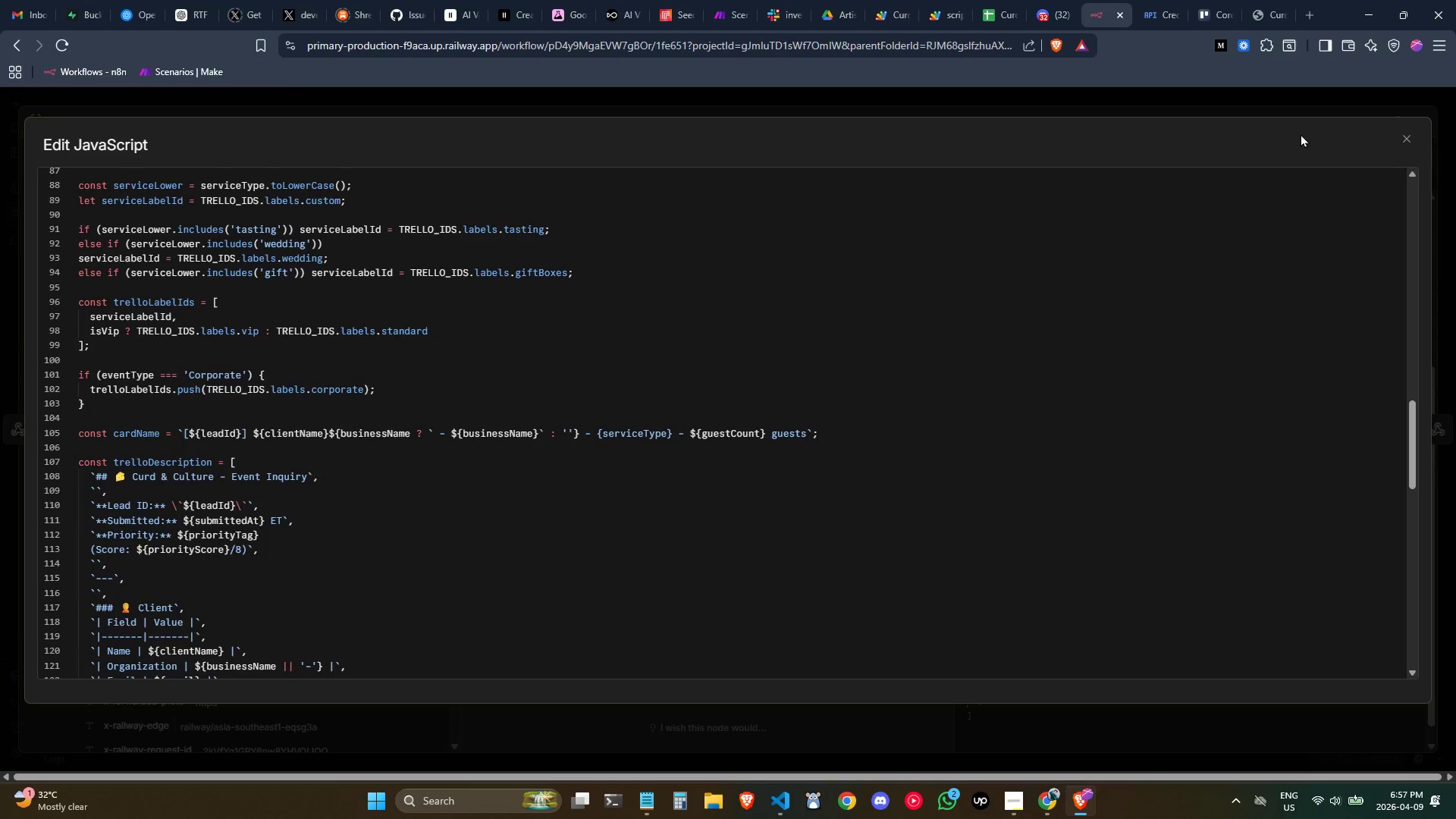 
left_click([1404, 134])
 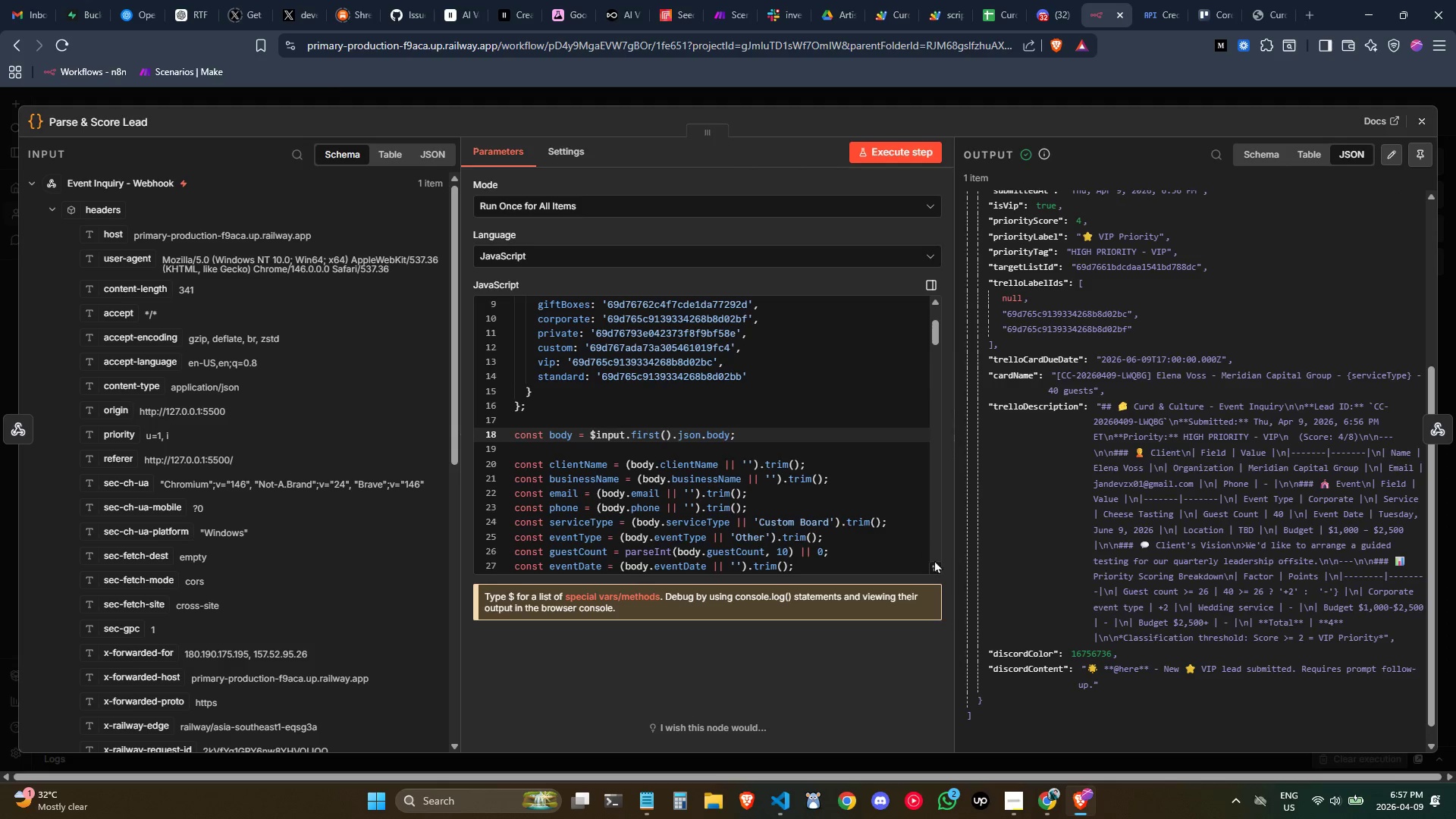 
wait(6.2)
 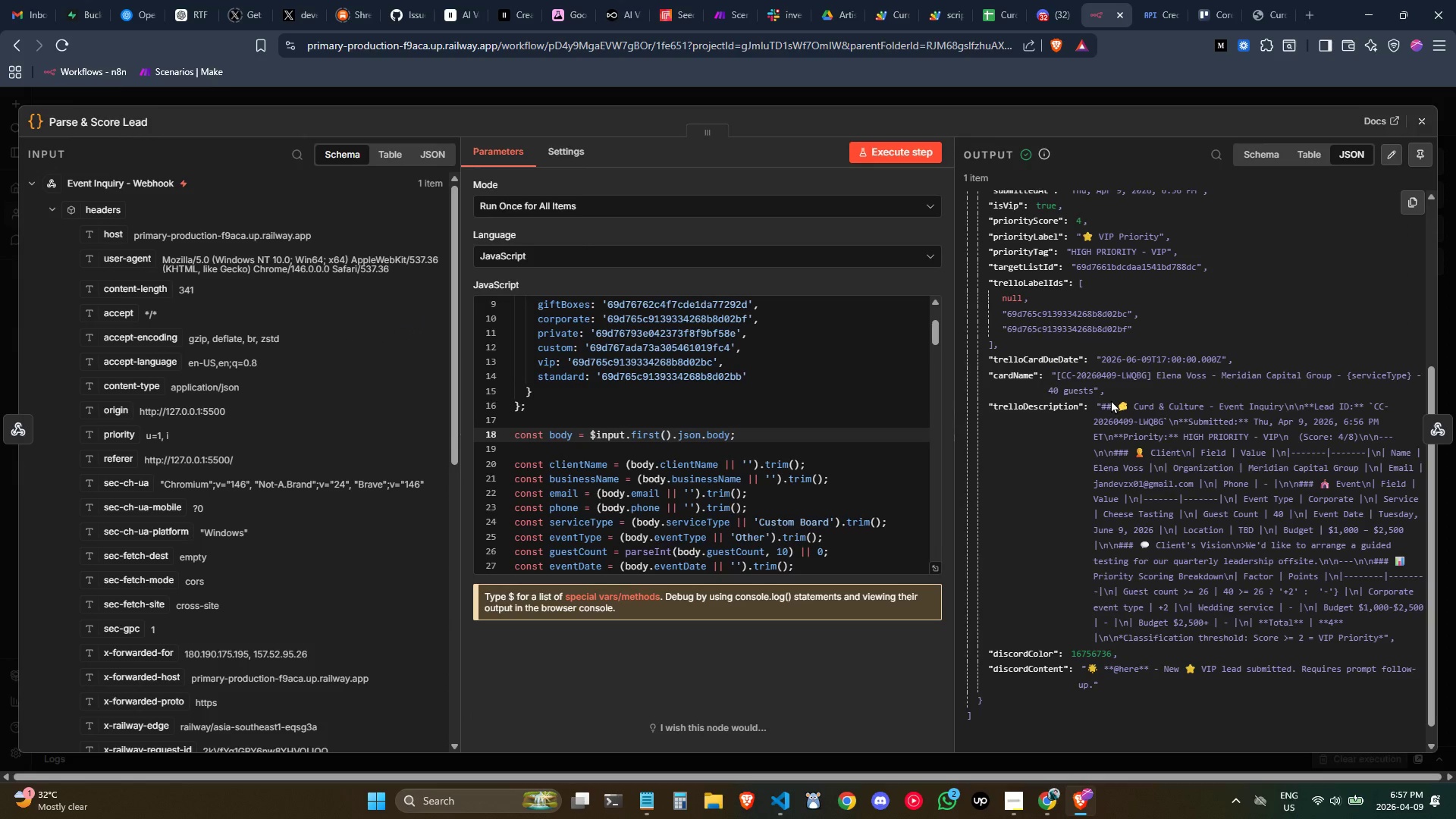 
left_click([937, 561])
 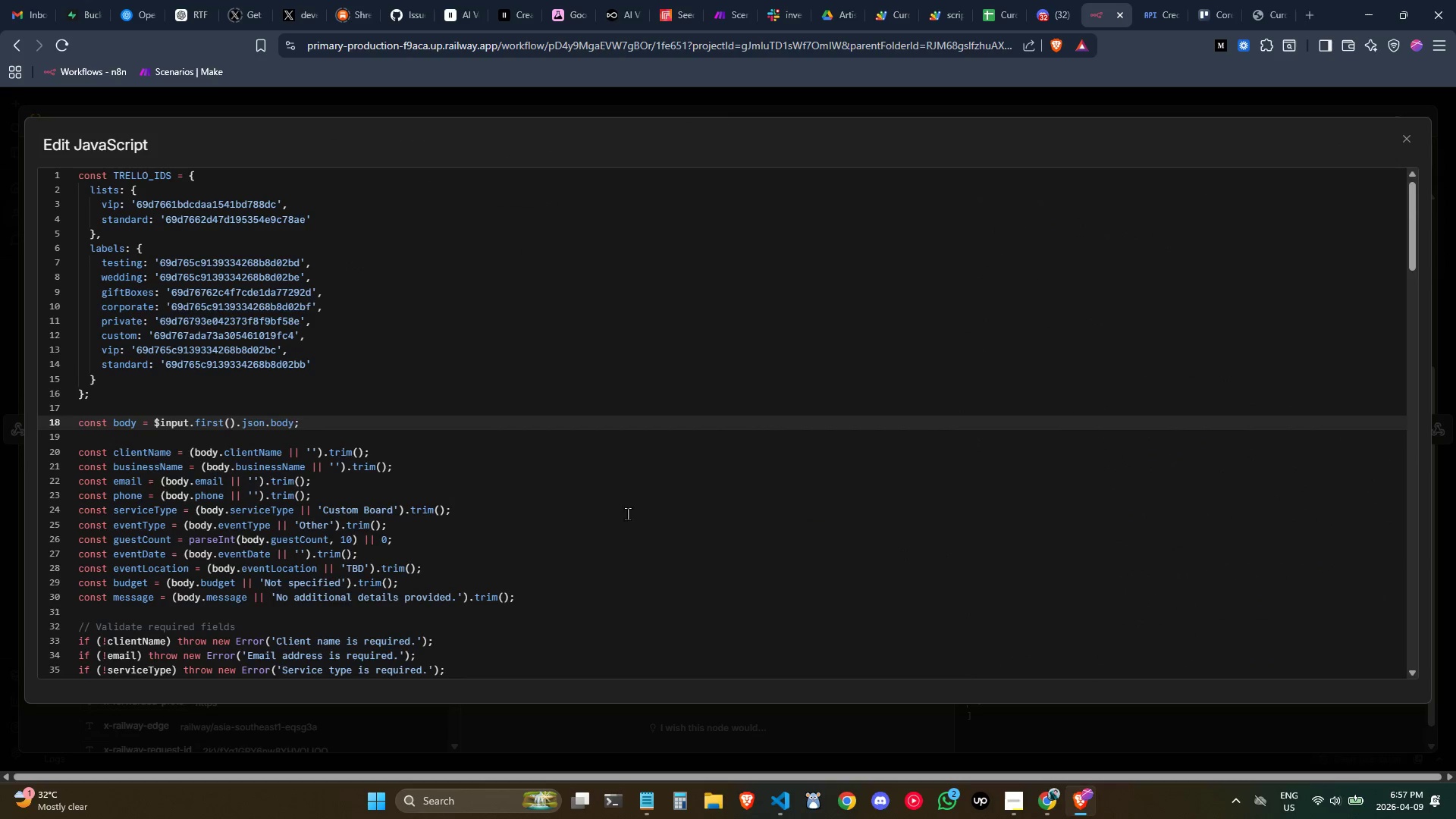 
scroll: coordinate [617, 505], scroll_direction: down, amount: 6.0
 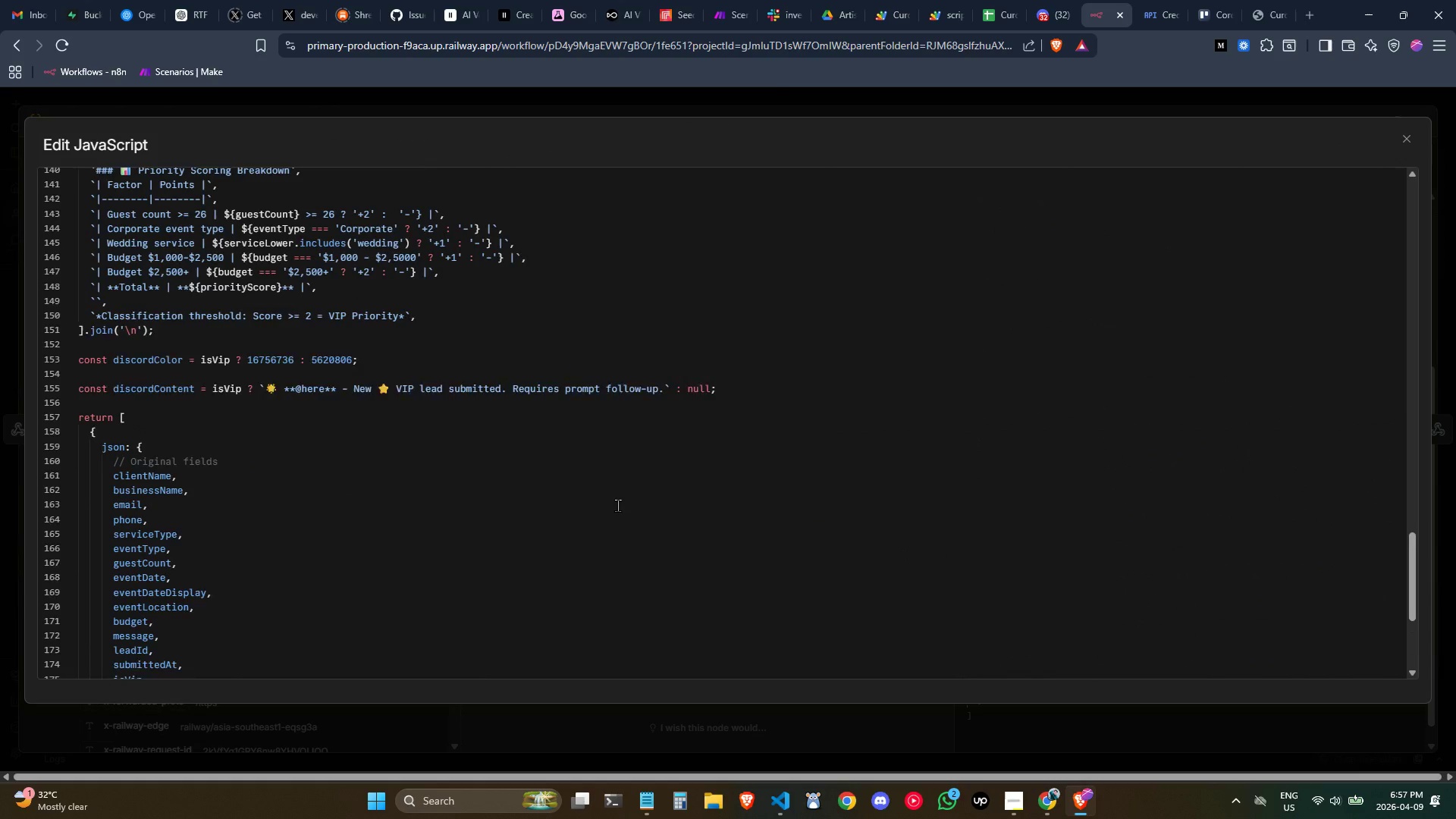 
scroll: coordinate [617, 505], scroll_direction: up, amount: 3.0
 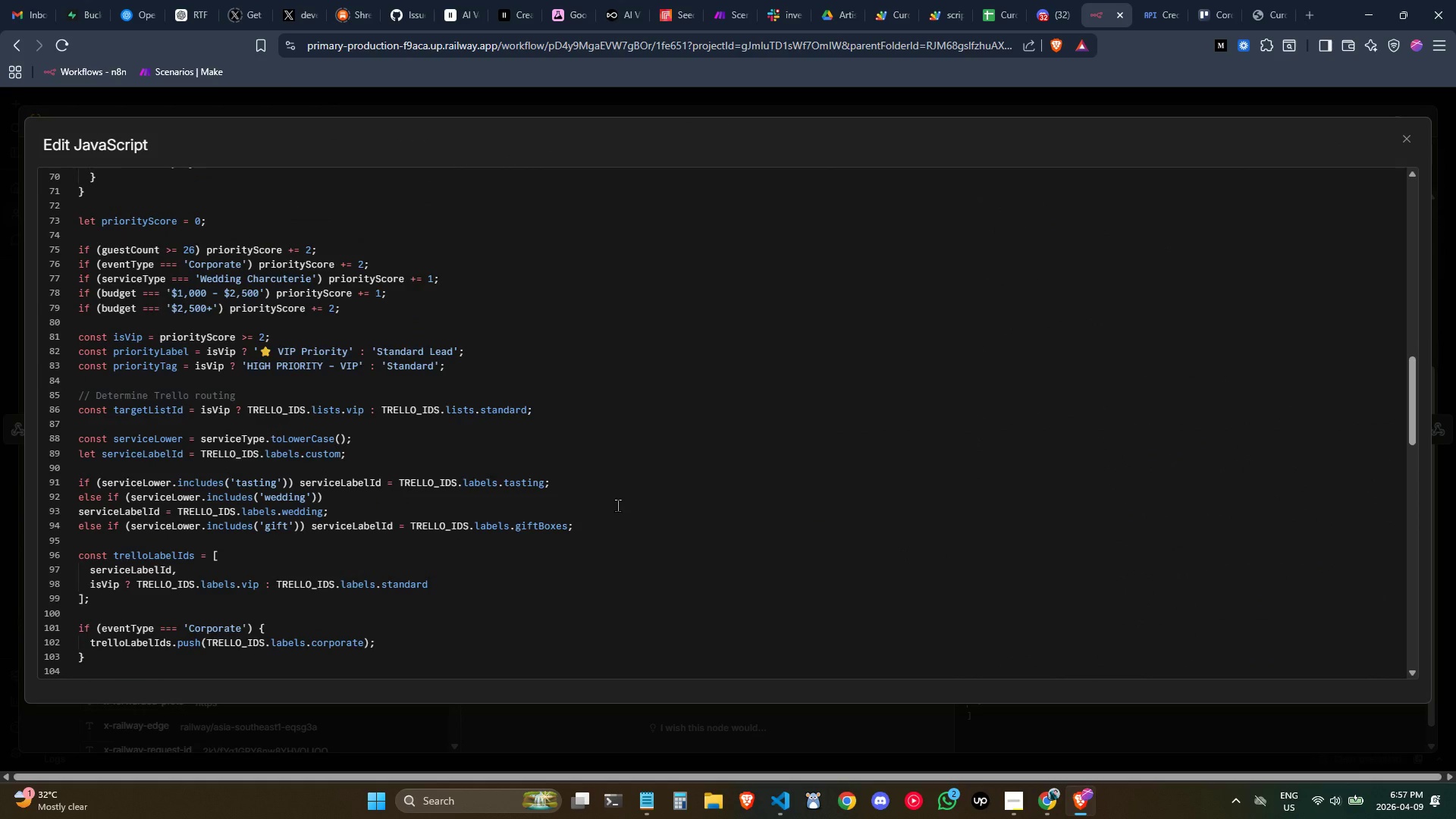 
scroll: coordinate [617, 505], scroll_direction: down, amount: 1.0
 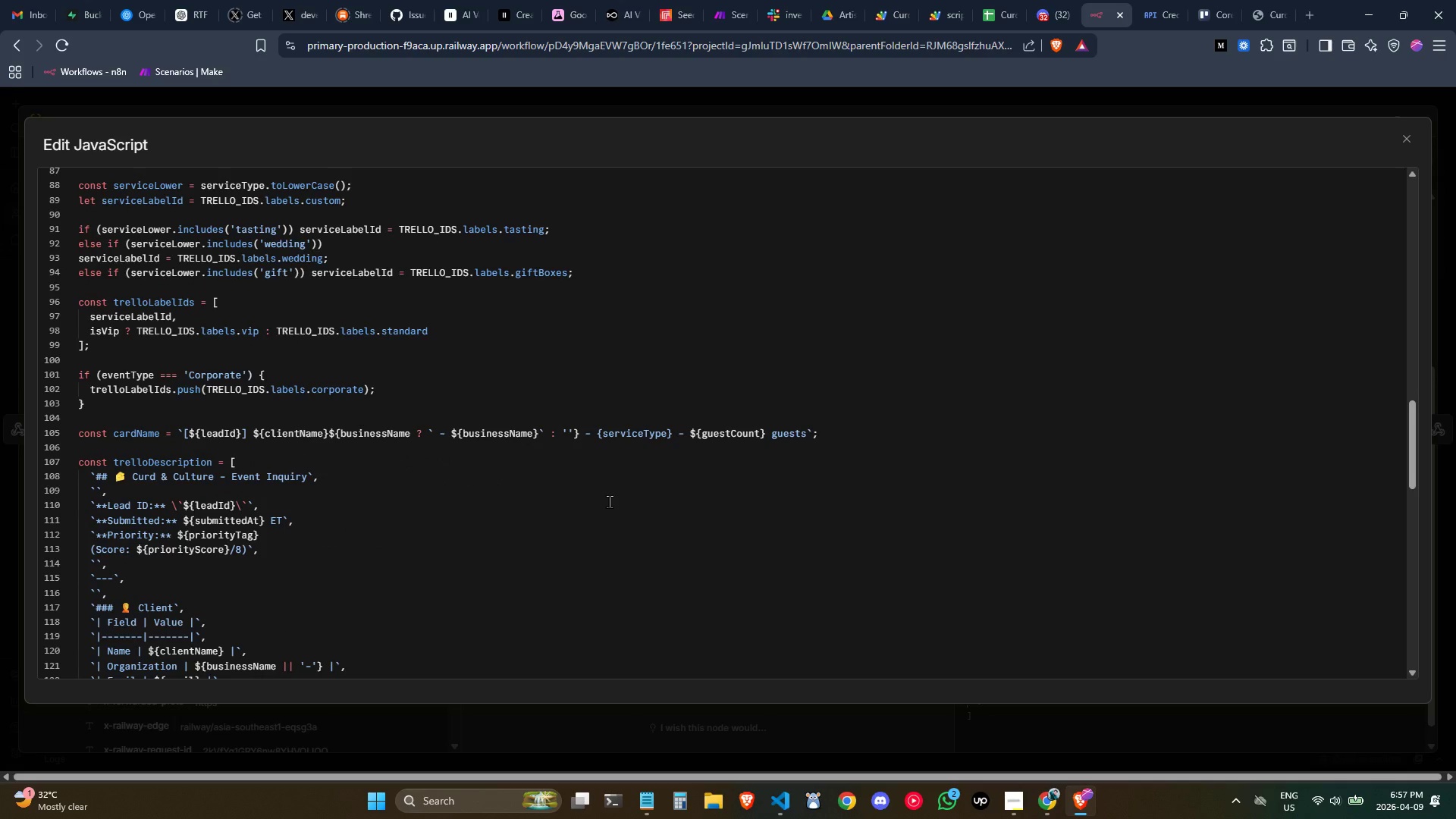 
scroll: coordinate [609, 501], scroll_direction: up, amount: 1.0
 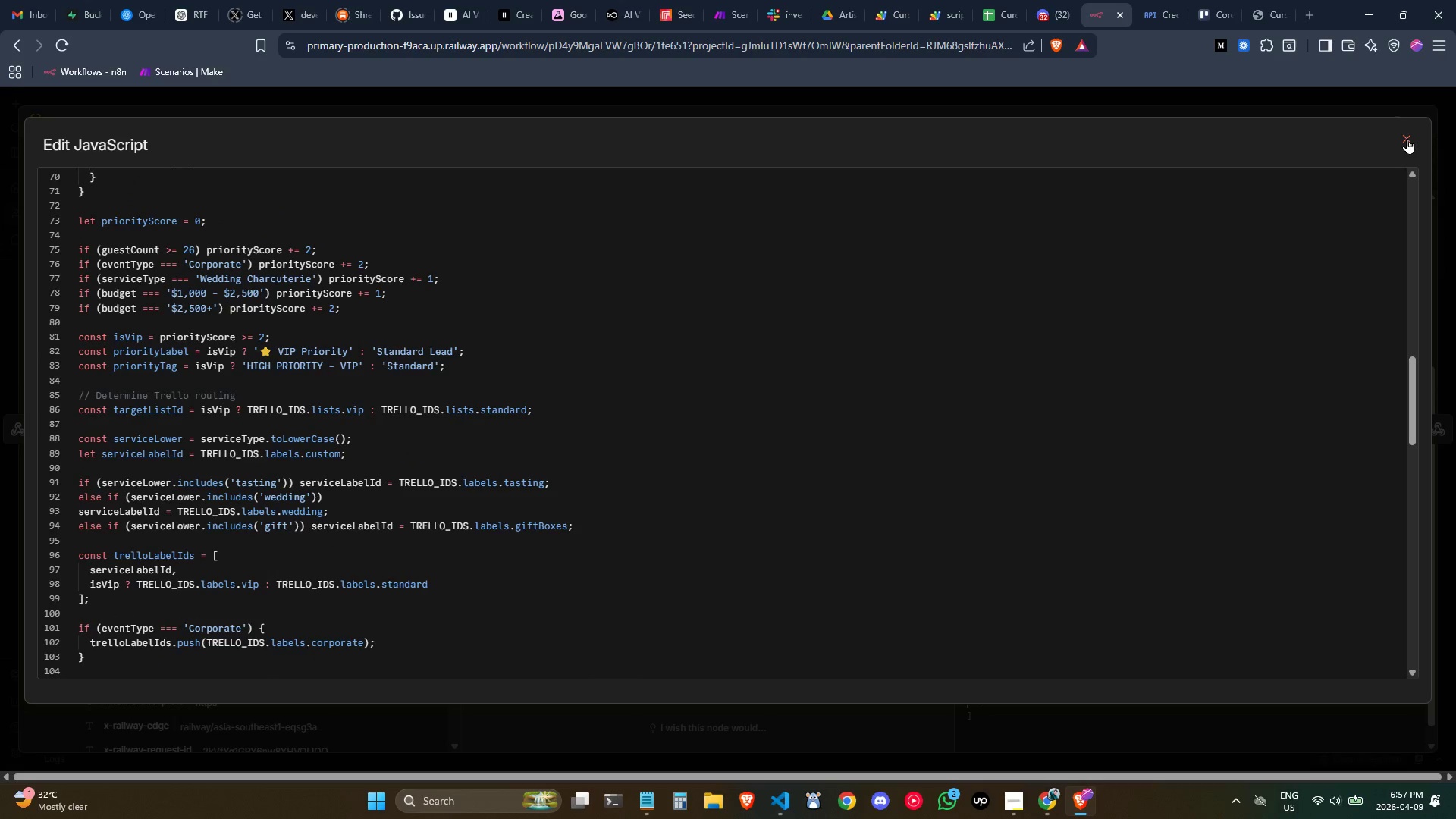 
left_click([1407, 138])
 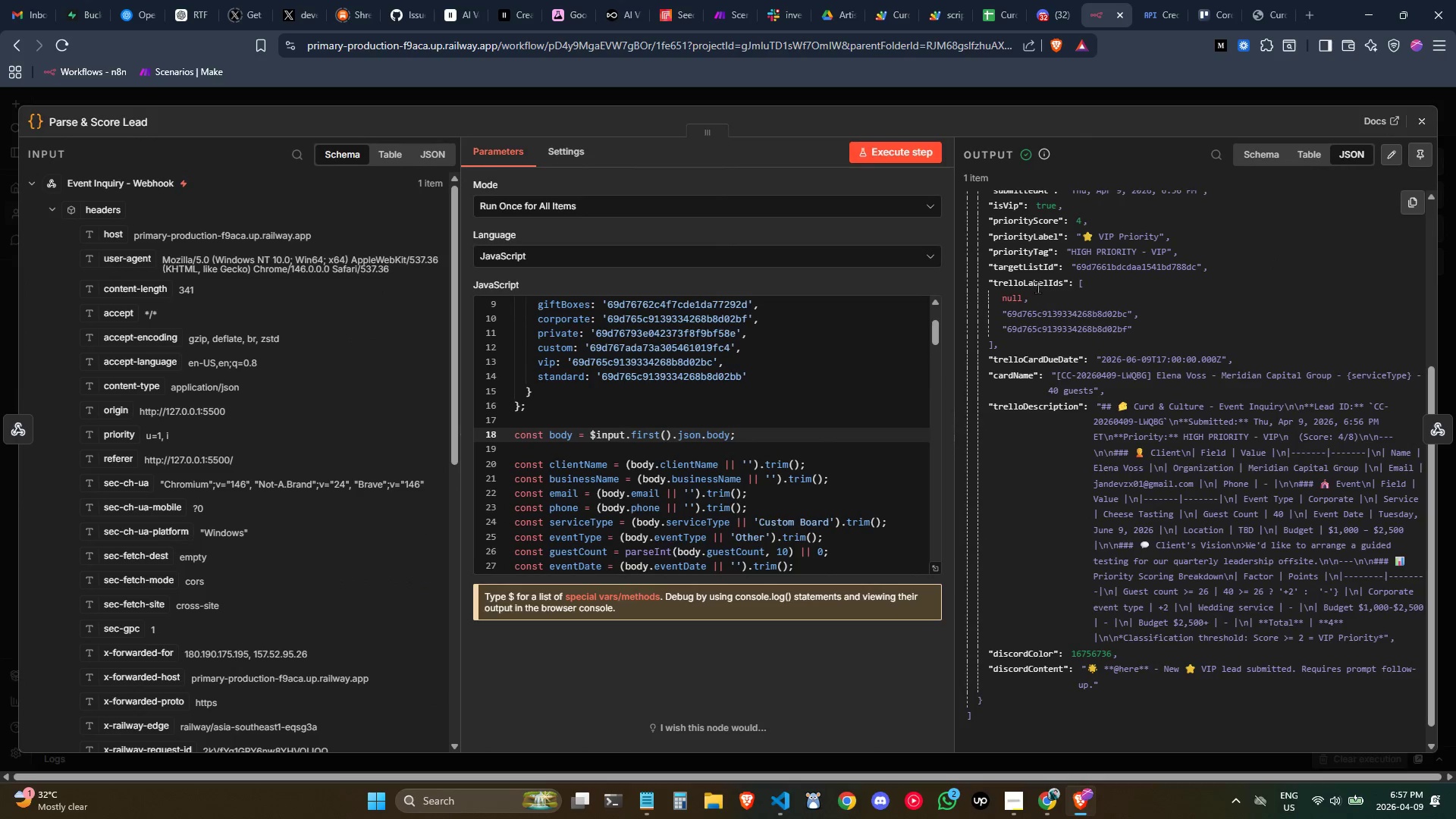 
double_click([1035, 284])
 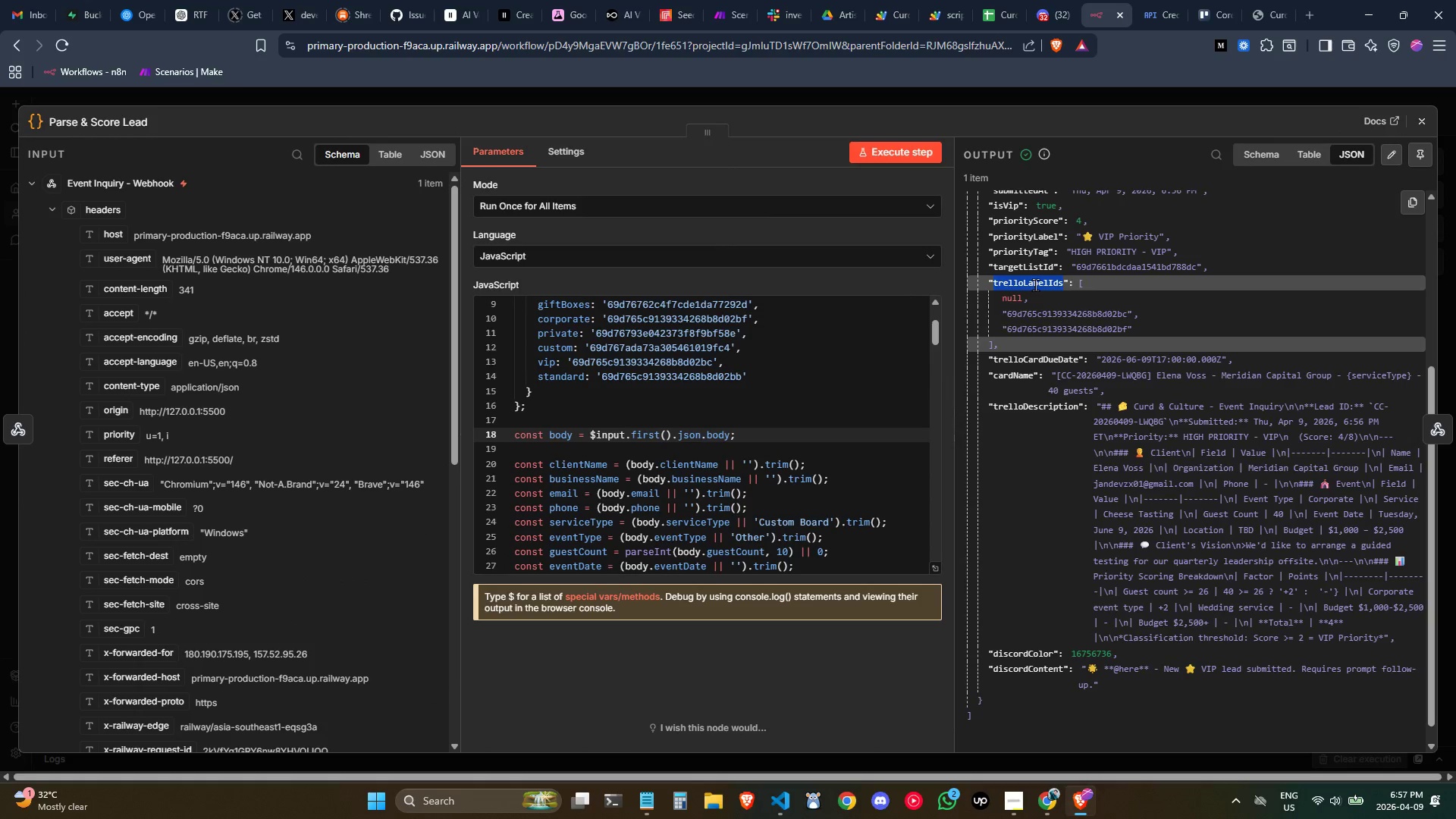 
key(Control+C)
 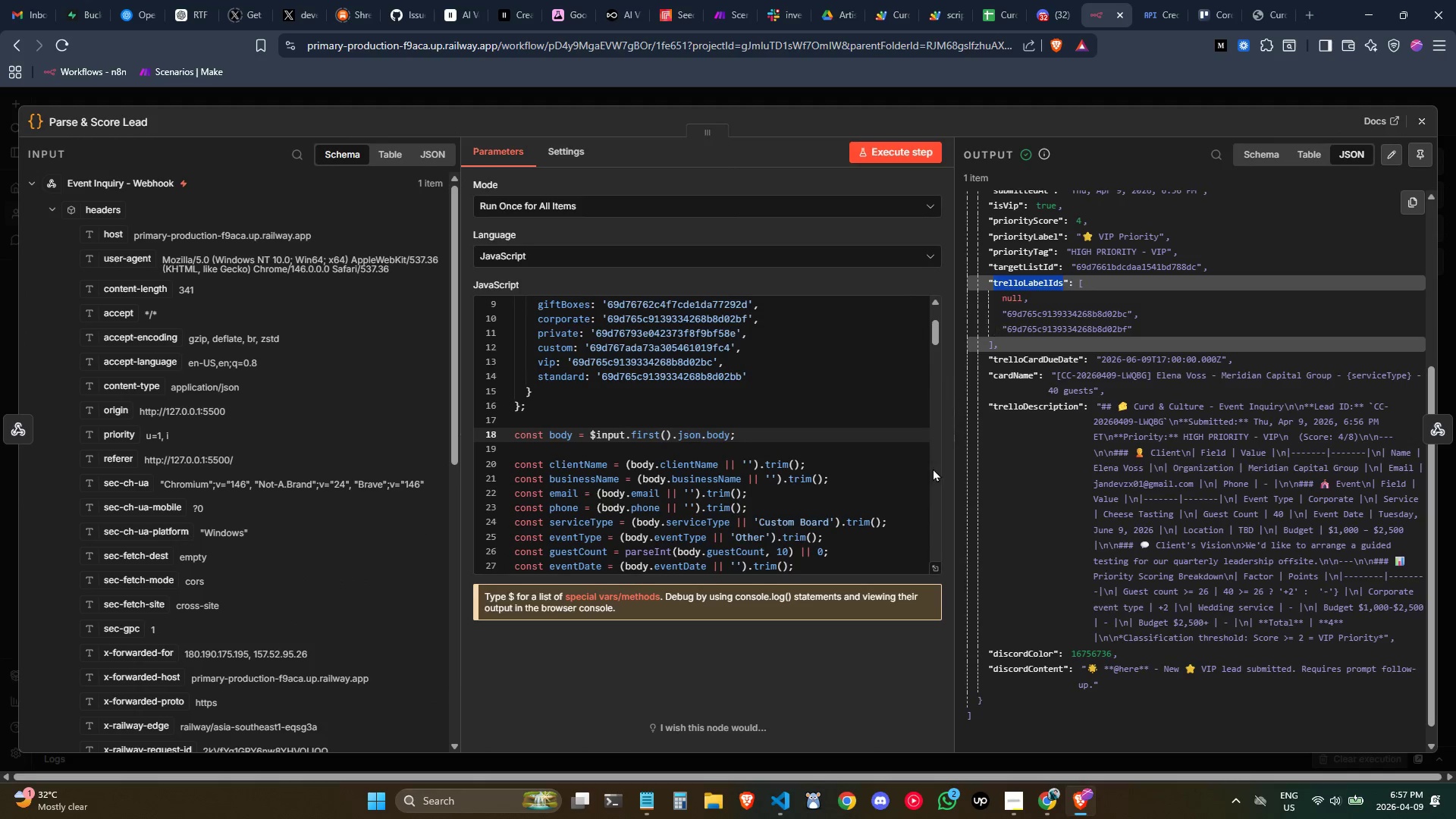 
key(Control+C)
 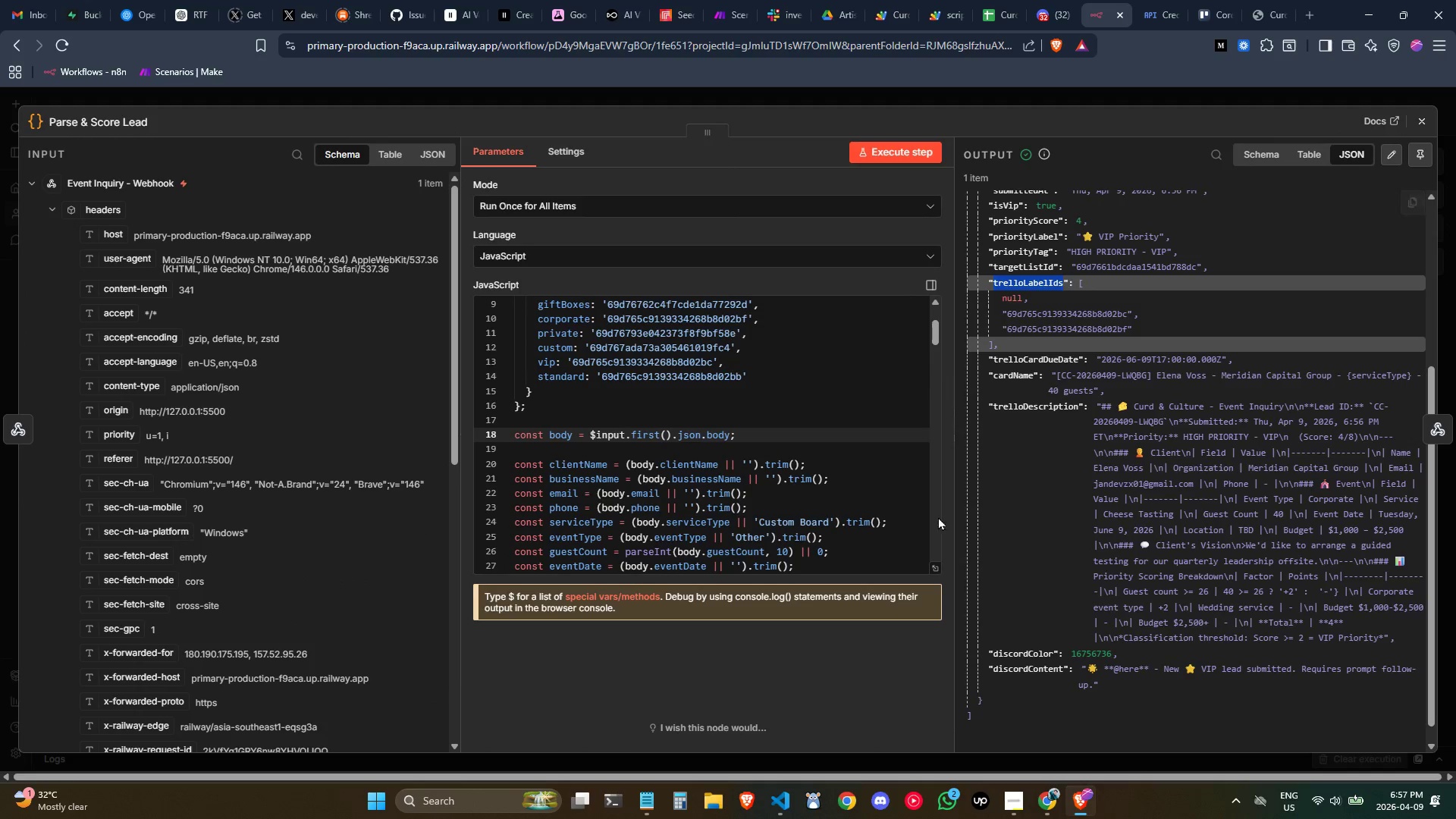 
key(Control+C)
 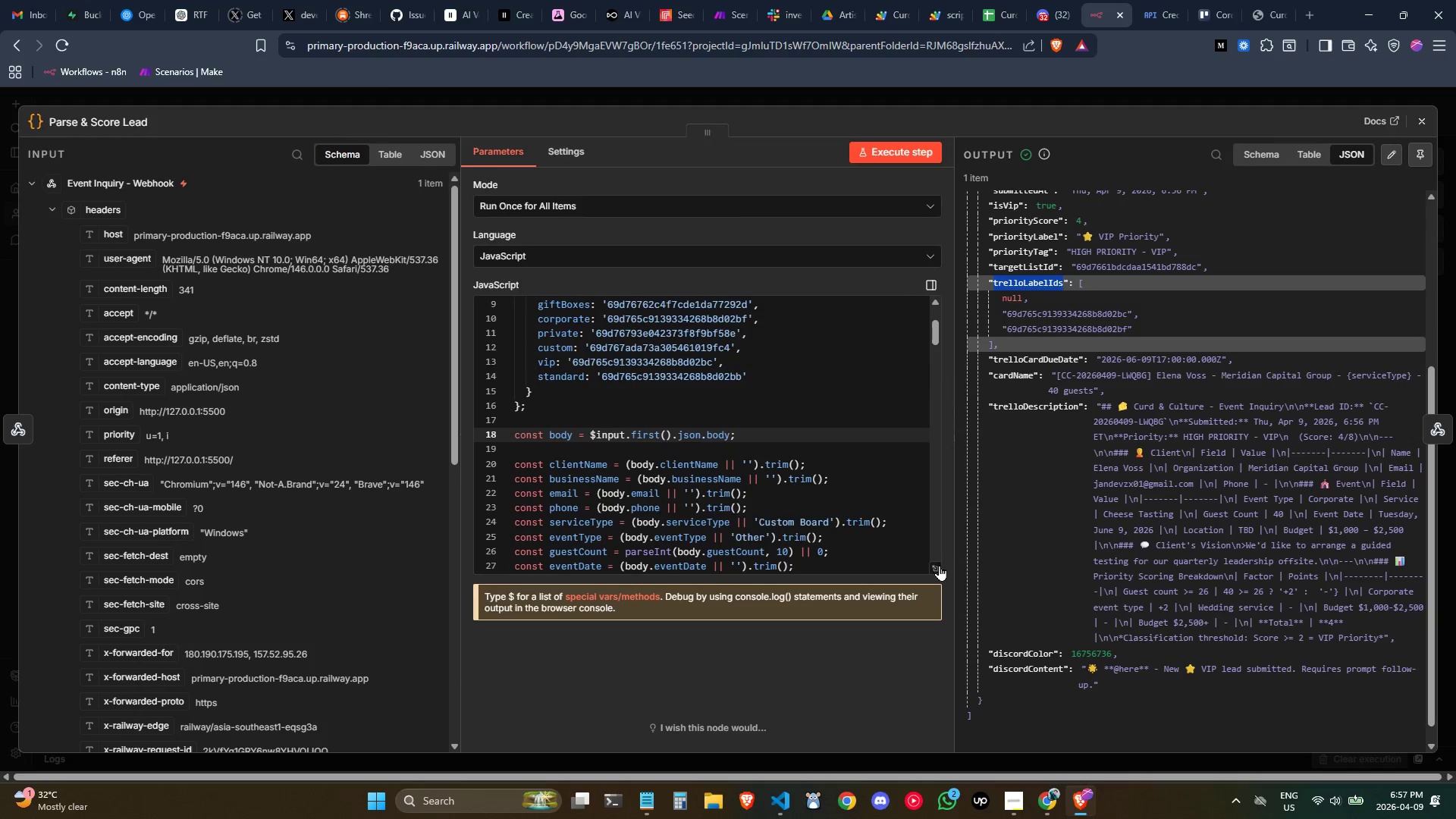 
left_click([938, 567])
 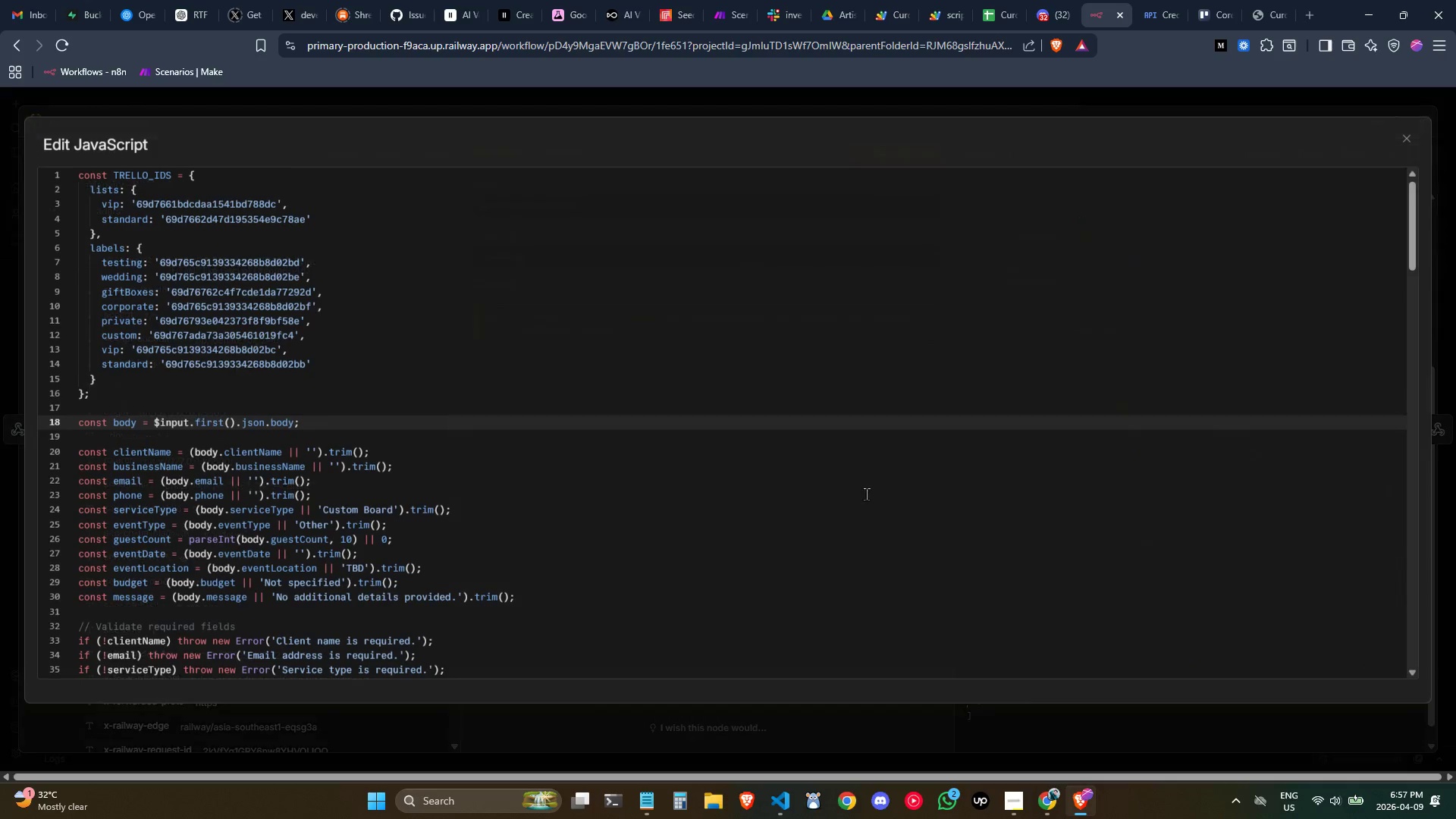 
left_click([850, 480])
 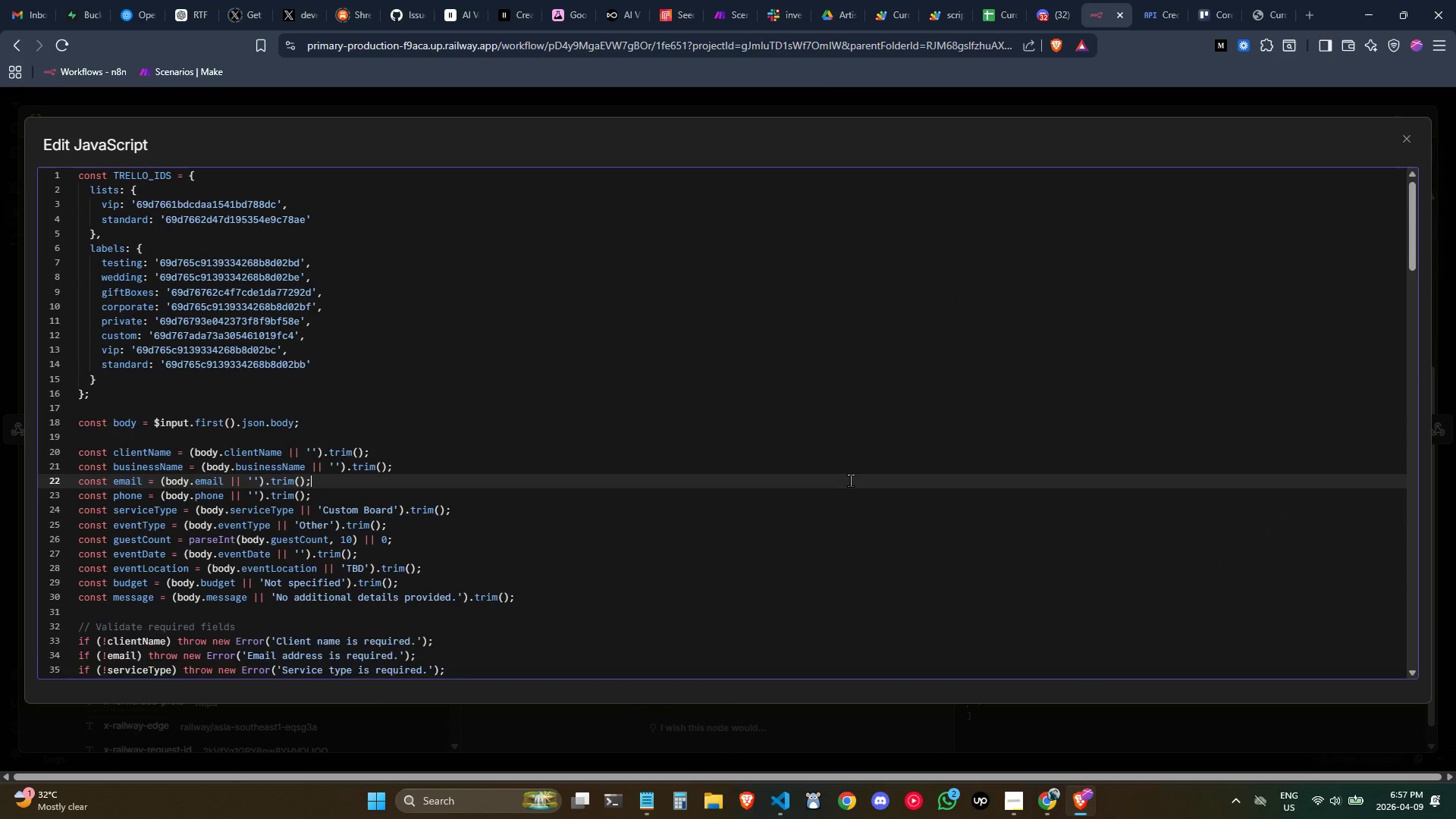 
key(Control+F)
 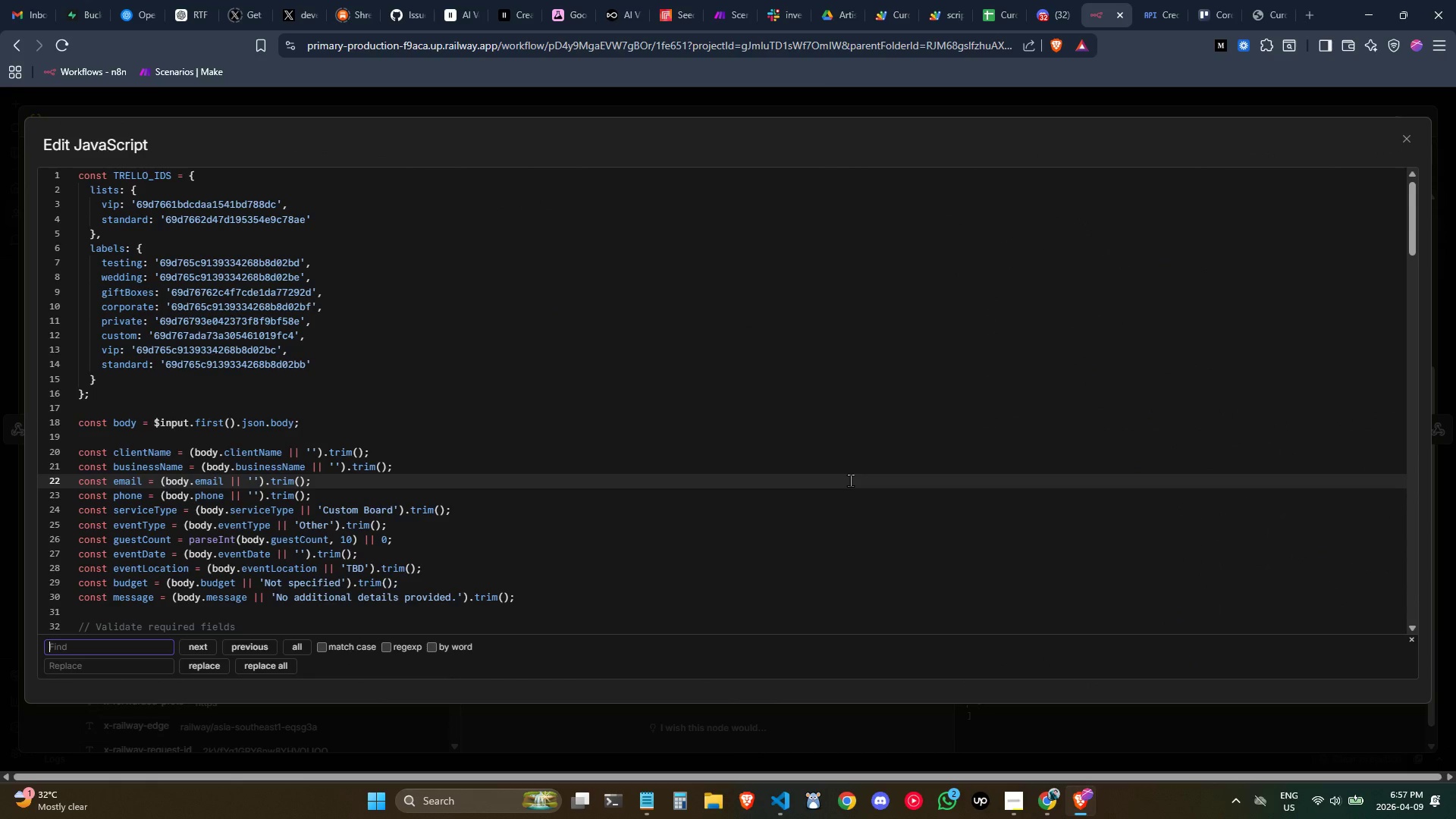 
key(Control+ControlLeft)
 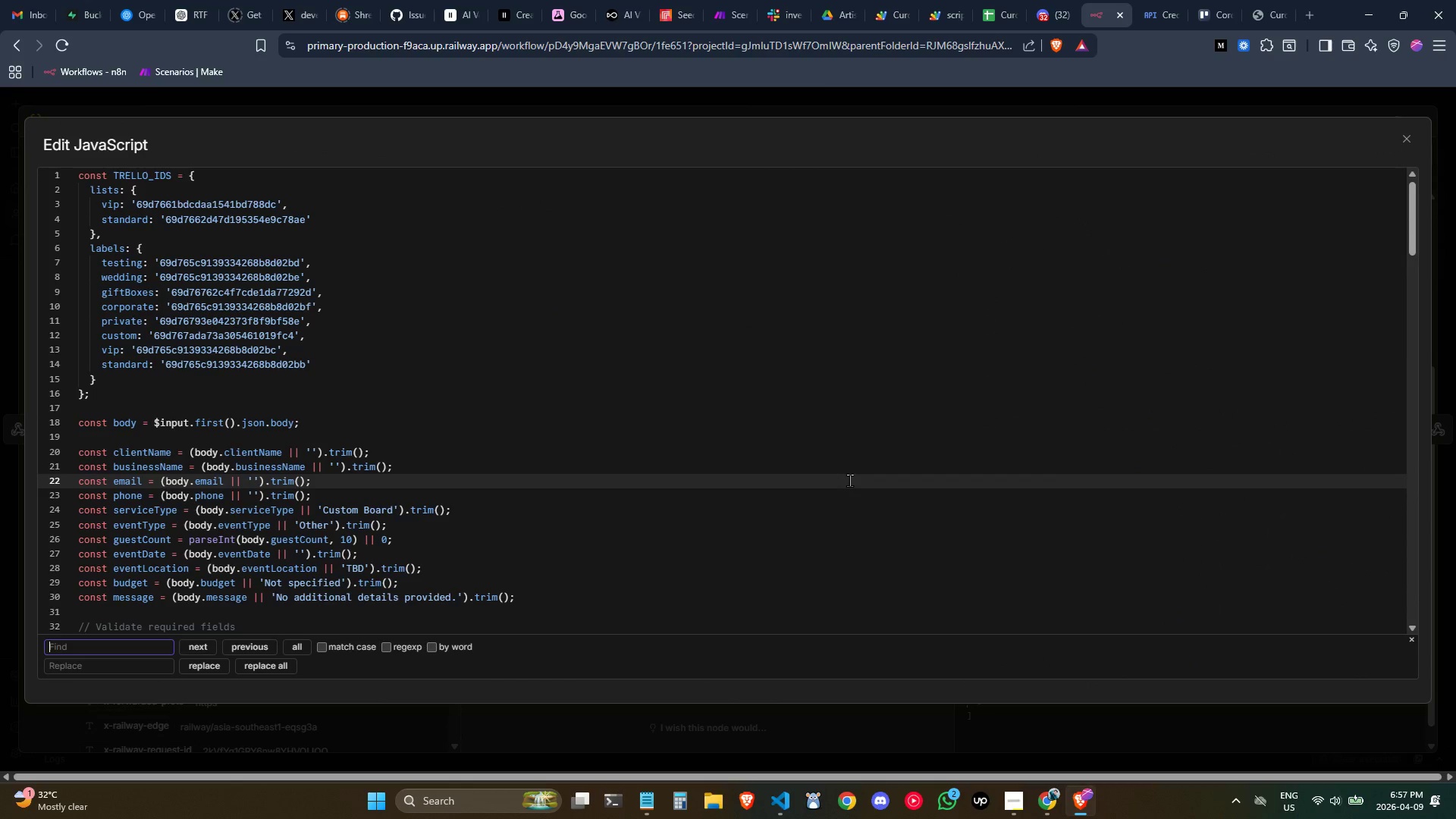 
key(Control+V)
 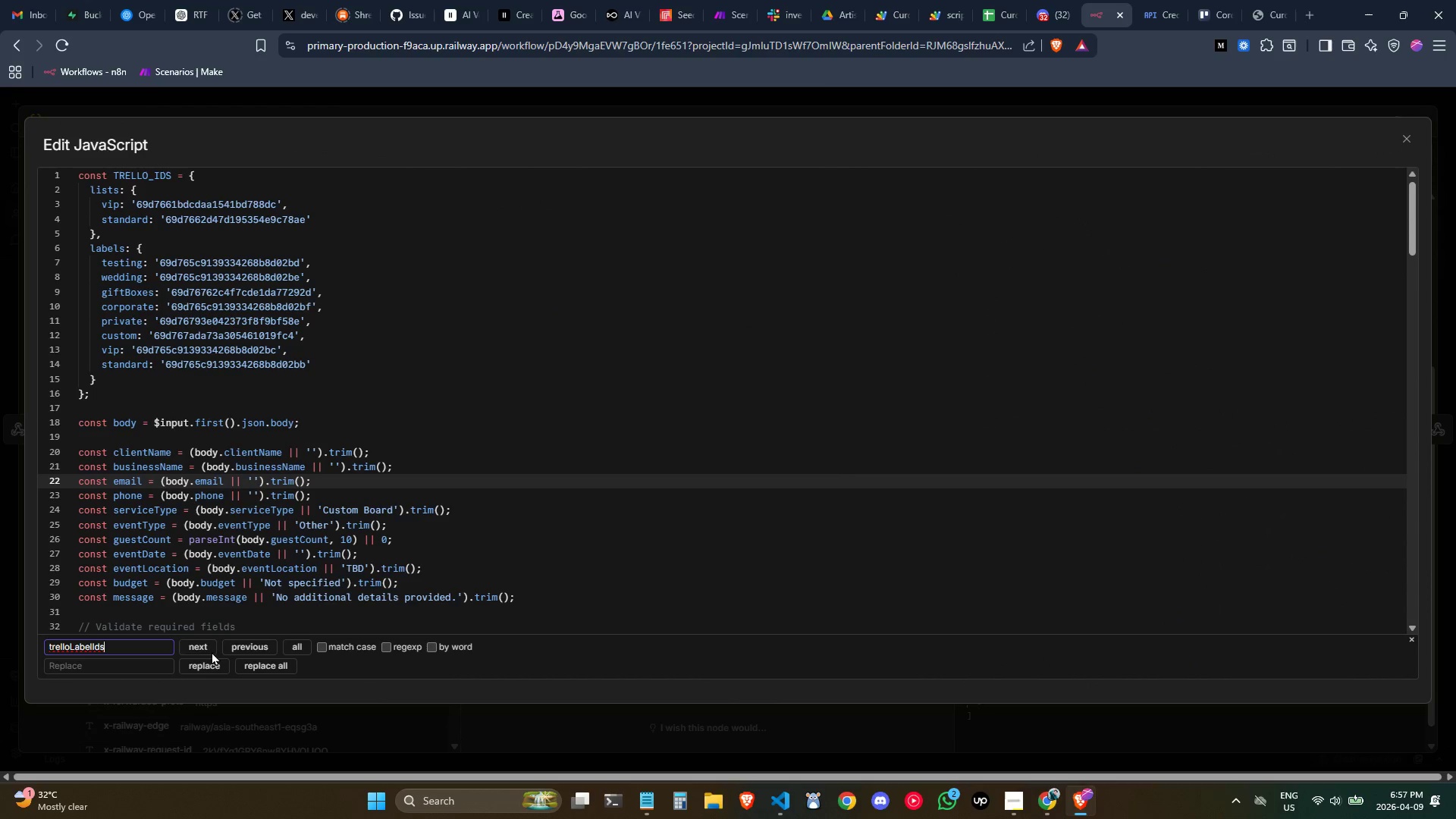 
left_click([204, 648])
 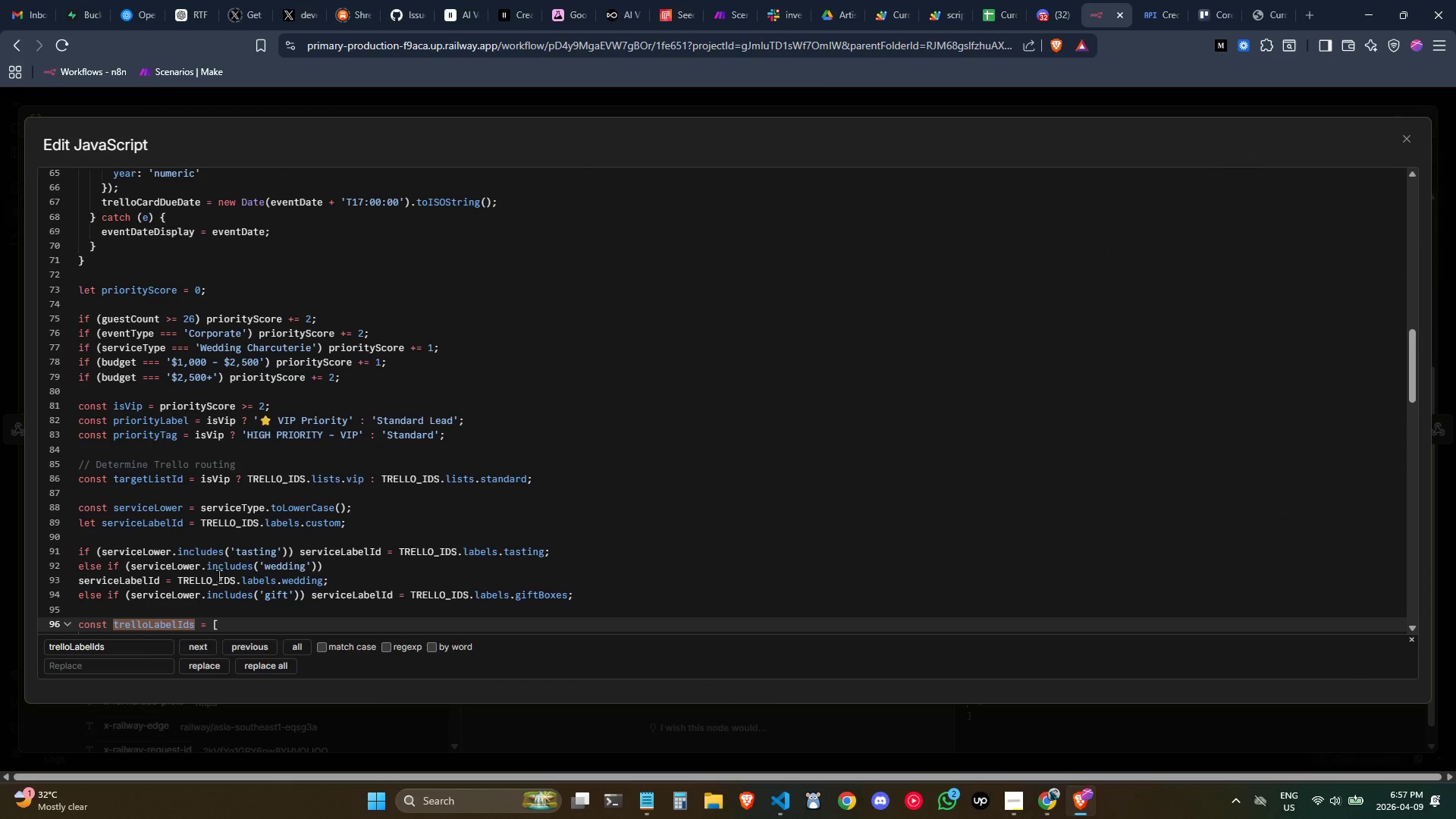 
scroll: coordinate [243, 495], scroll_direction: down, amount: 2.0
 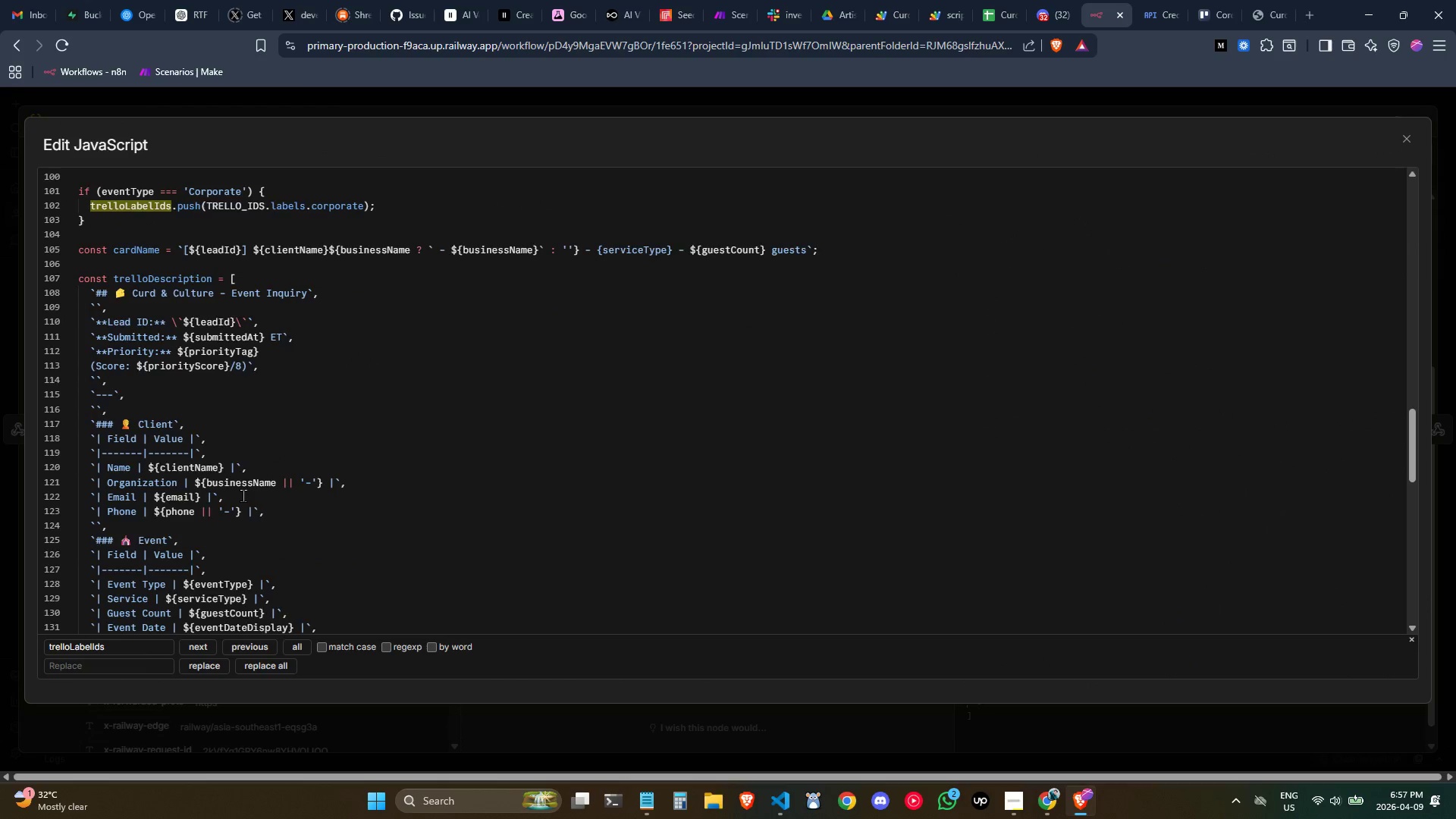 
scroll: coordinate [243, 495], scroll_direction: up, amount: 1.0
 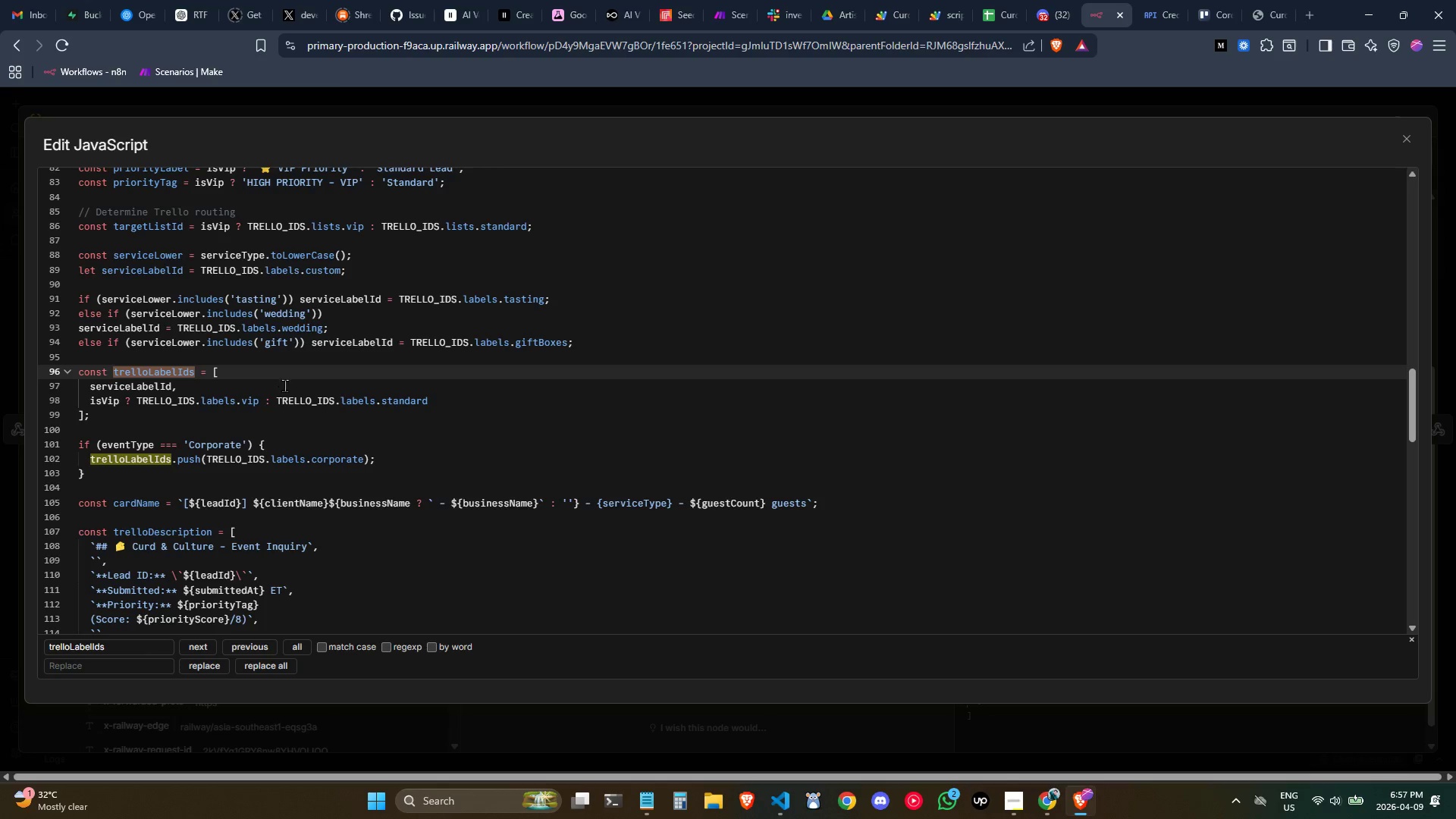 
left_click([255, 369])
 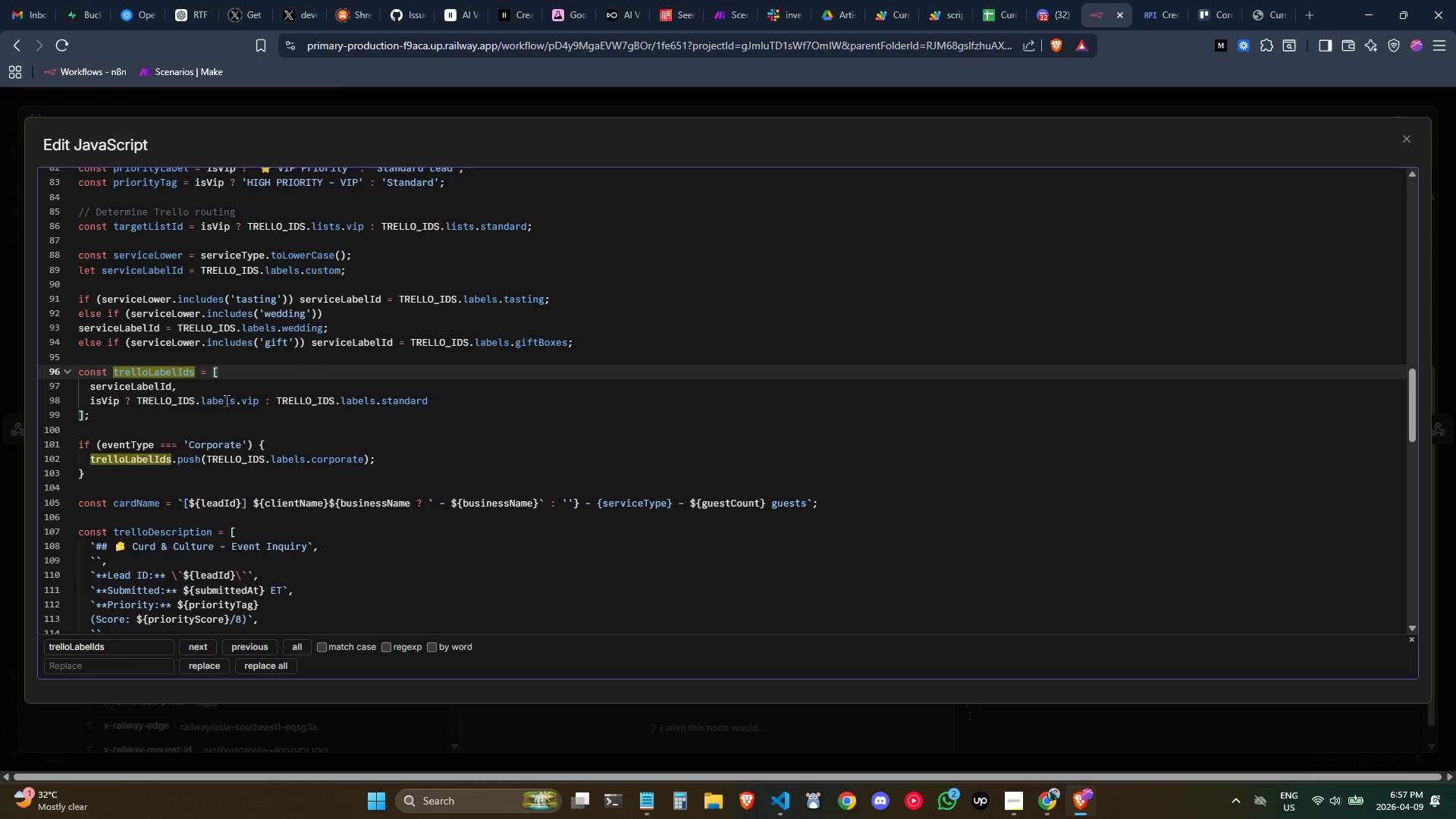 
left_click([226, 382])
 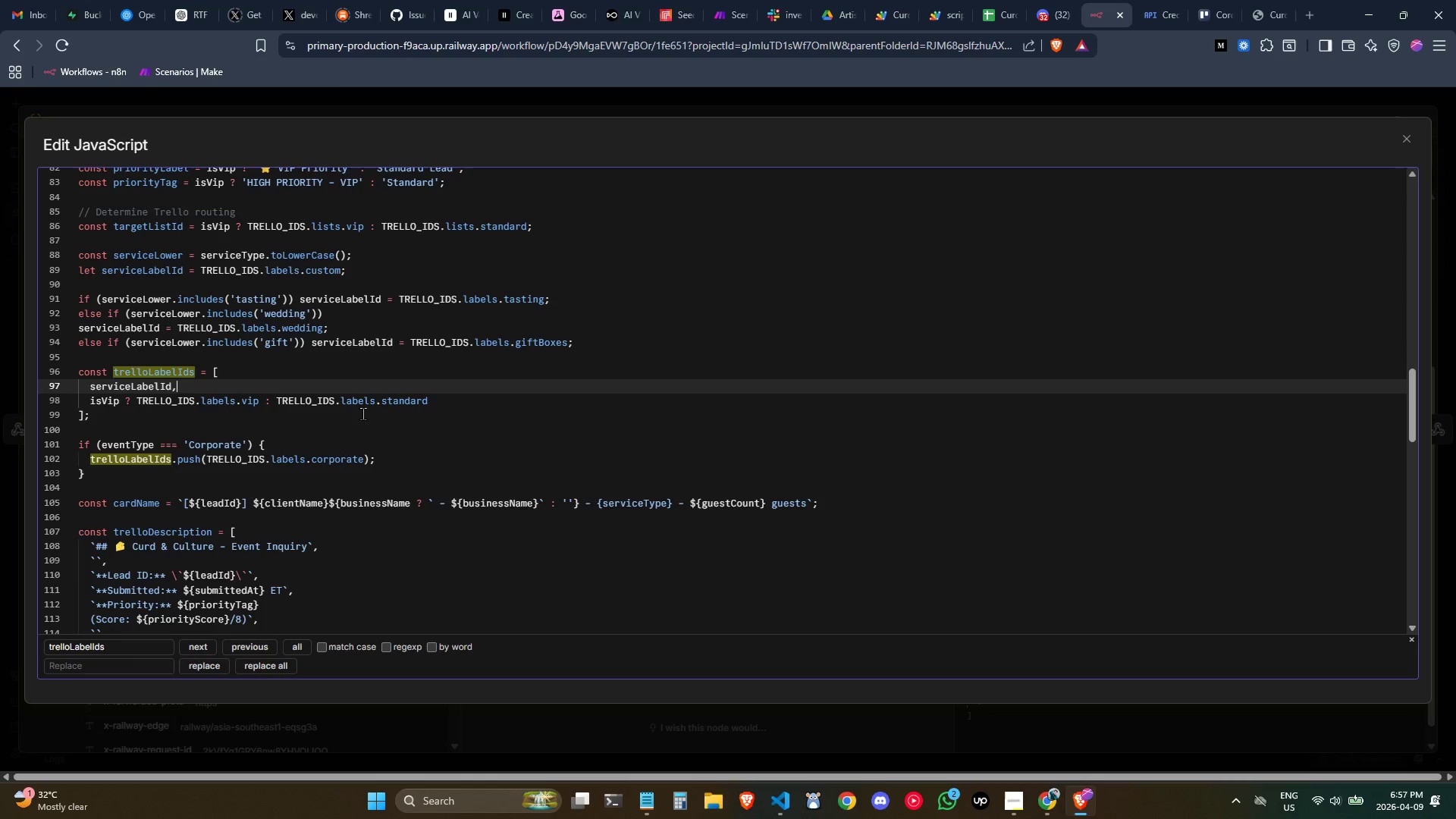 
scroll: coordinate [521, 440], scroll_direction: down, amount: 1.0
 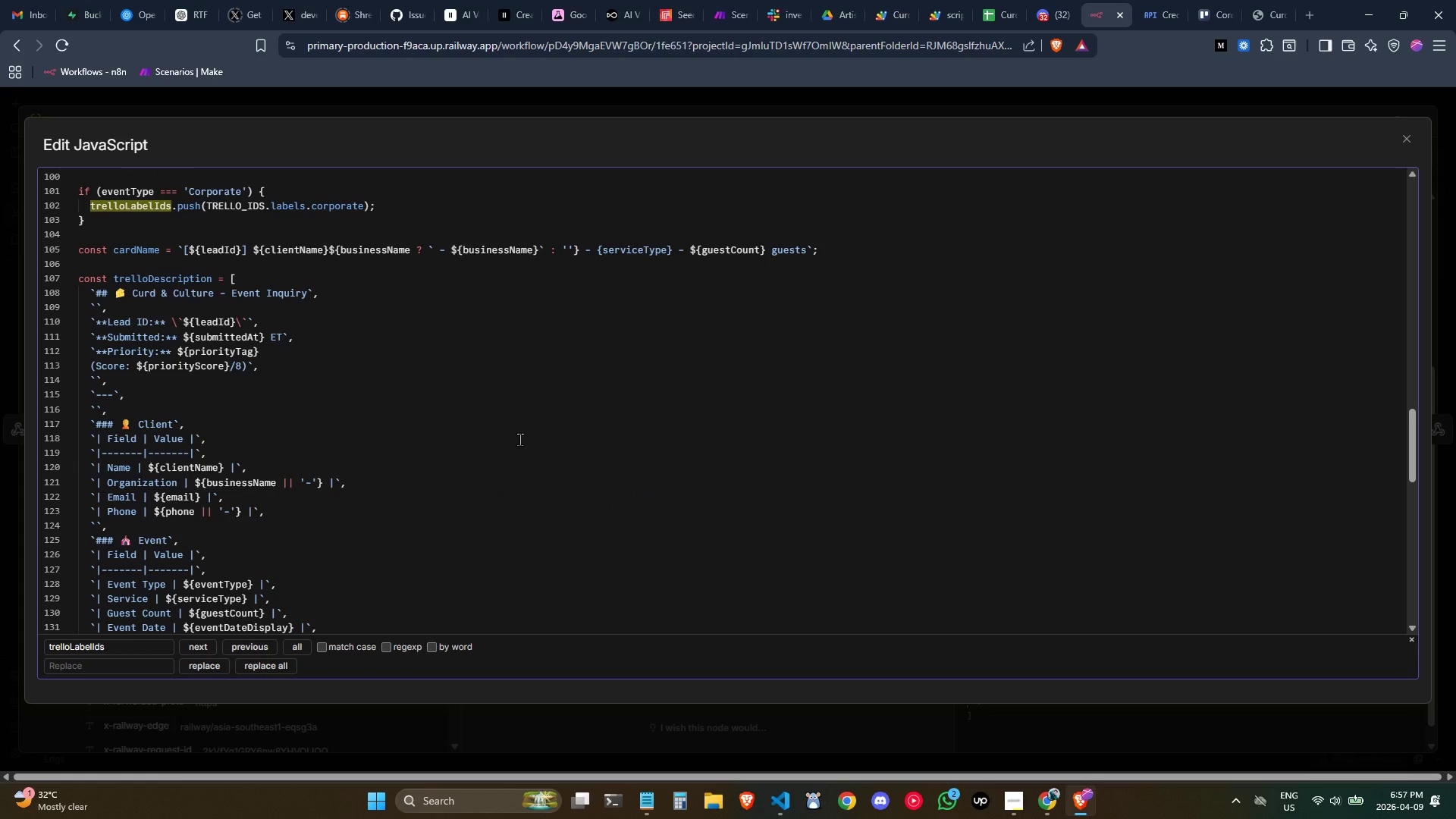 
key(Alt+AltLeft)
 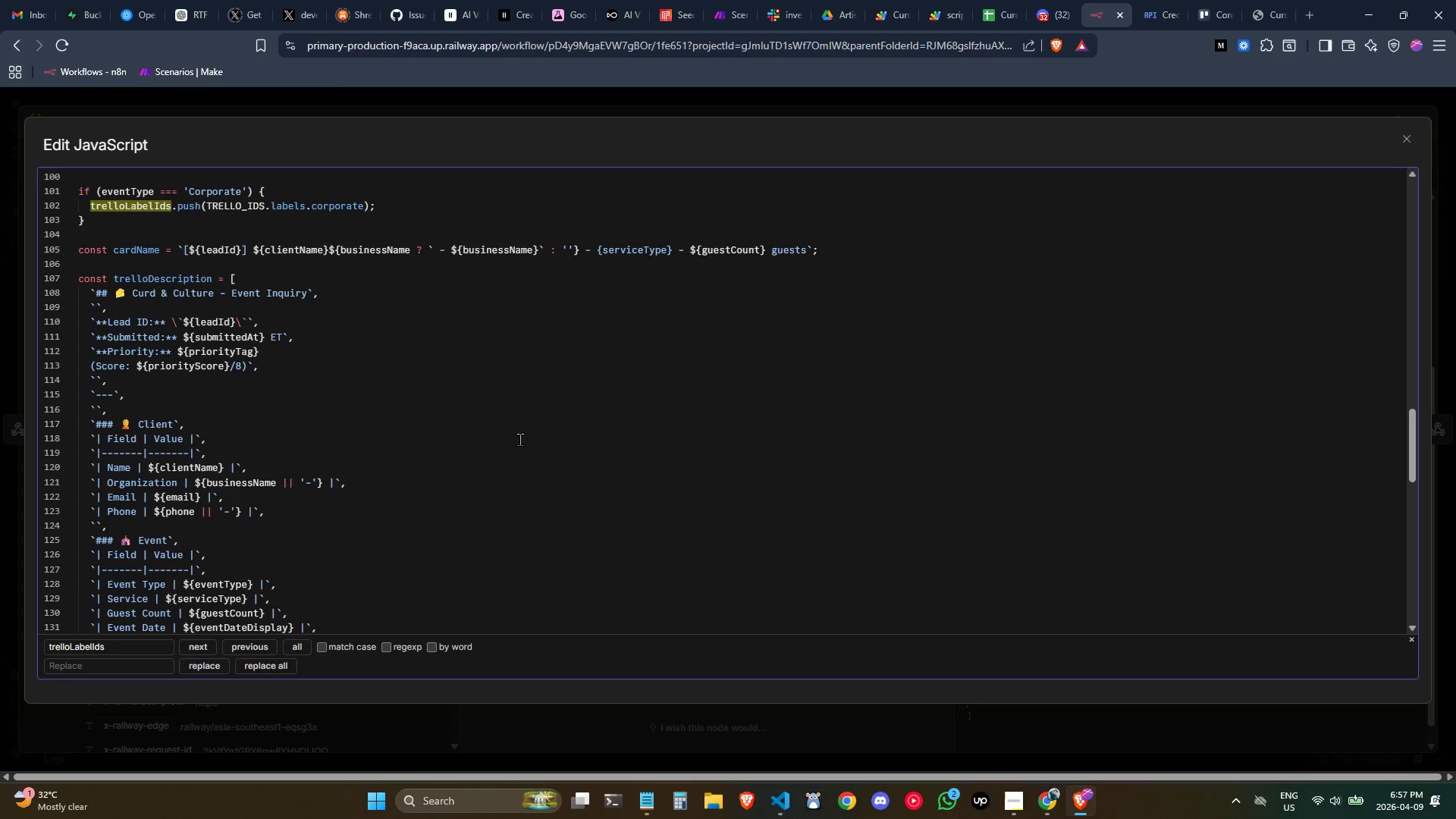 
key(Alt+Tab)
 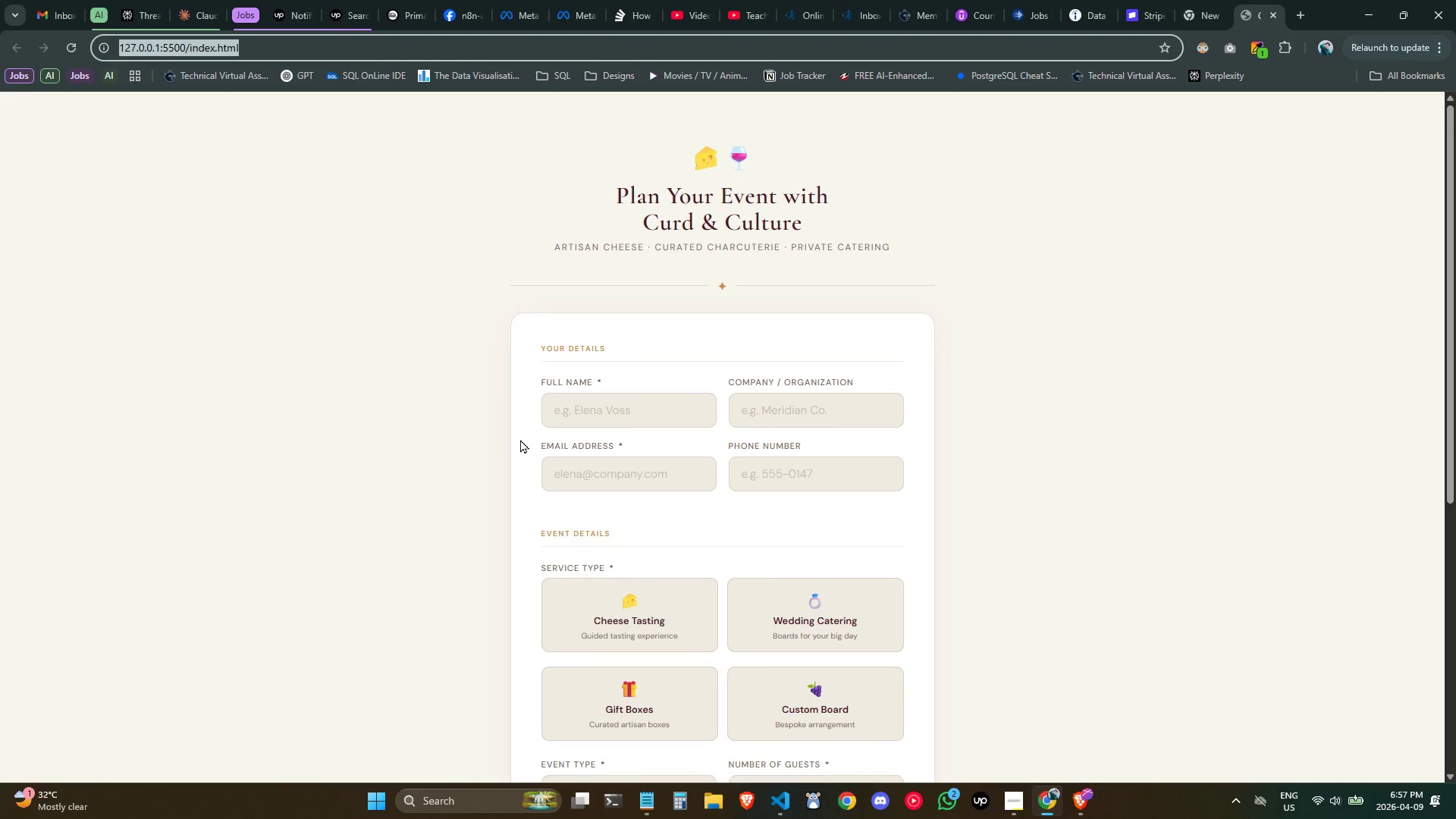 
key(Alt+AltLeft)
 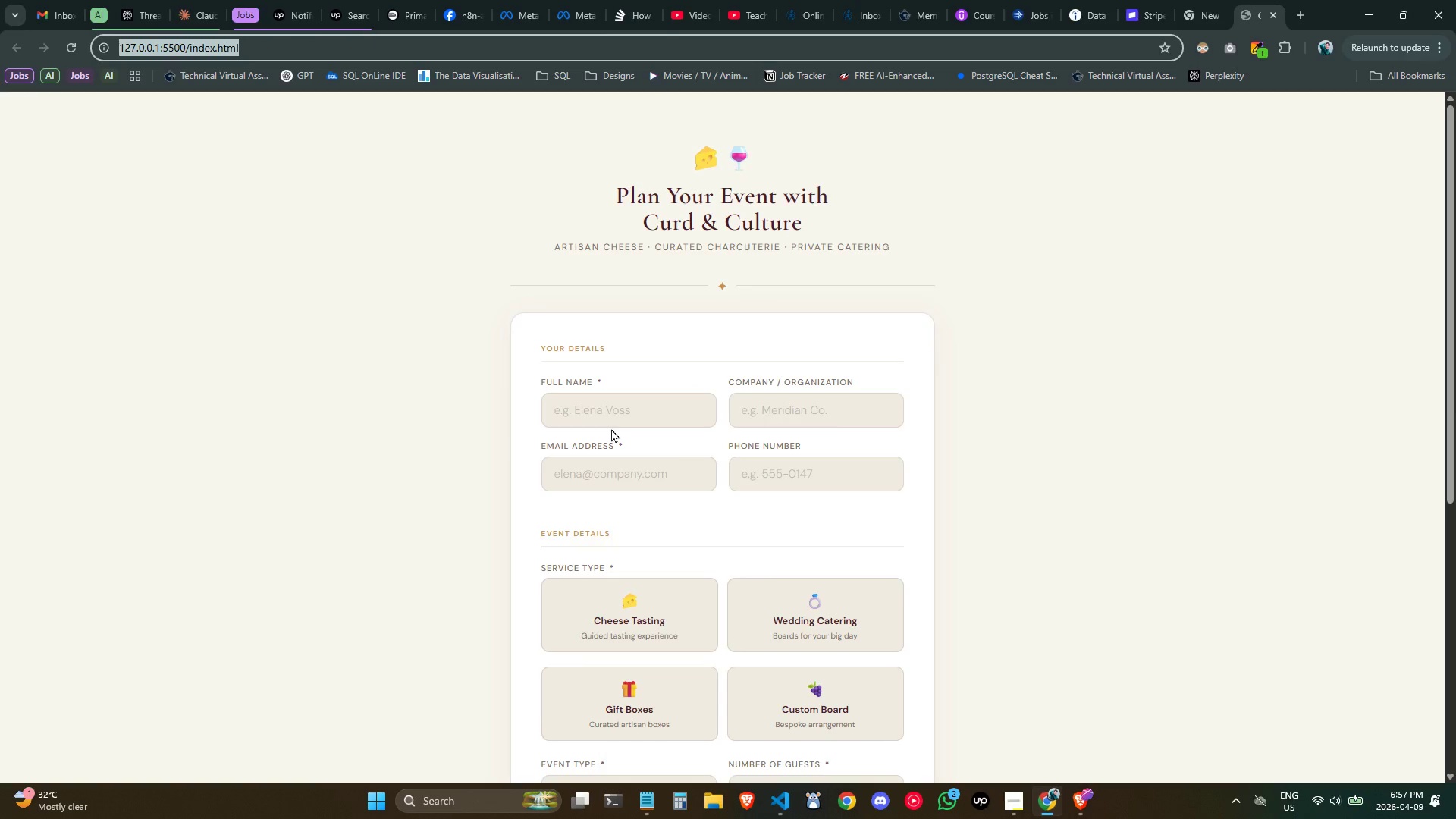 
key(Alt+Tab)
 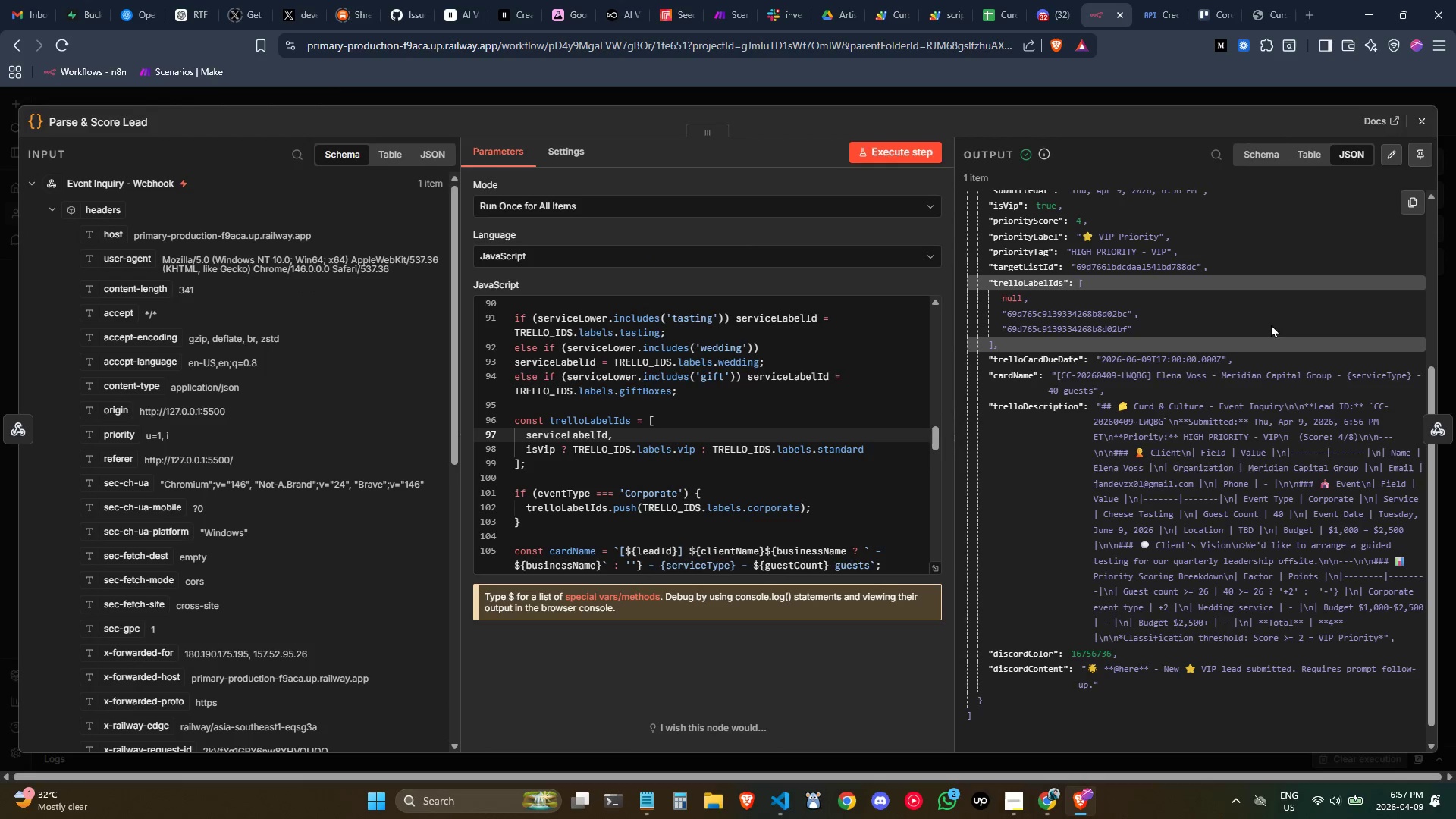 
left_click([1090, 286])
 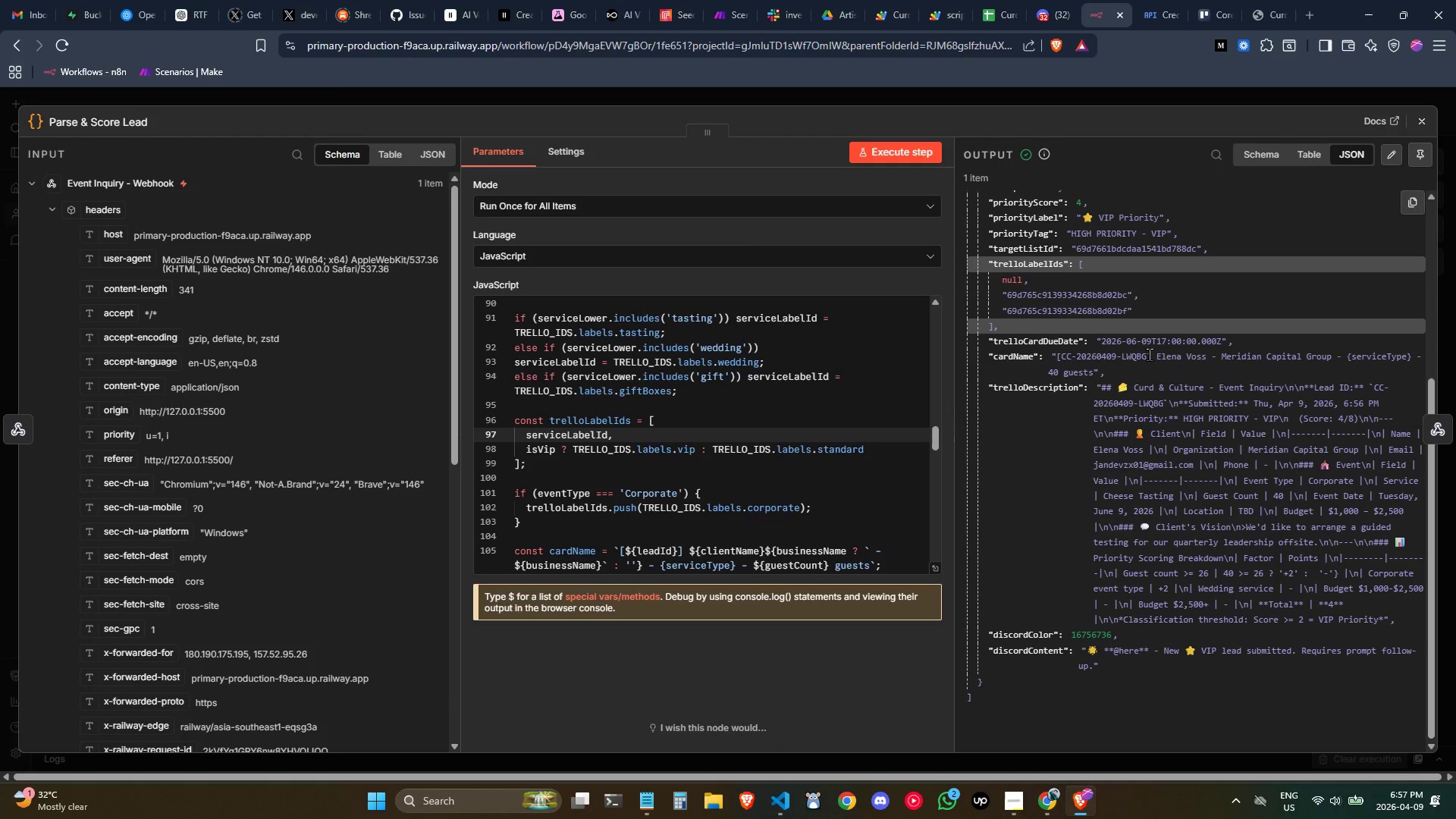 
left_click([1153, 374])
 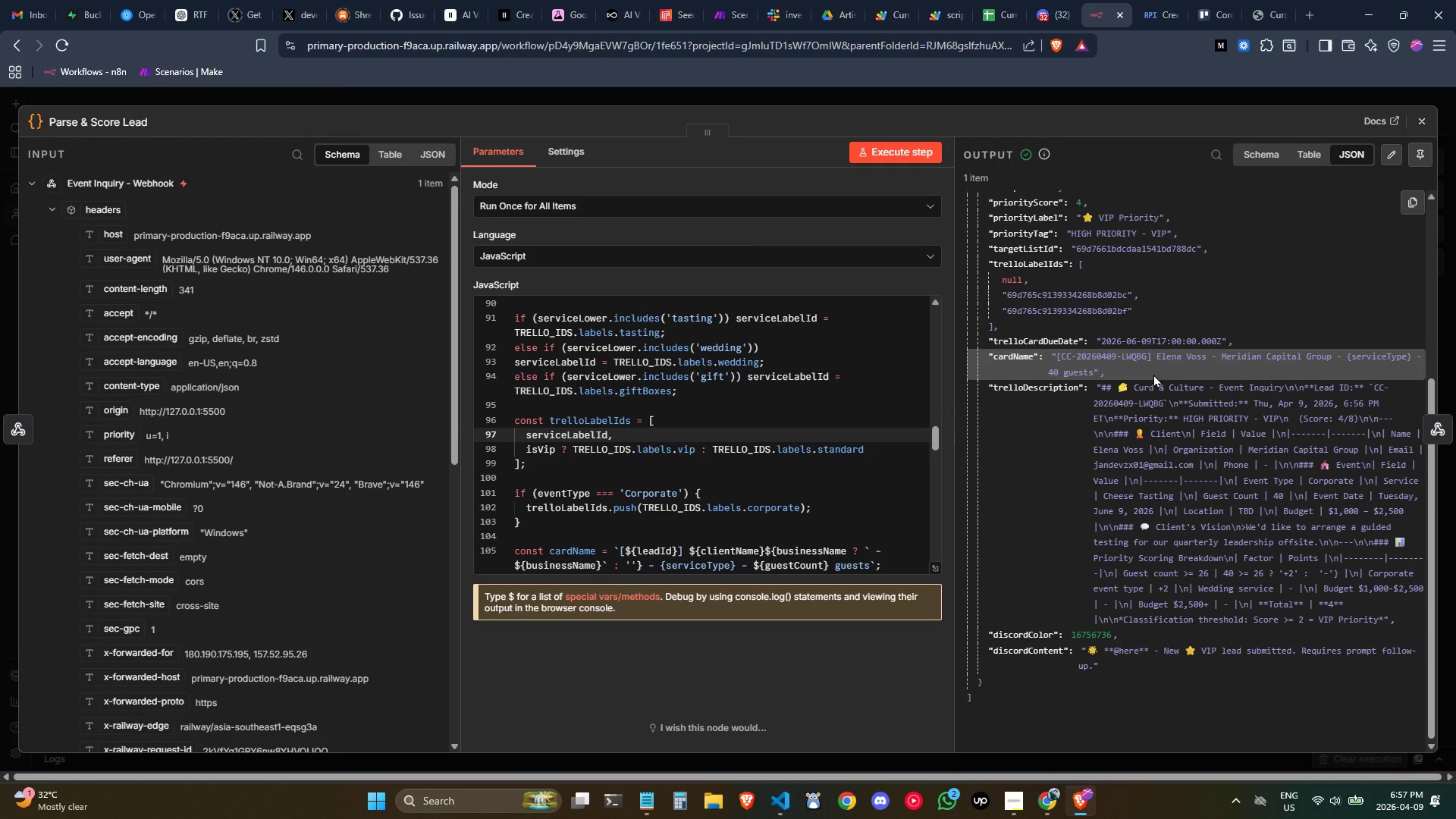 
wait(8.58)
 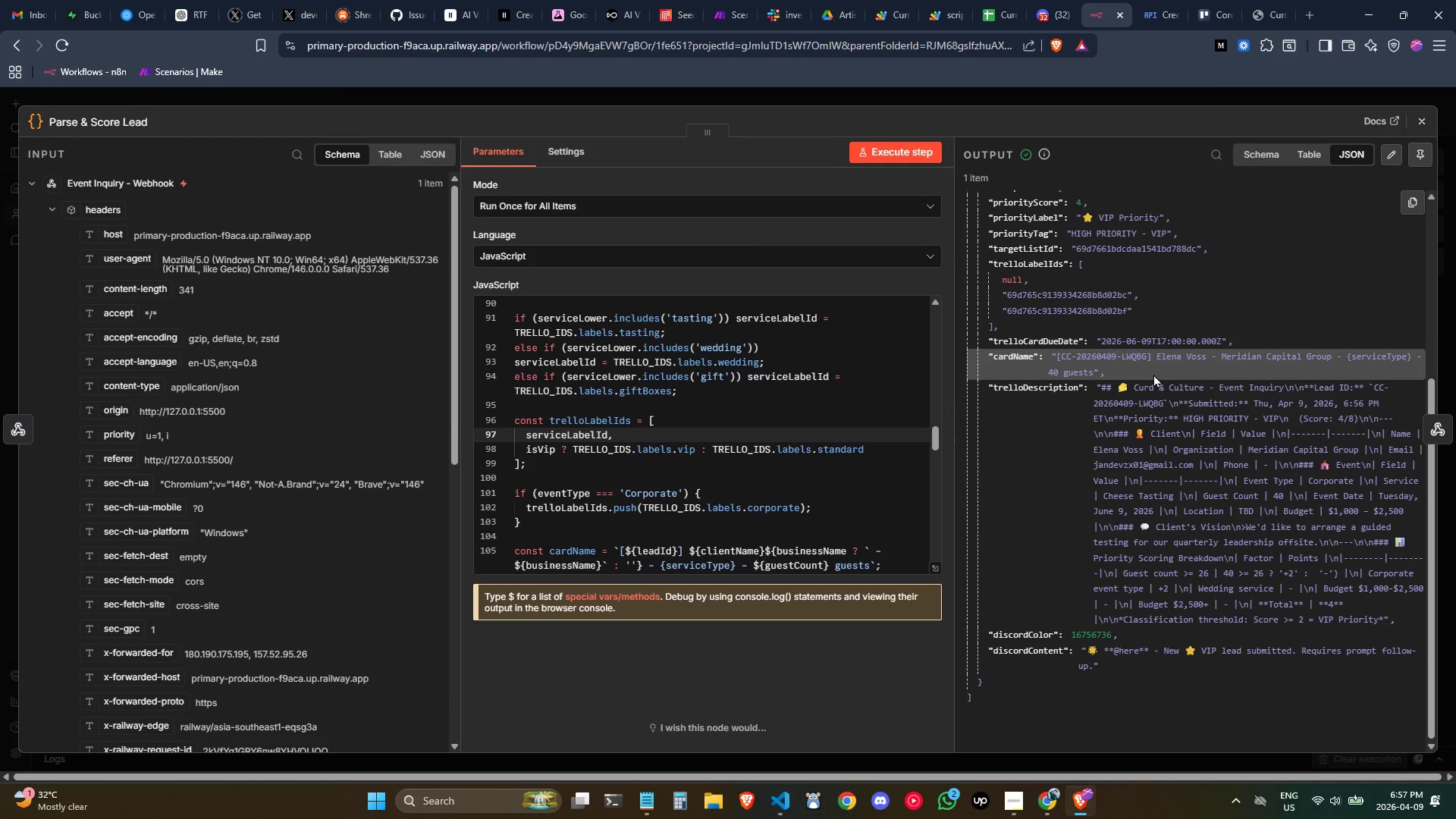 
left_click([1422, 119])
 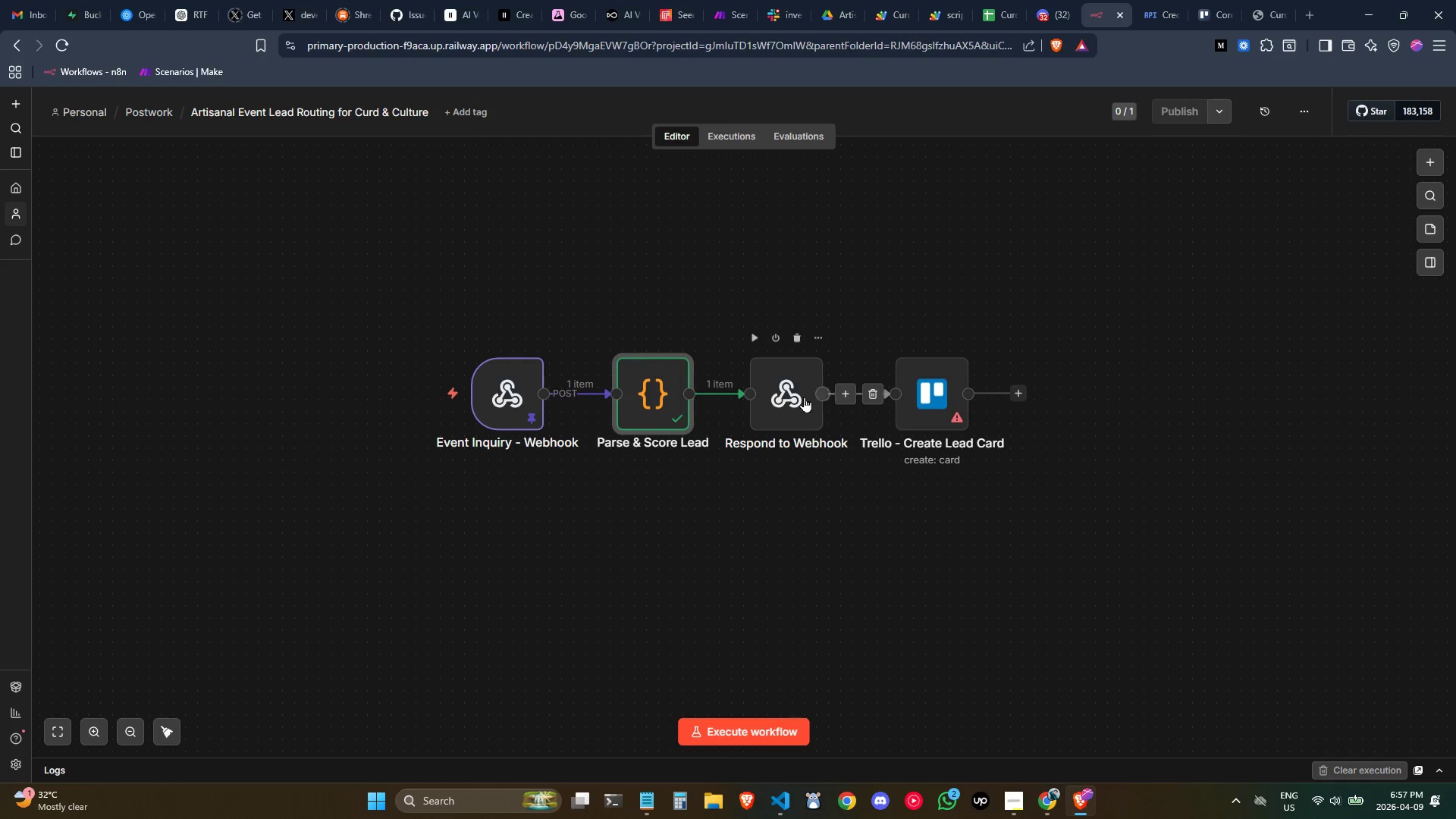 
double_click([794, 399])
 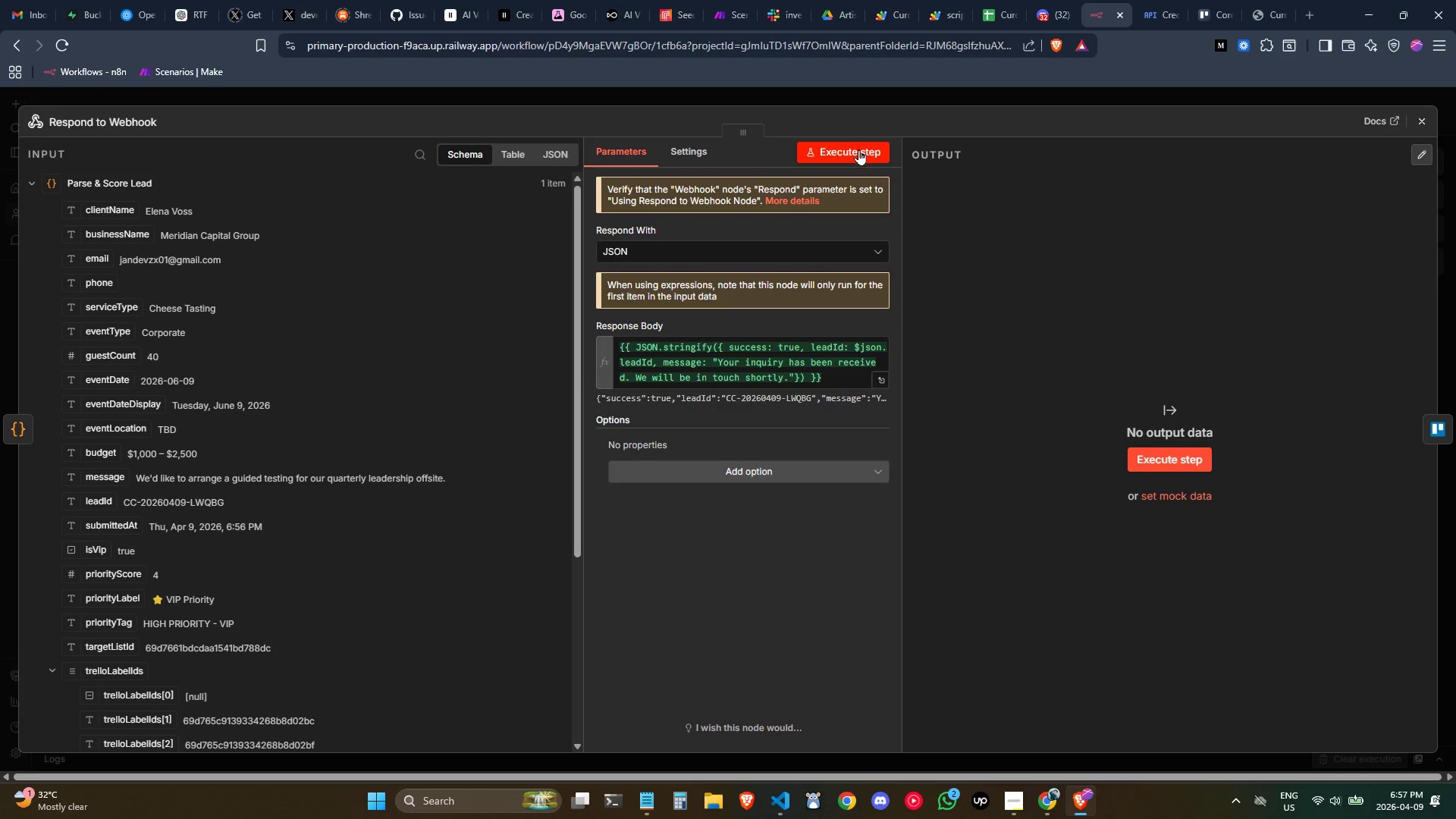 
left_click([858, 149])
 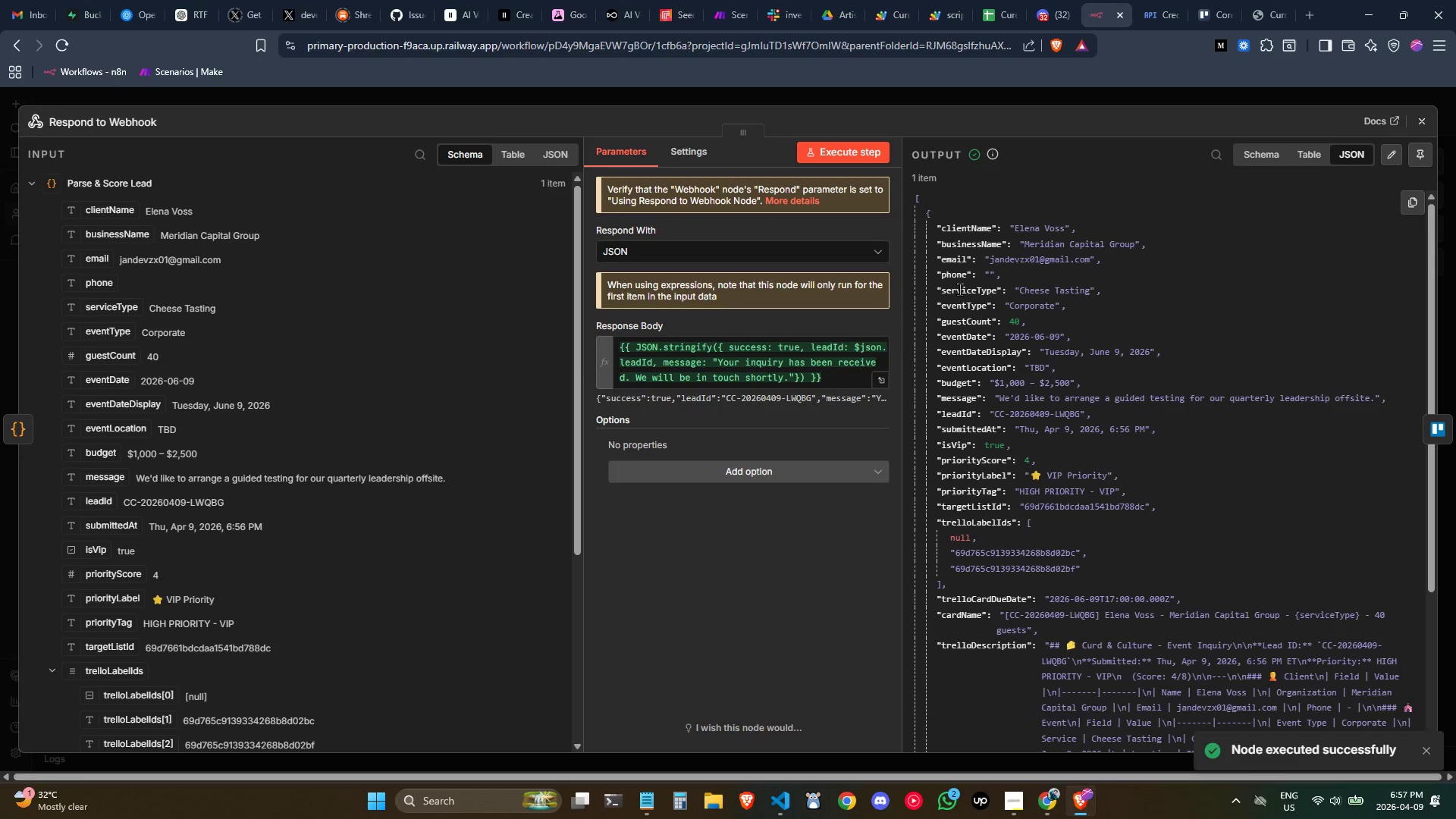 
scroll: coordinate [1000, 306], scroll_direction: down, amount: 4.0
 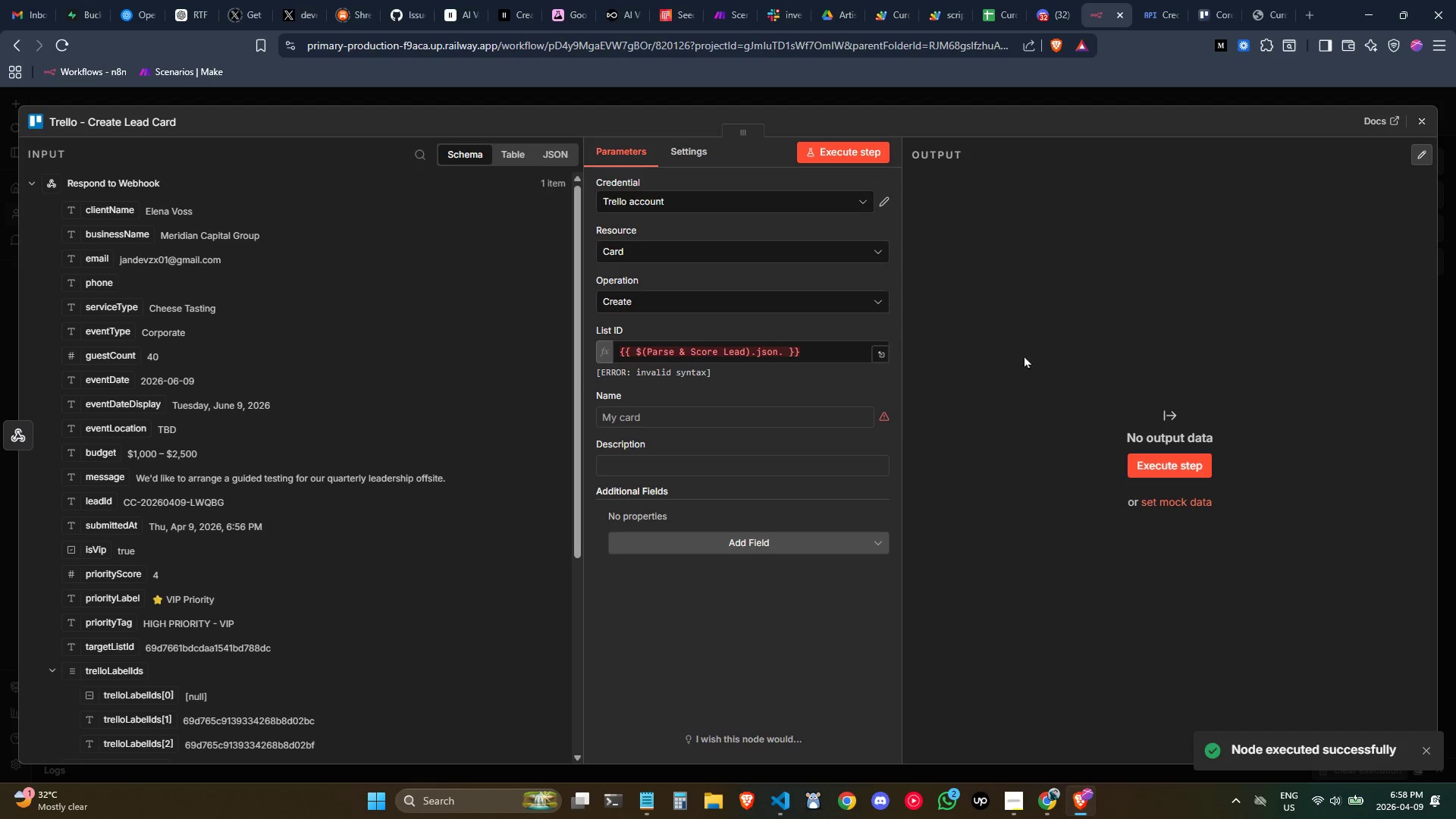 
double_click([810, 355])
 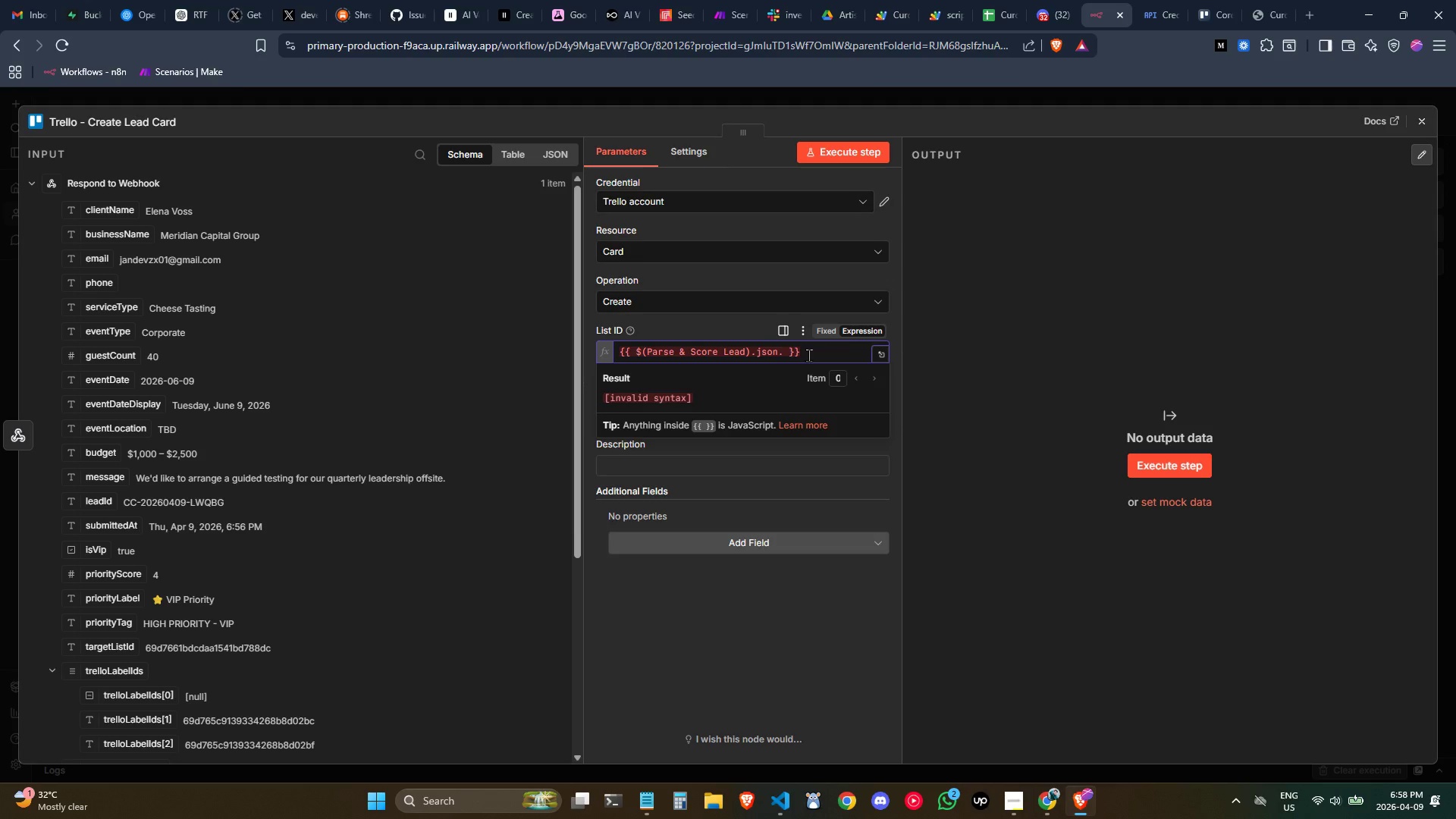 
left_click([816, 357])
 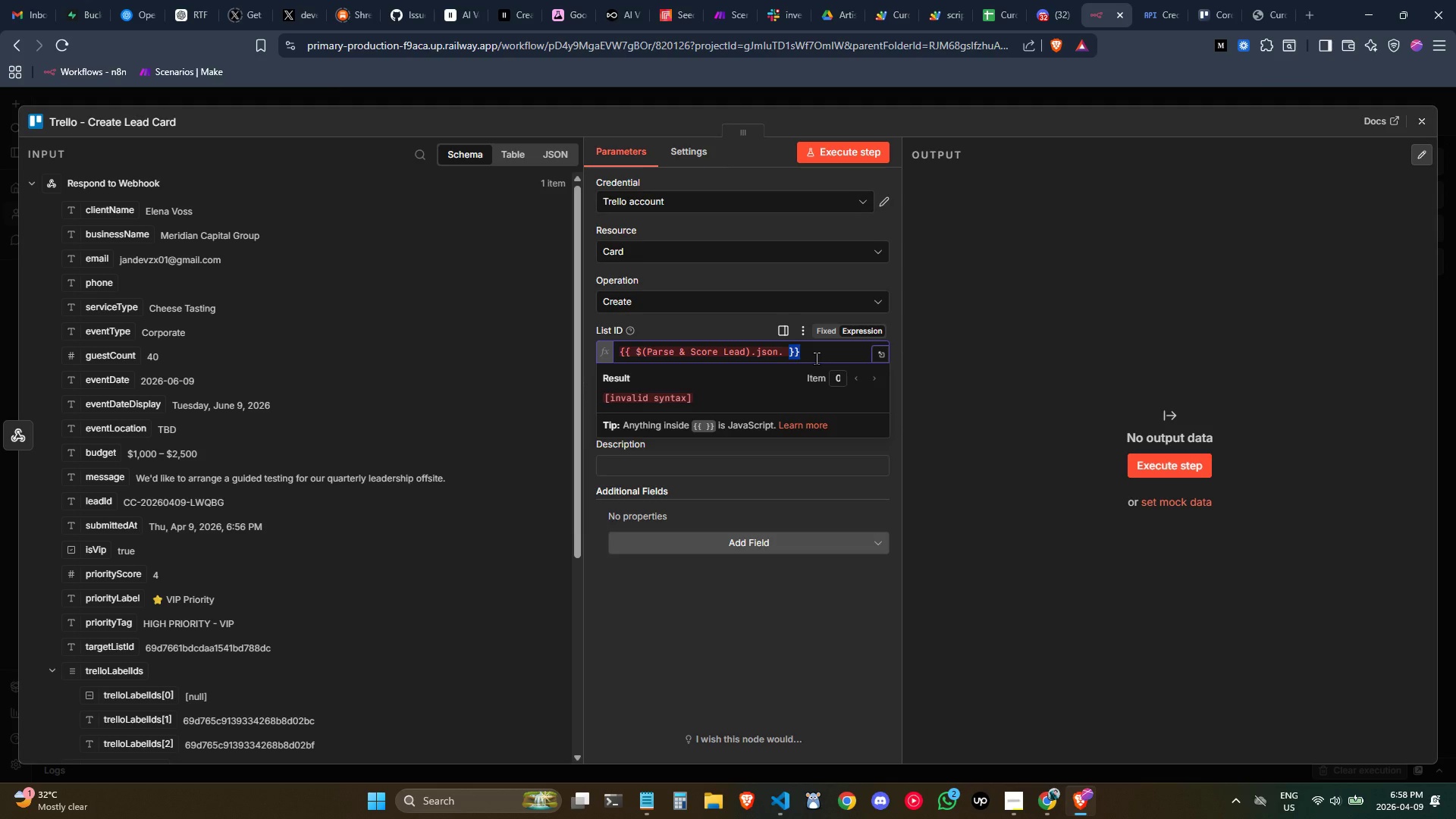 
left_click([816, 358])
 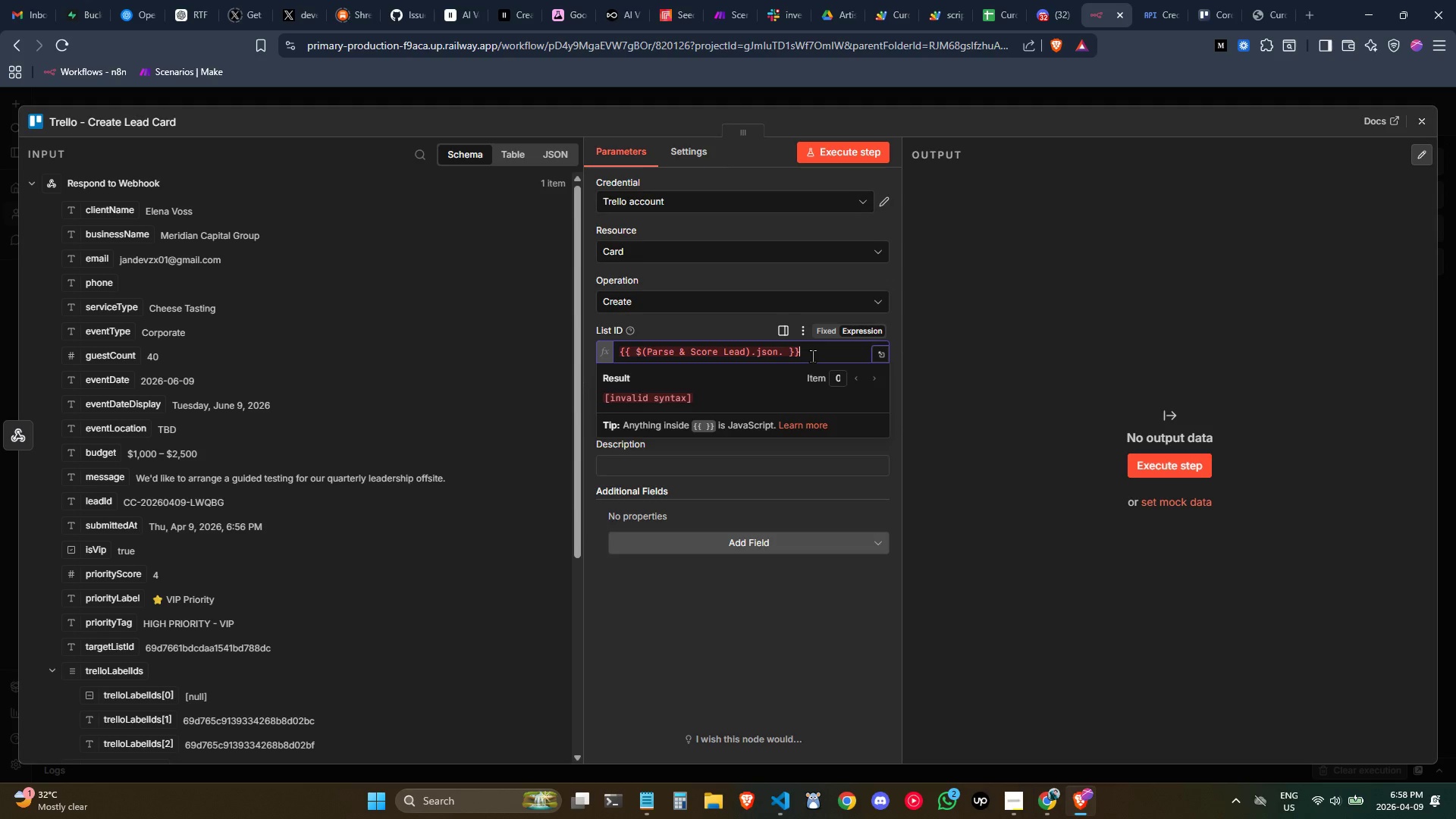 
wait(26.19)
 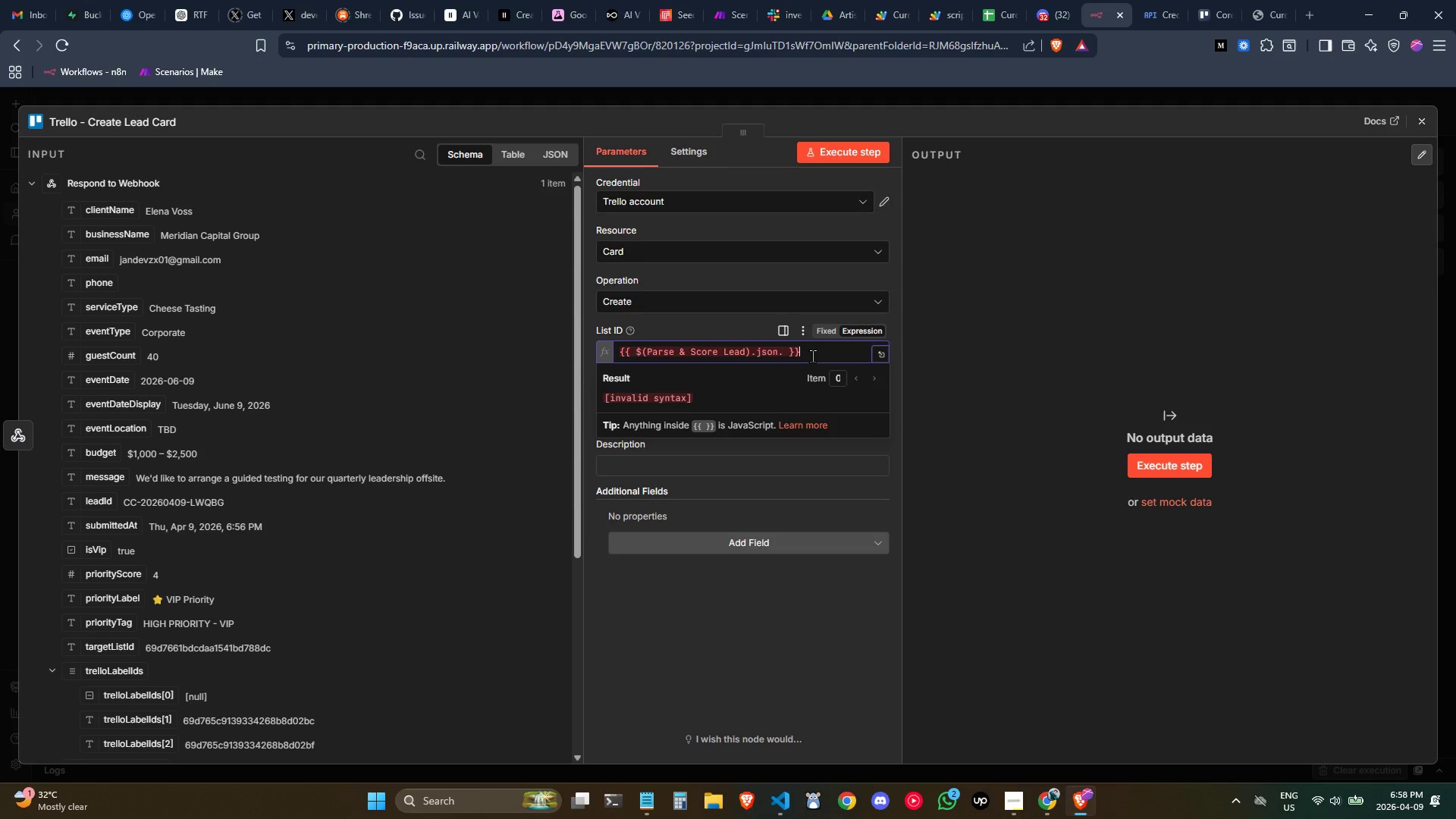 
key(Backspace)
 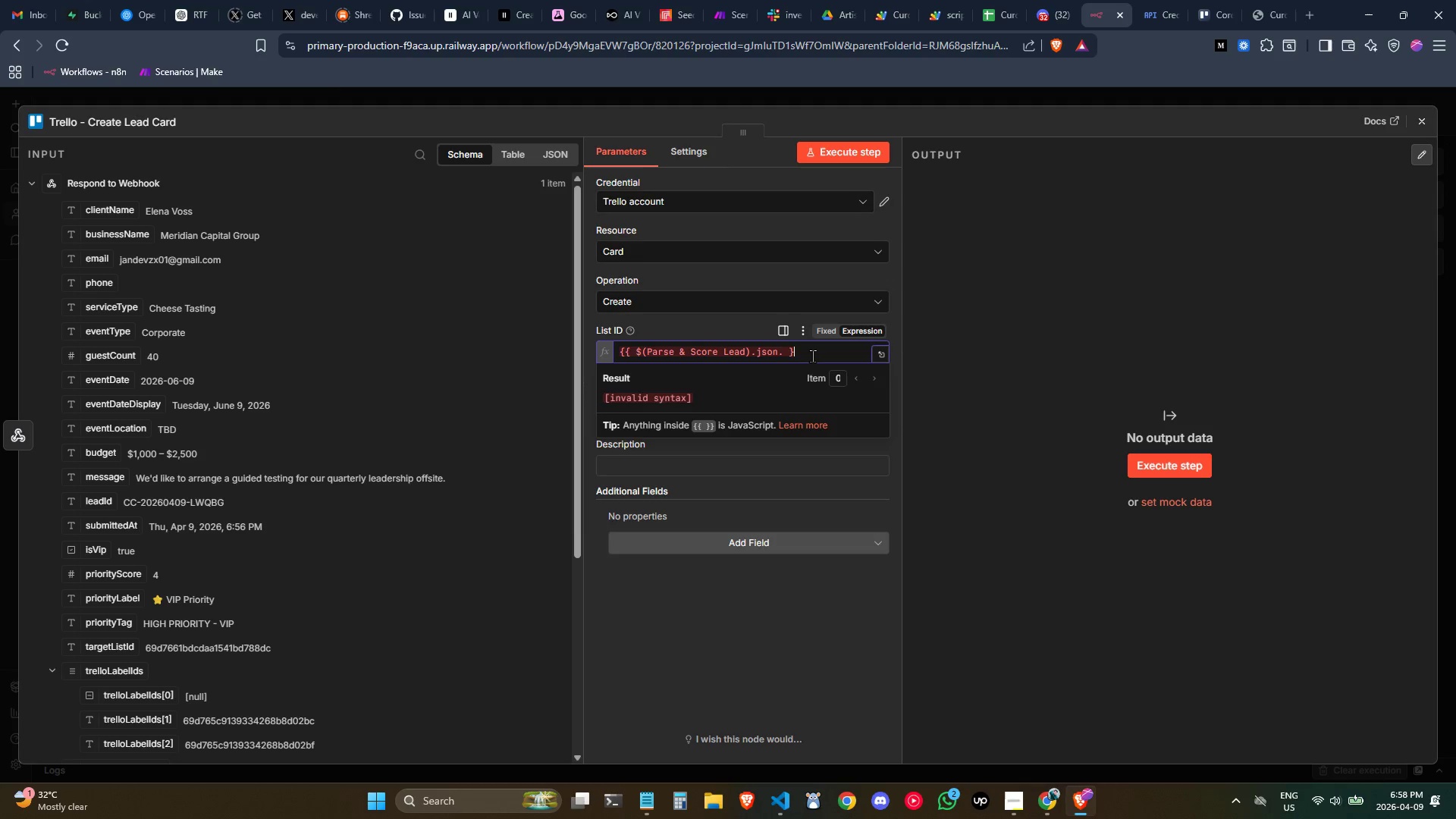 
key(Backspace)
 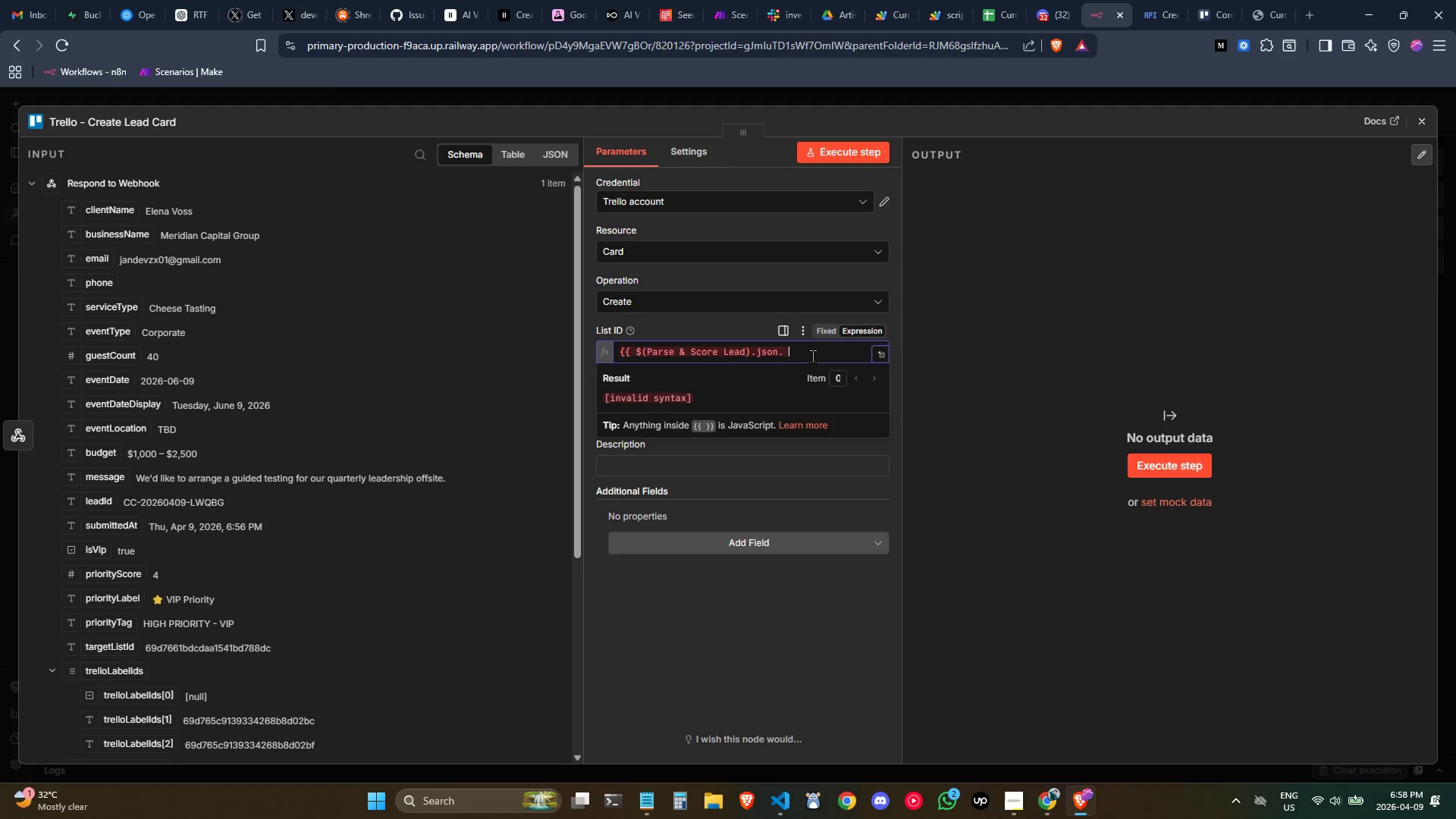 
key(Control+Backspace)
 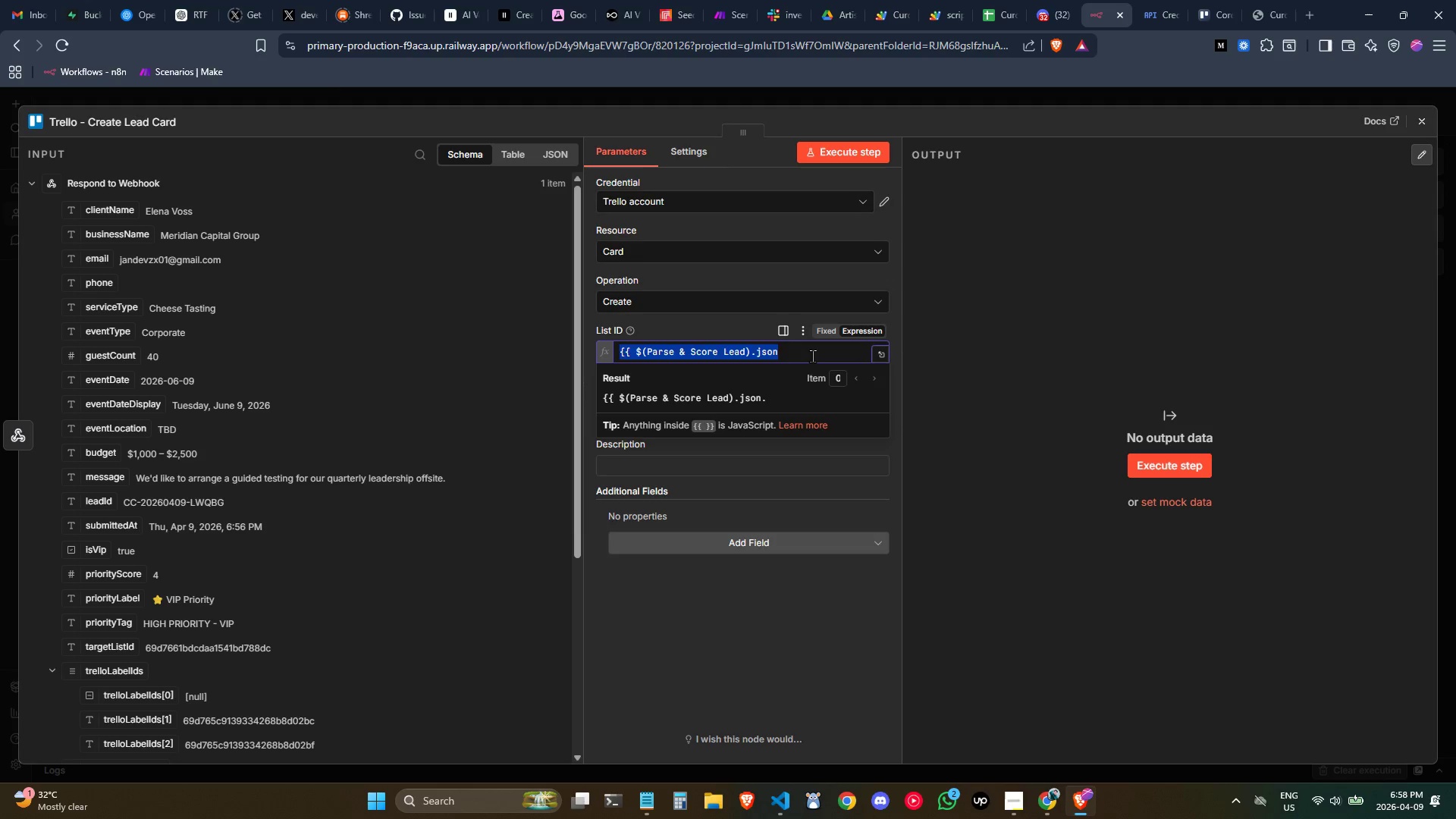 
key(Control+A)
 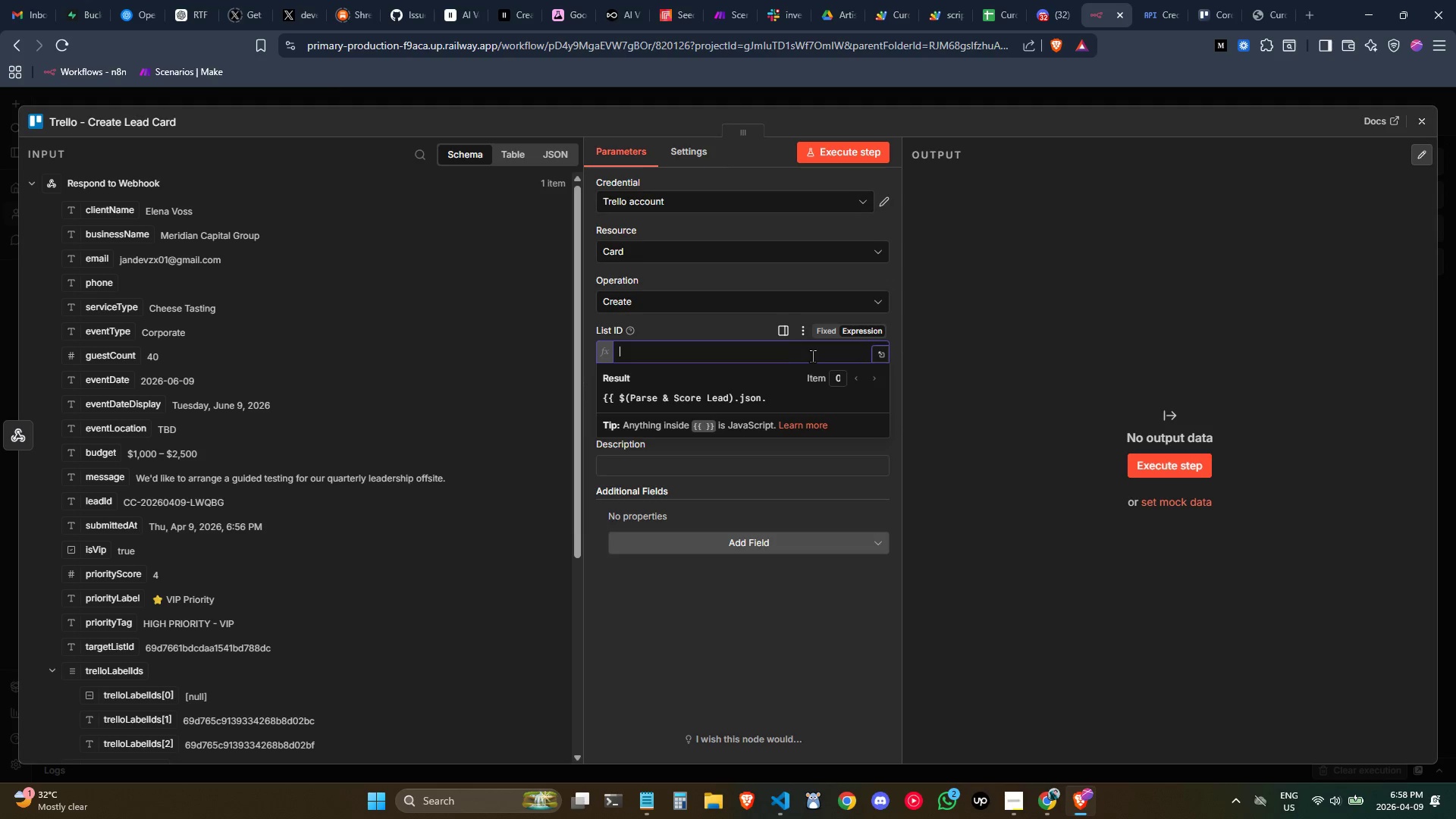 
key(Control+Backspace)
 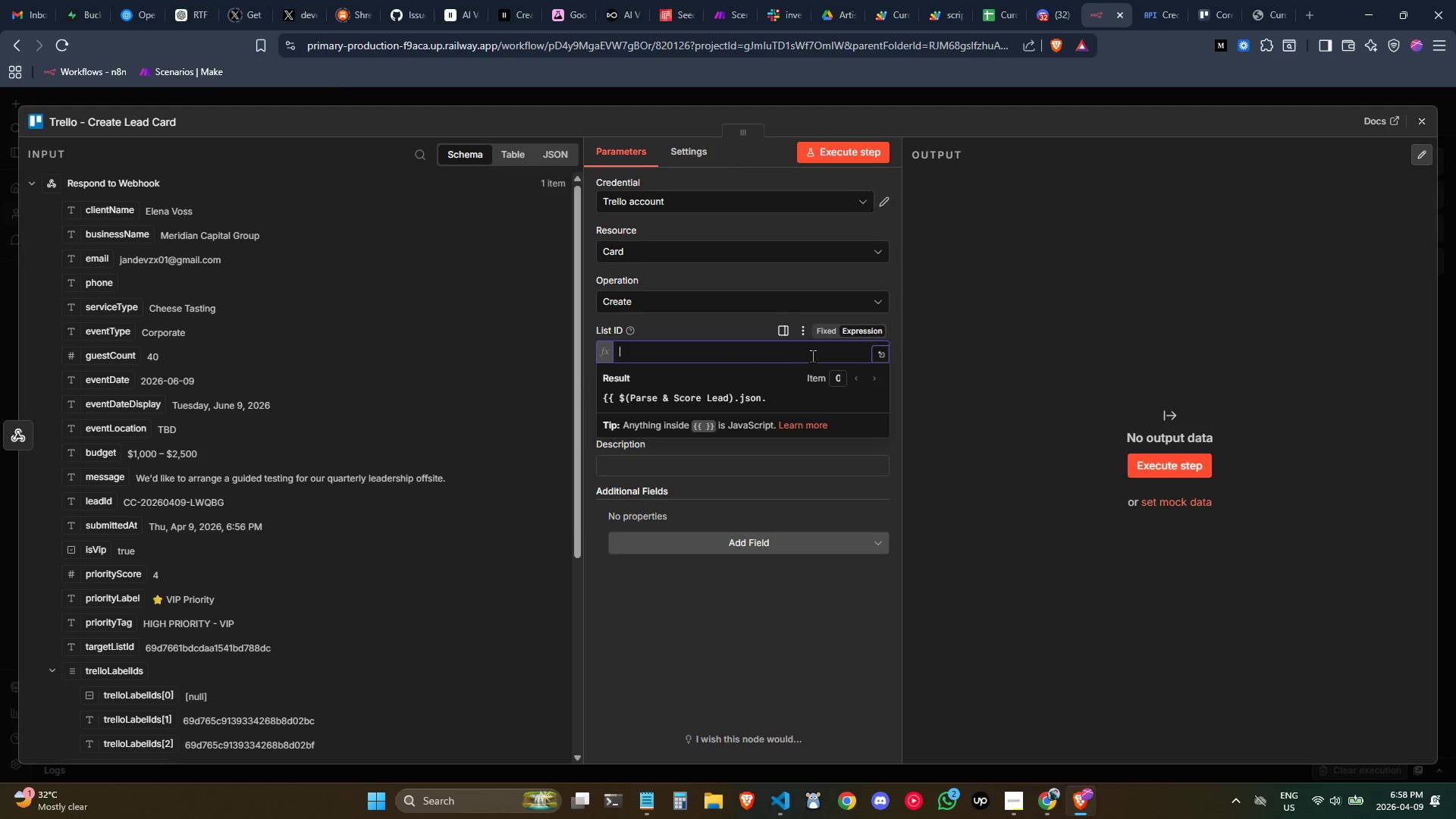 
key(Backspace)
 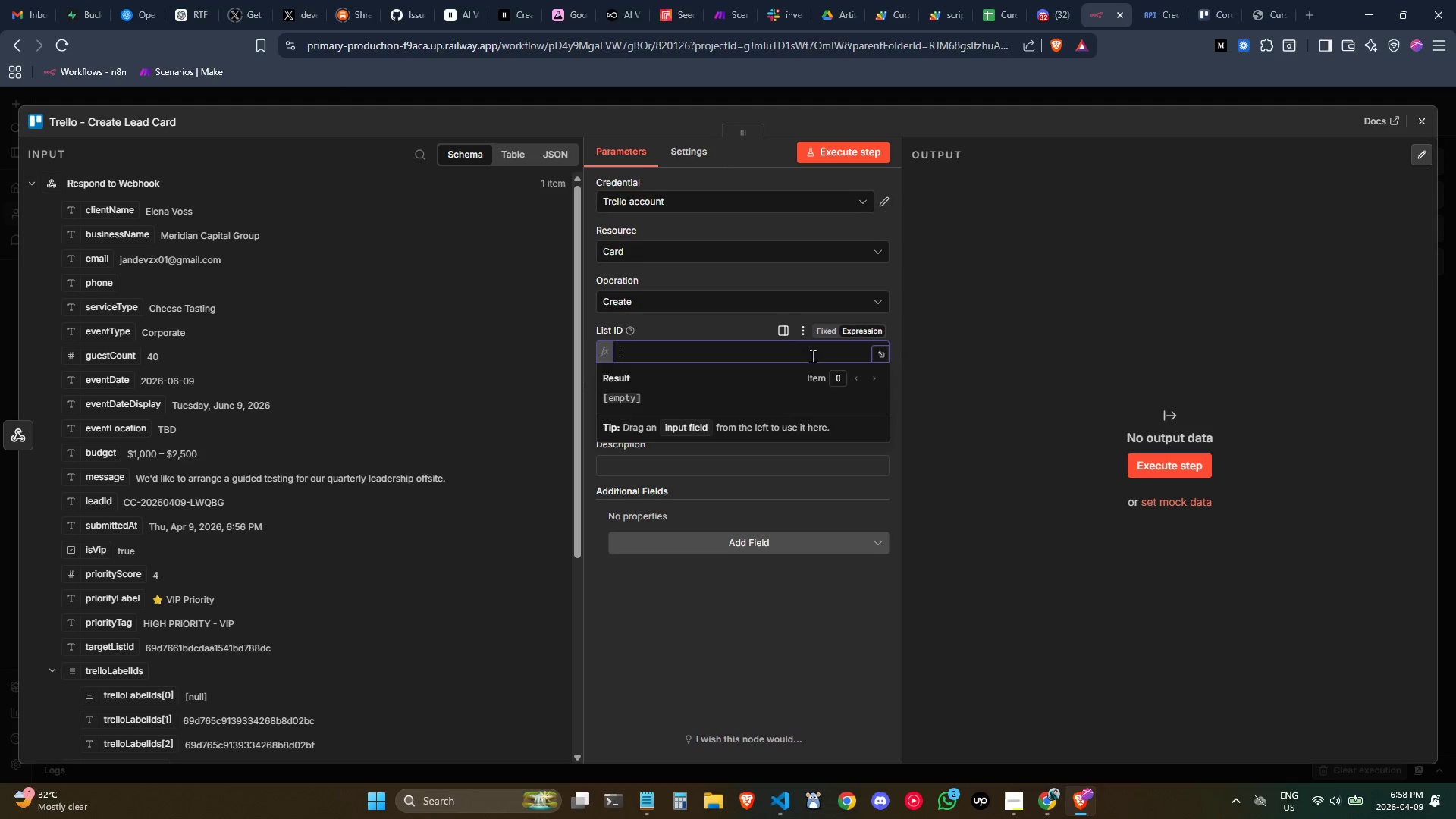 
key(Backspace)
 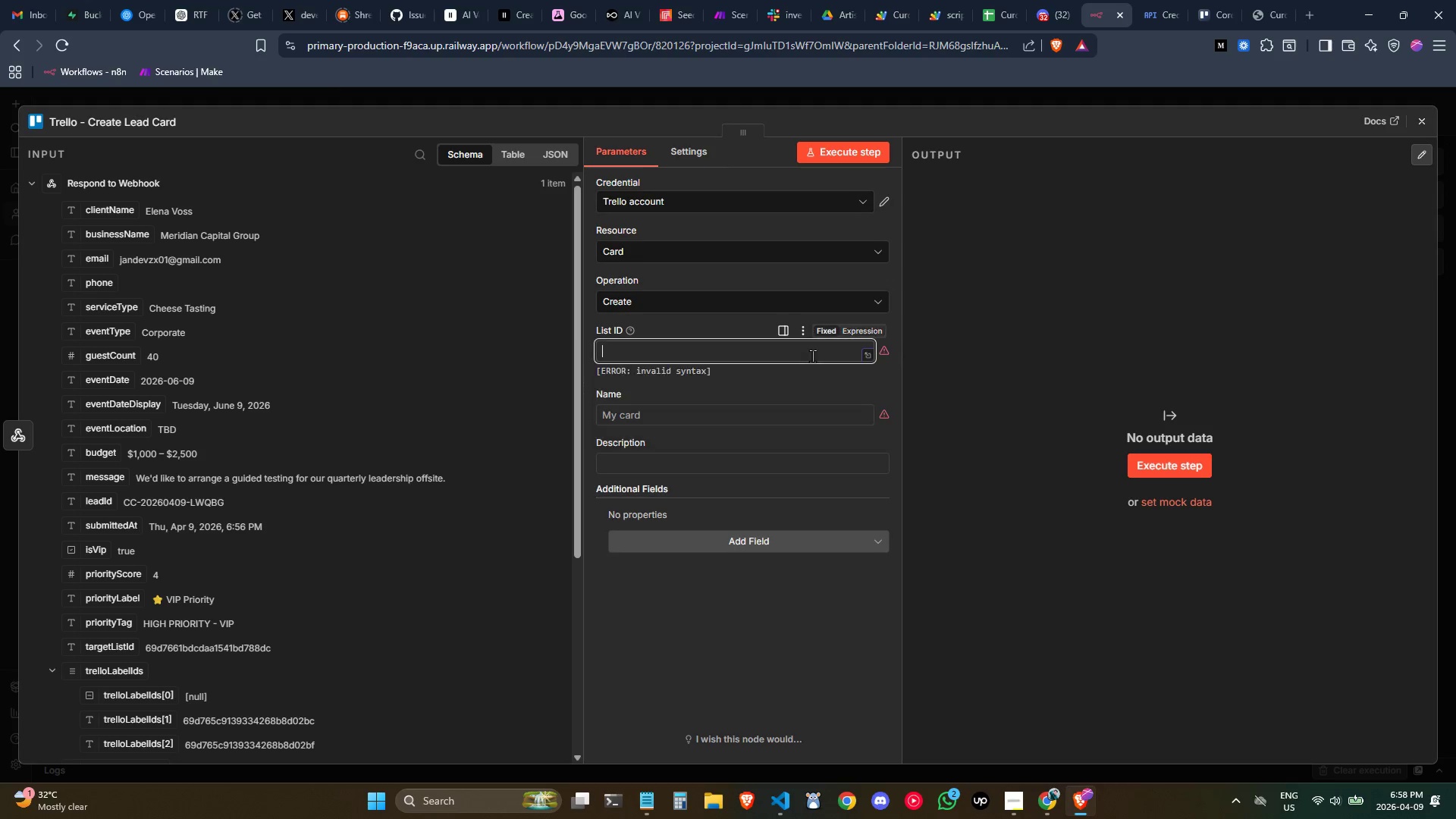 
key(Backspace)
 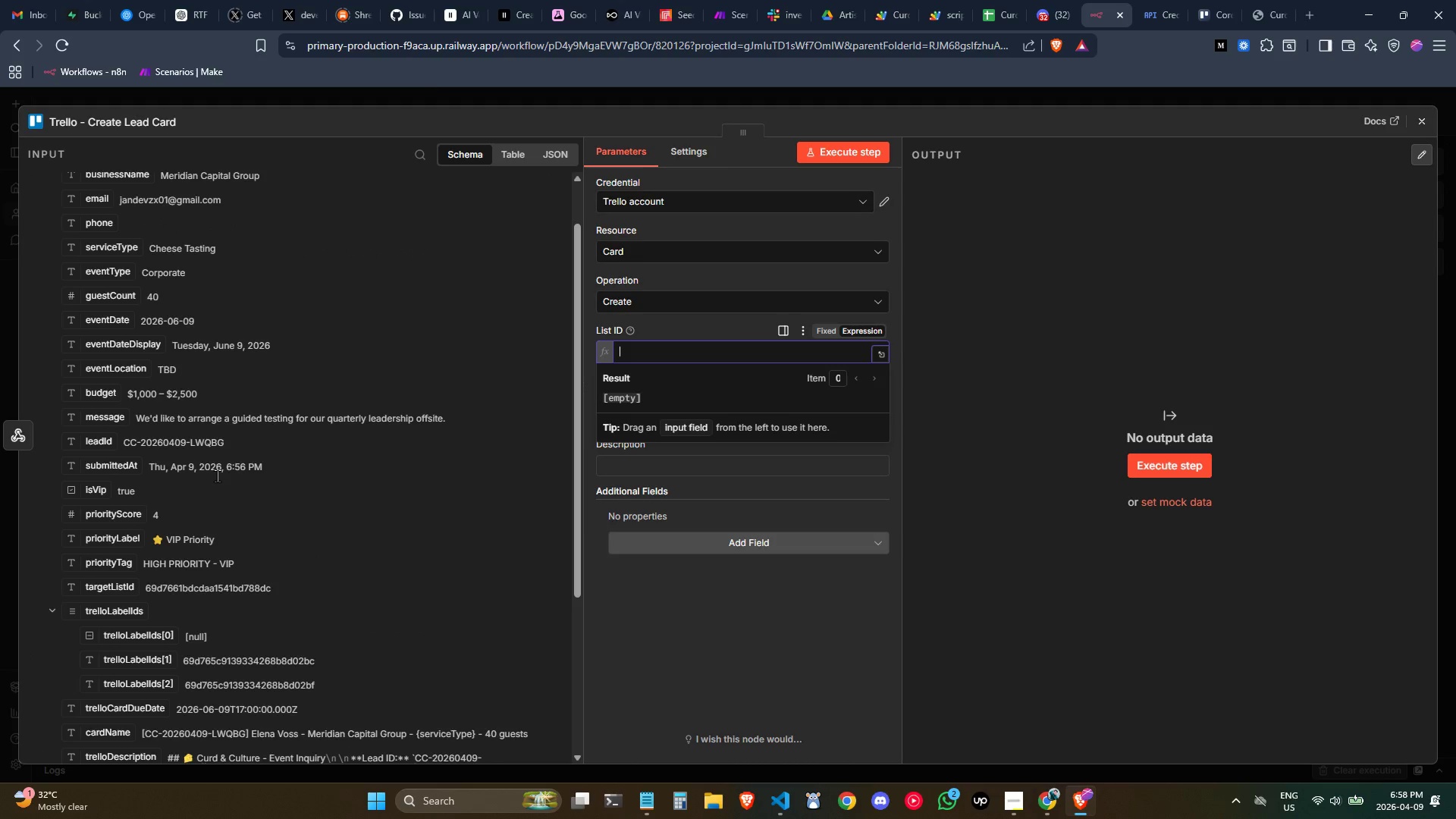 
wait(18.88)
 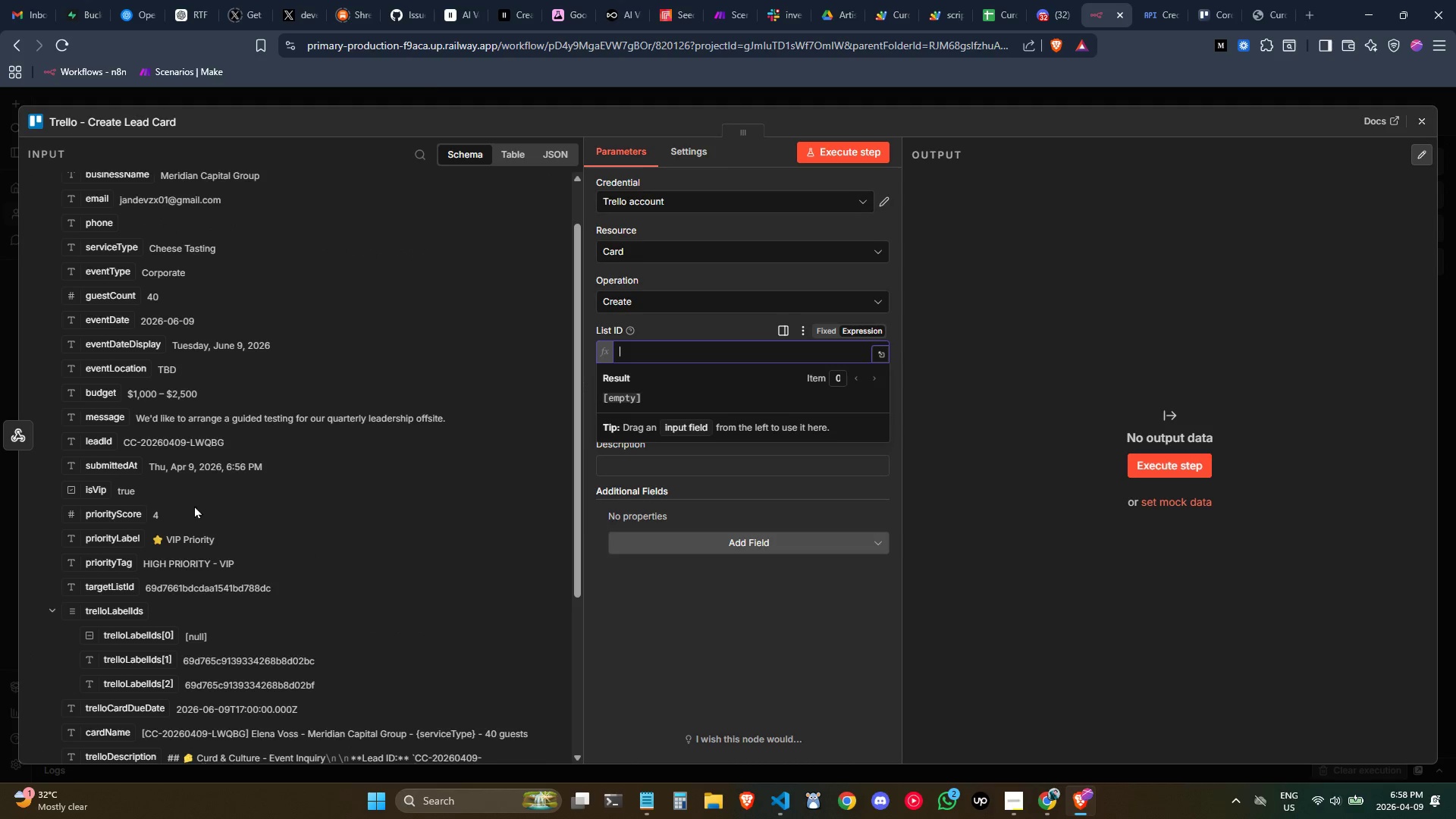 
key(Shift+BracketLeft)
 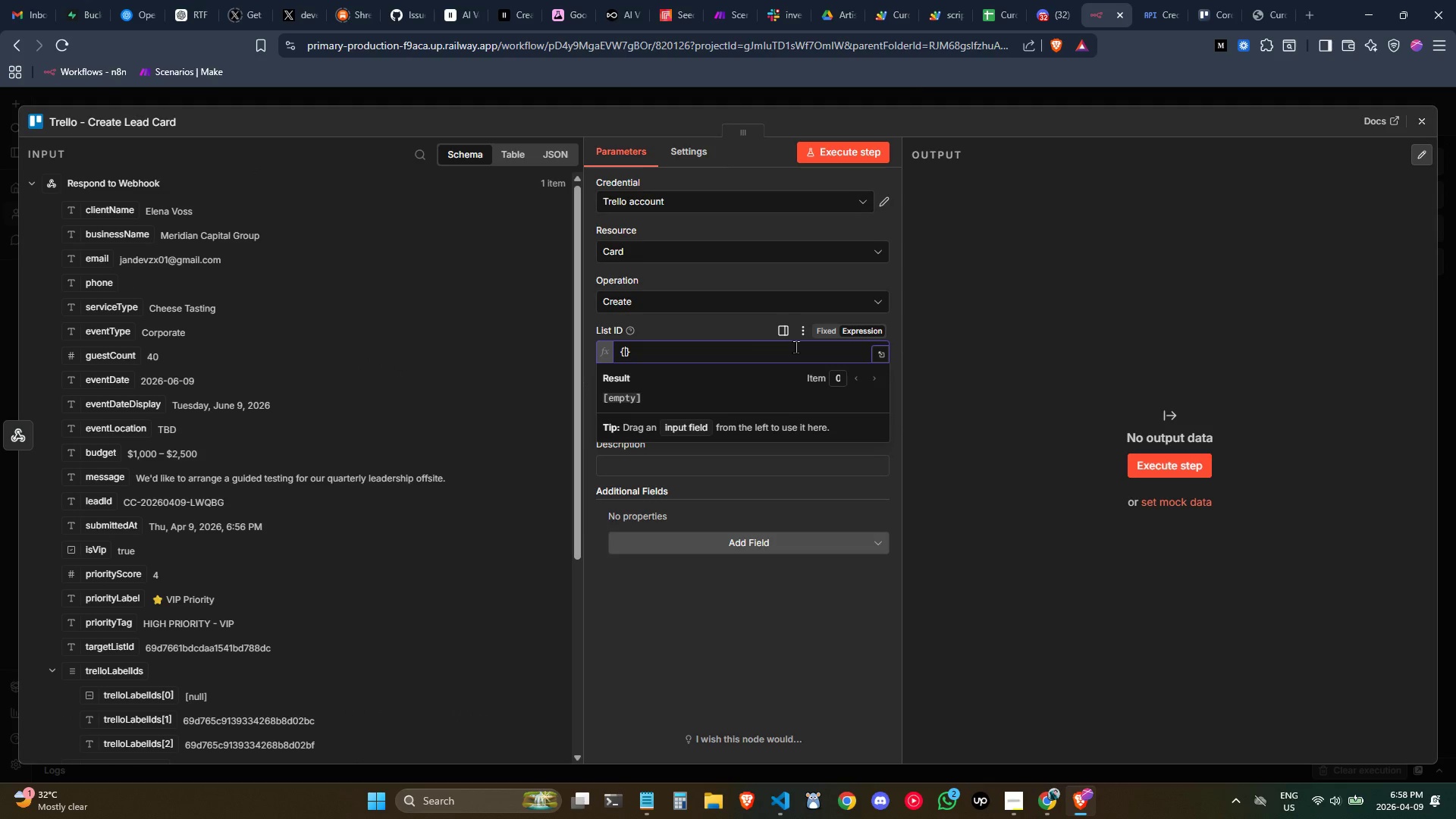 
key(Shift+BracketLeft)
 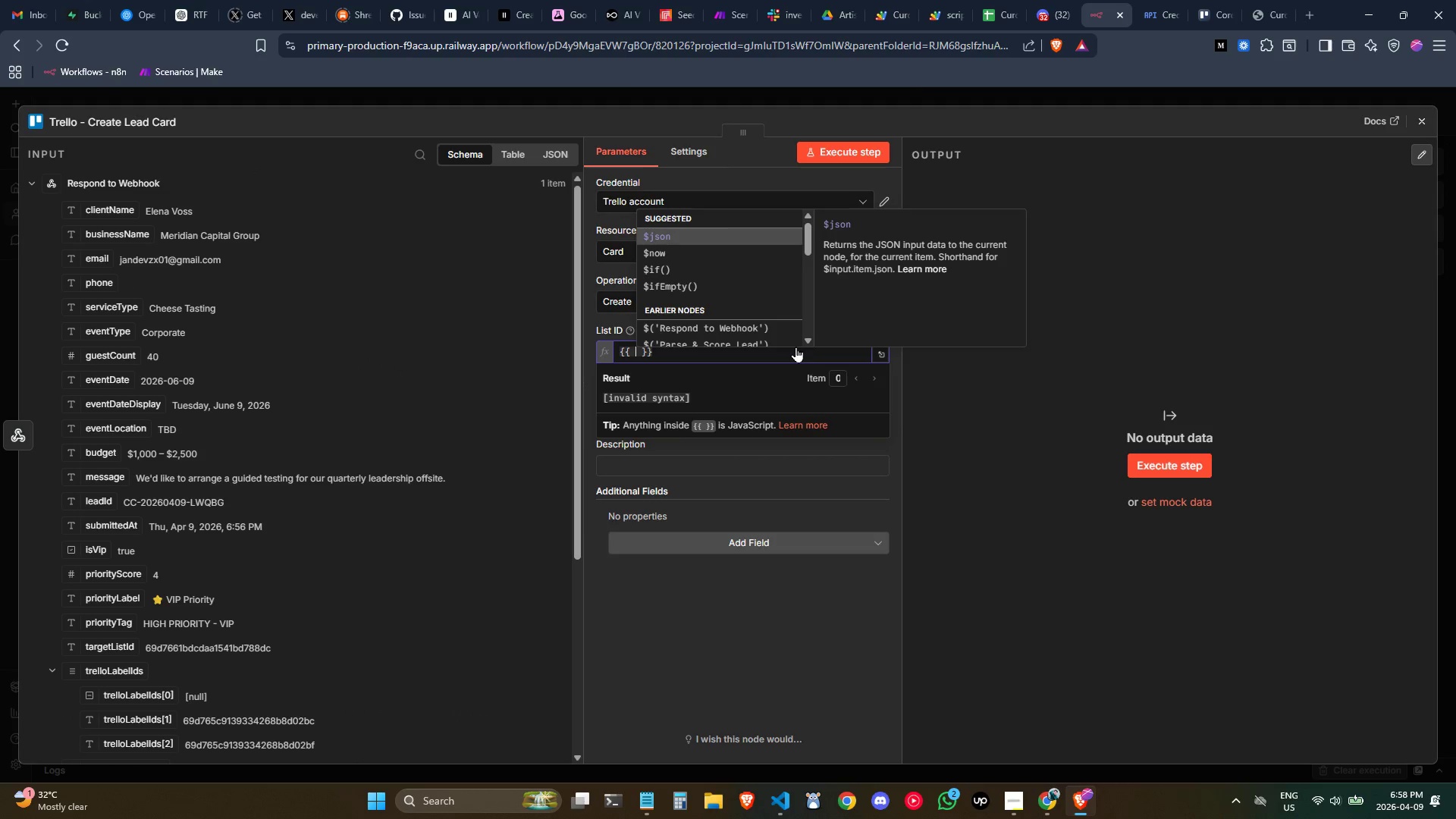 
key(Enter)
 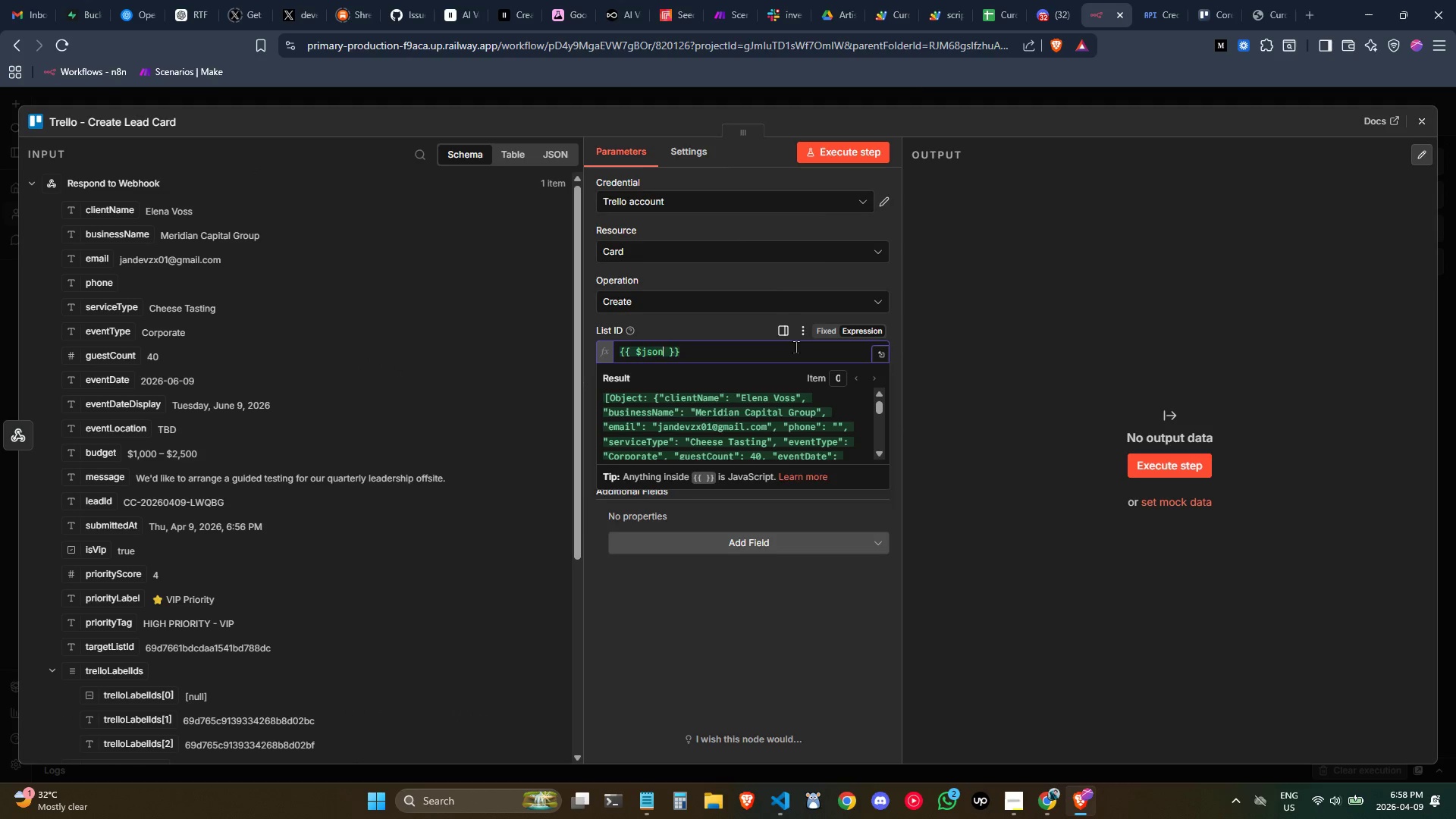 
type(.li)
key(Backspace)
key(Backspace)
key(Backspace)
type(.li)
key(Backspace)
key(Backspace)
key(Backspace)
type(.tar)
 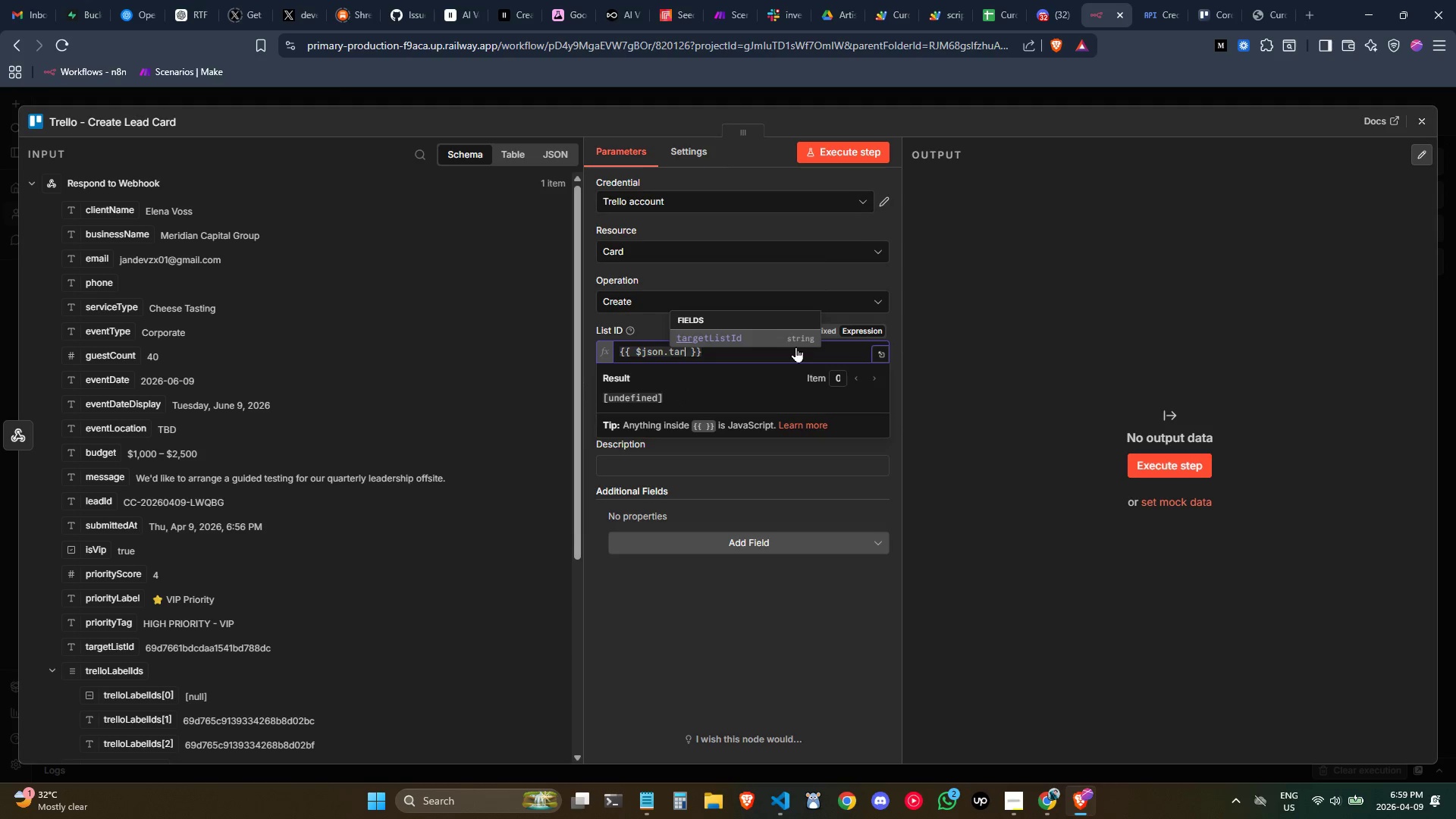 
key(Enter)
 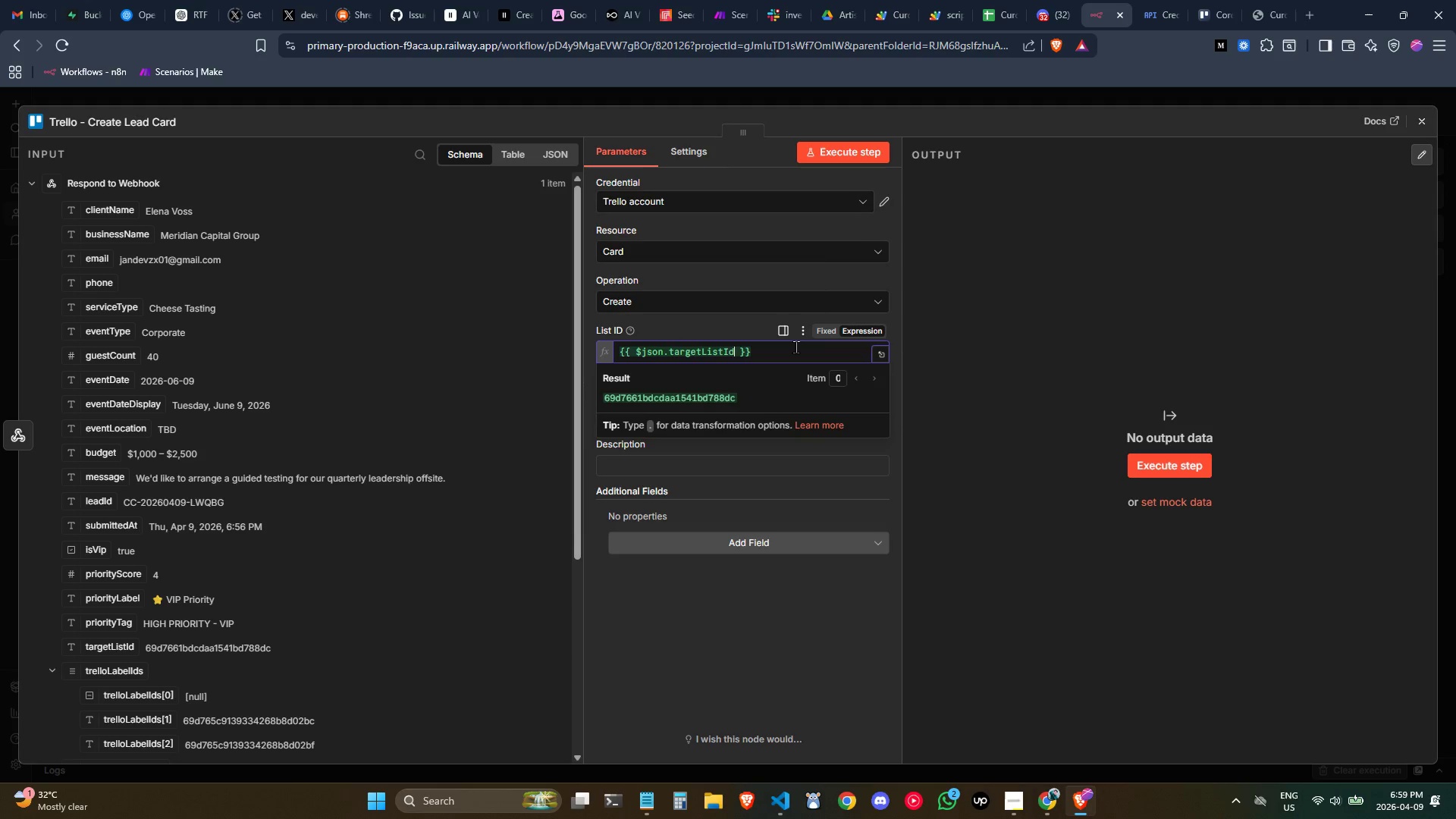 
left_click([841, 615])
 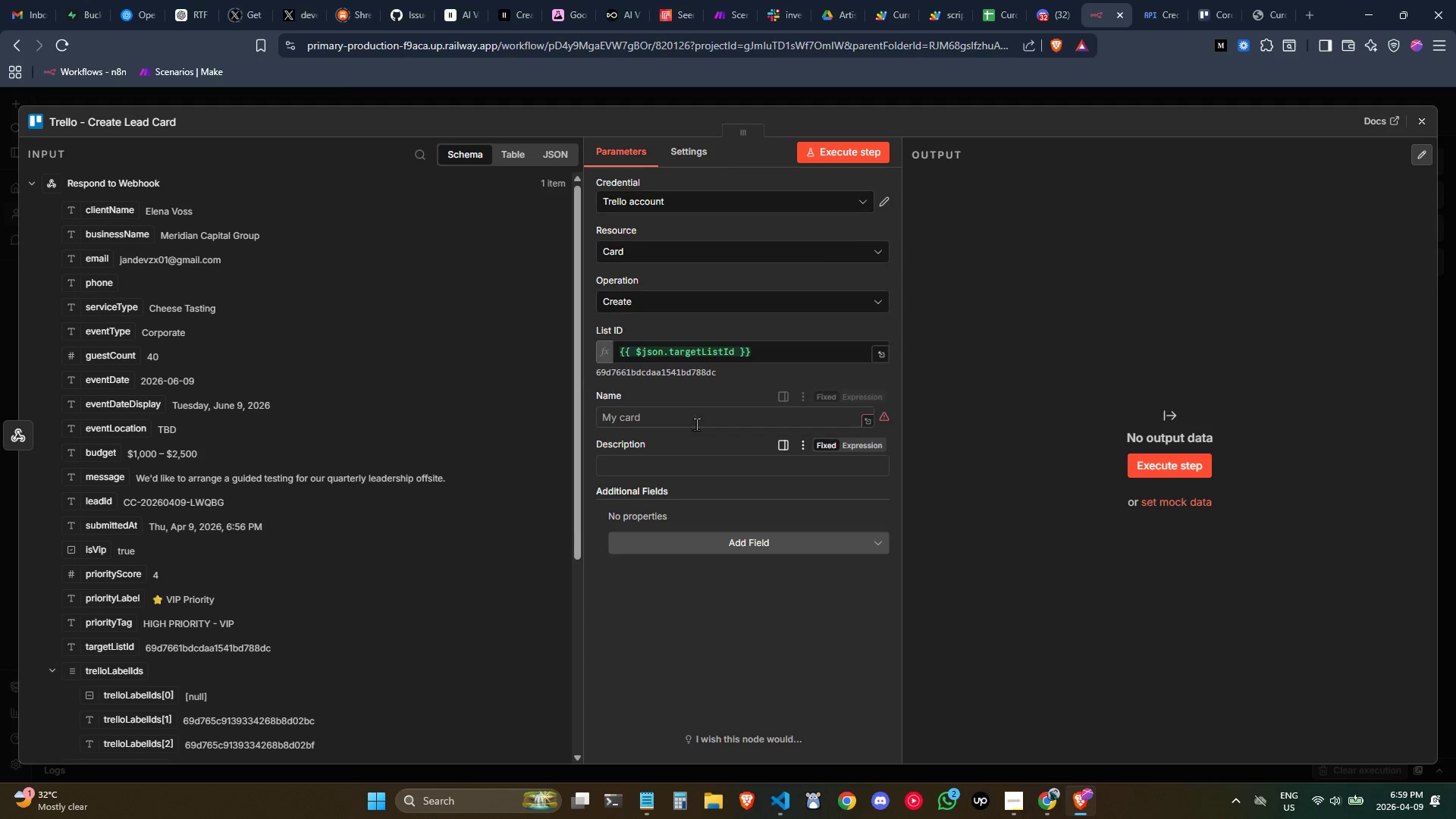 
left_click([689, 420])
 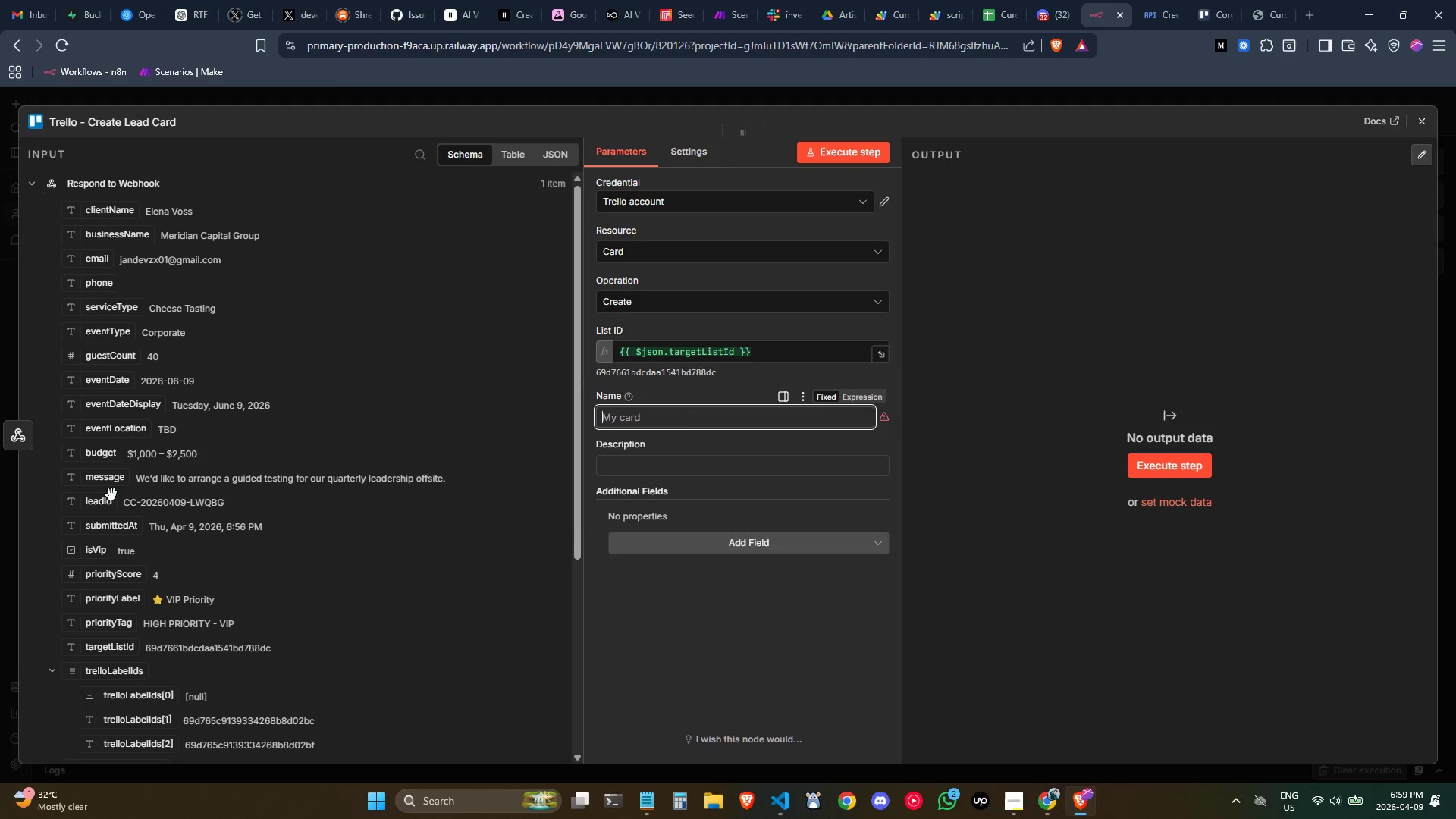 
wait(12.0)
 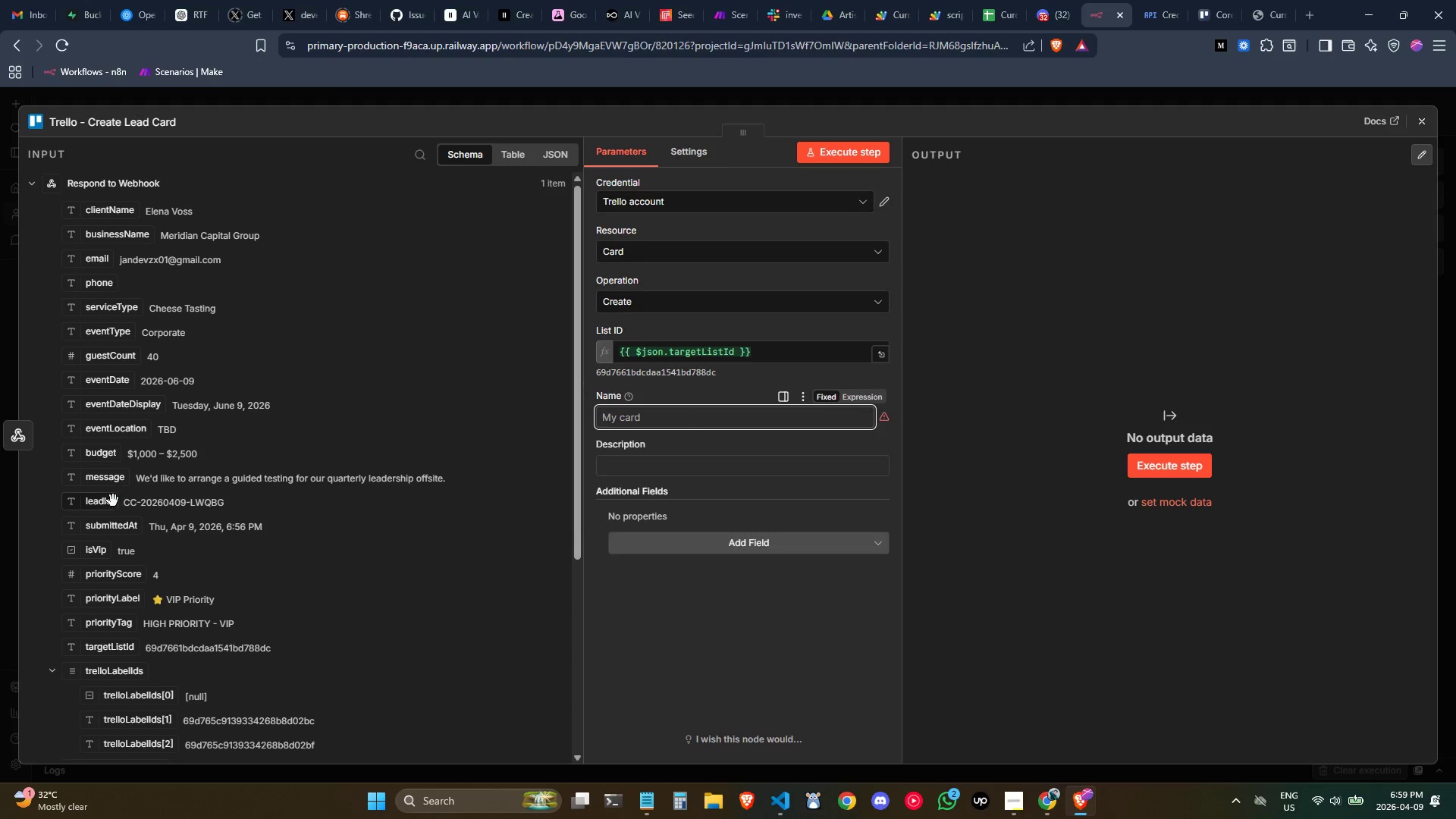 
key(Shift+BracketLeft)
 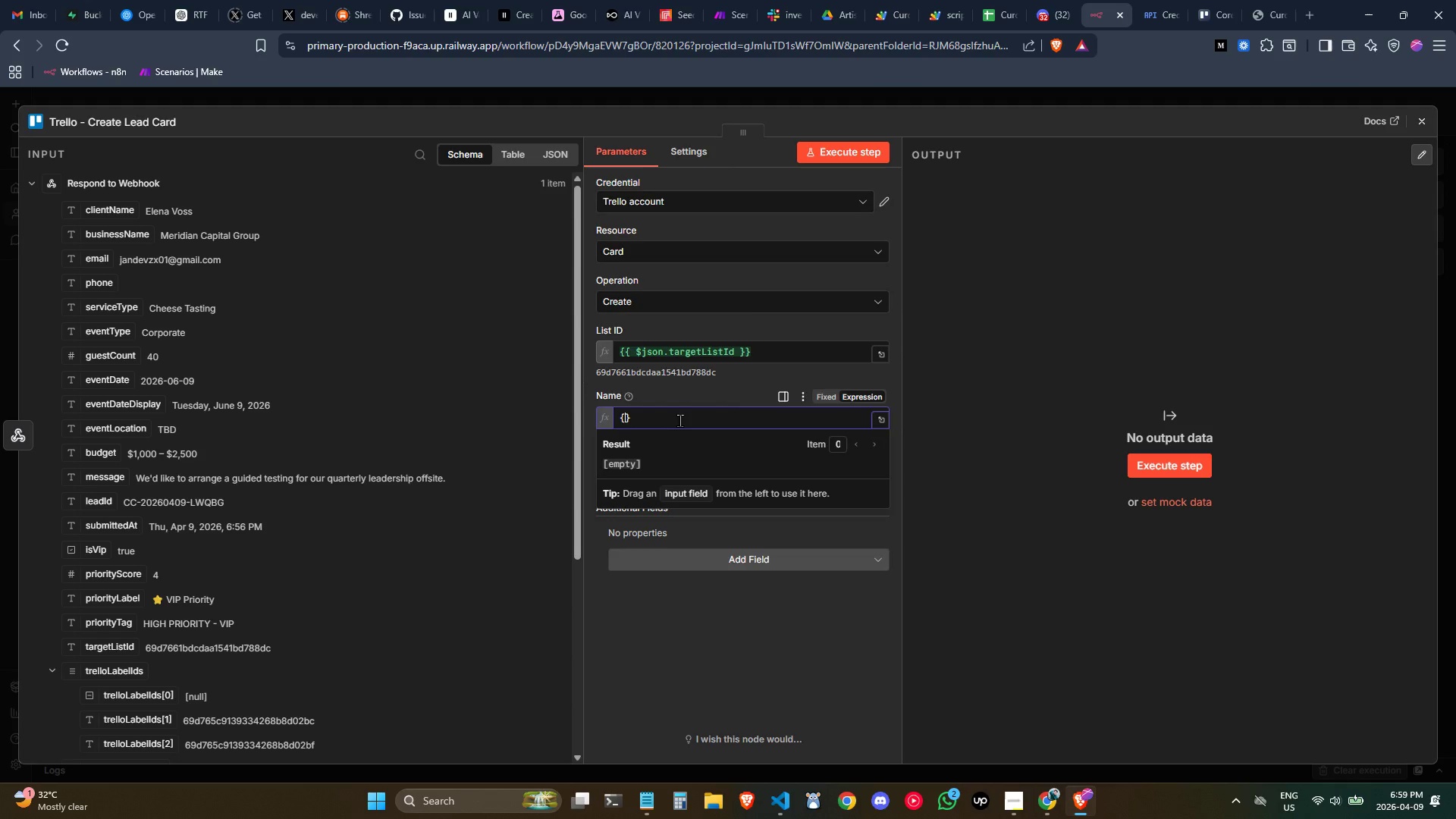 
key(Shift+BracketLeft)
 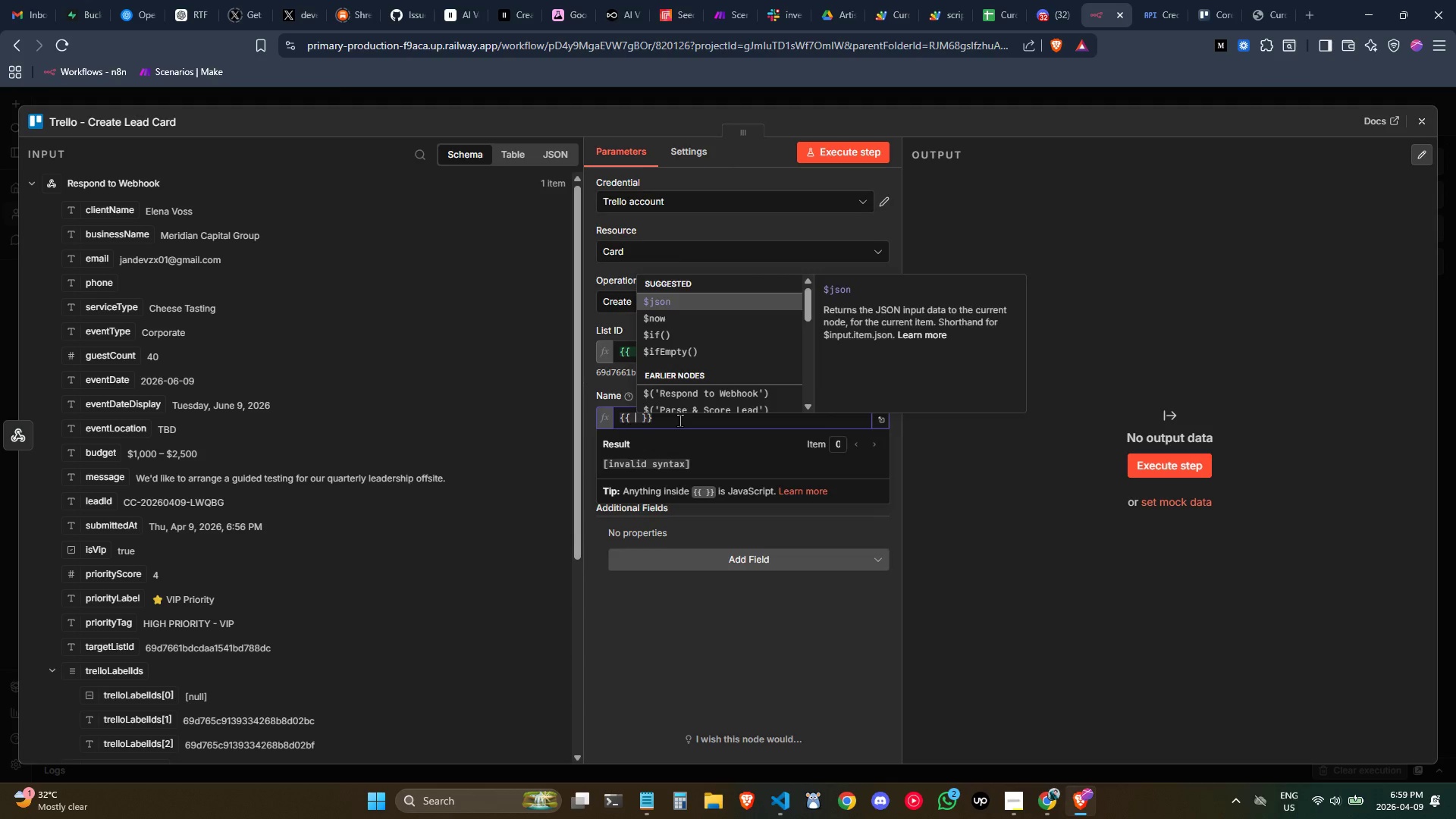 
key(Enter)
 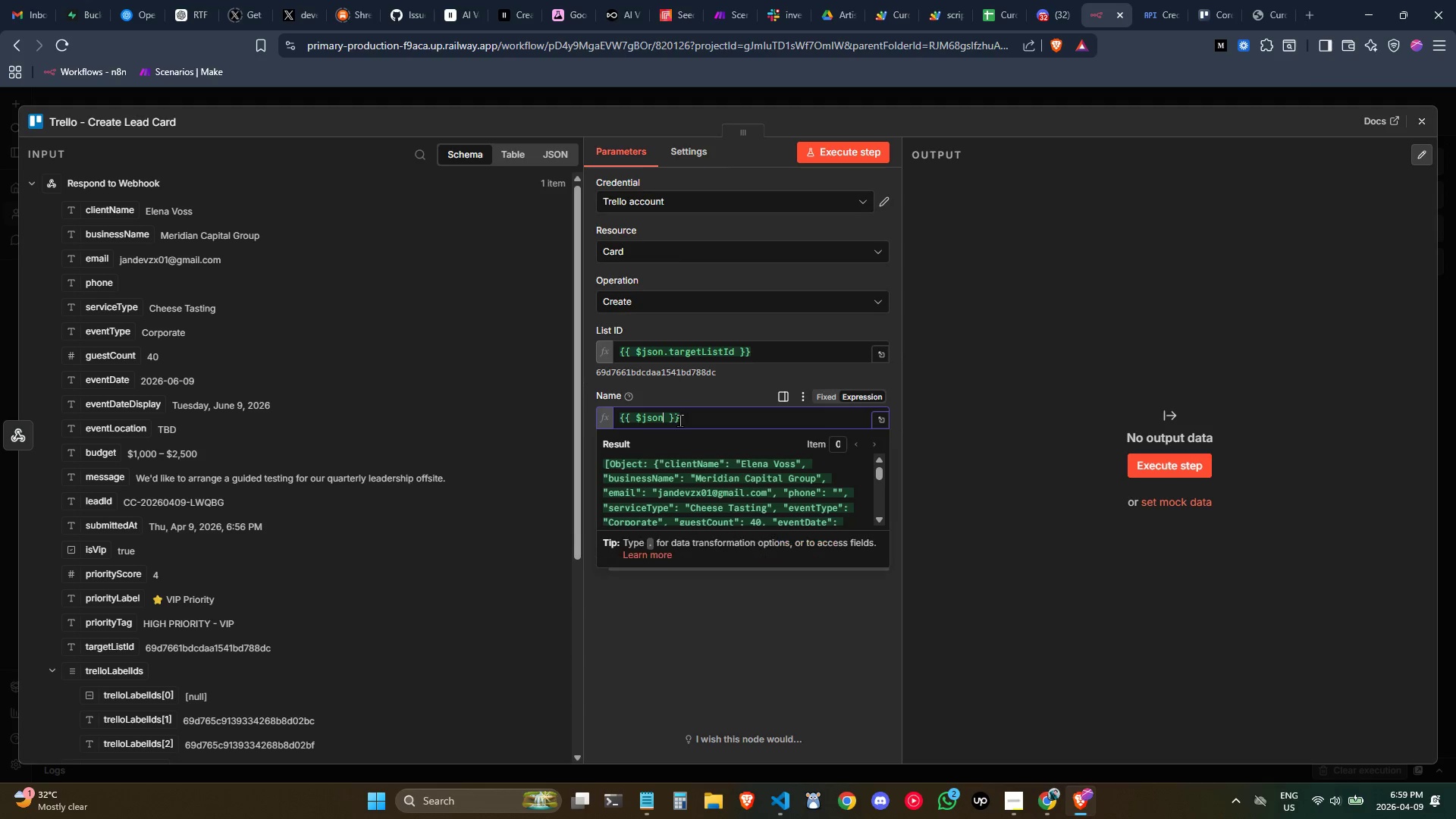 
type(.car)
 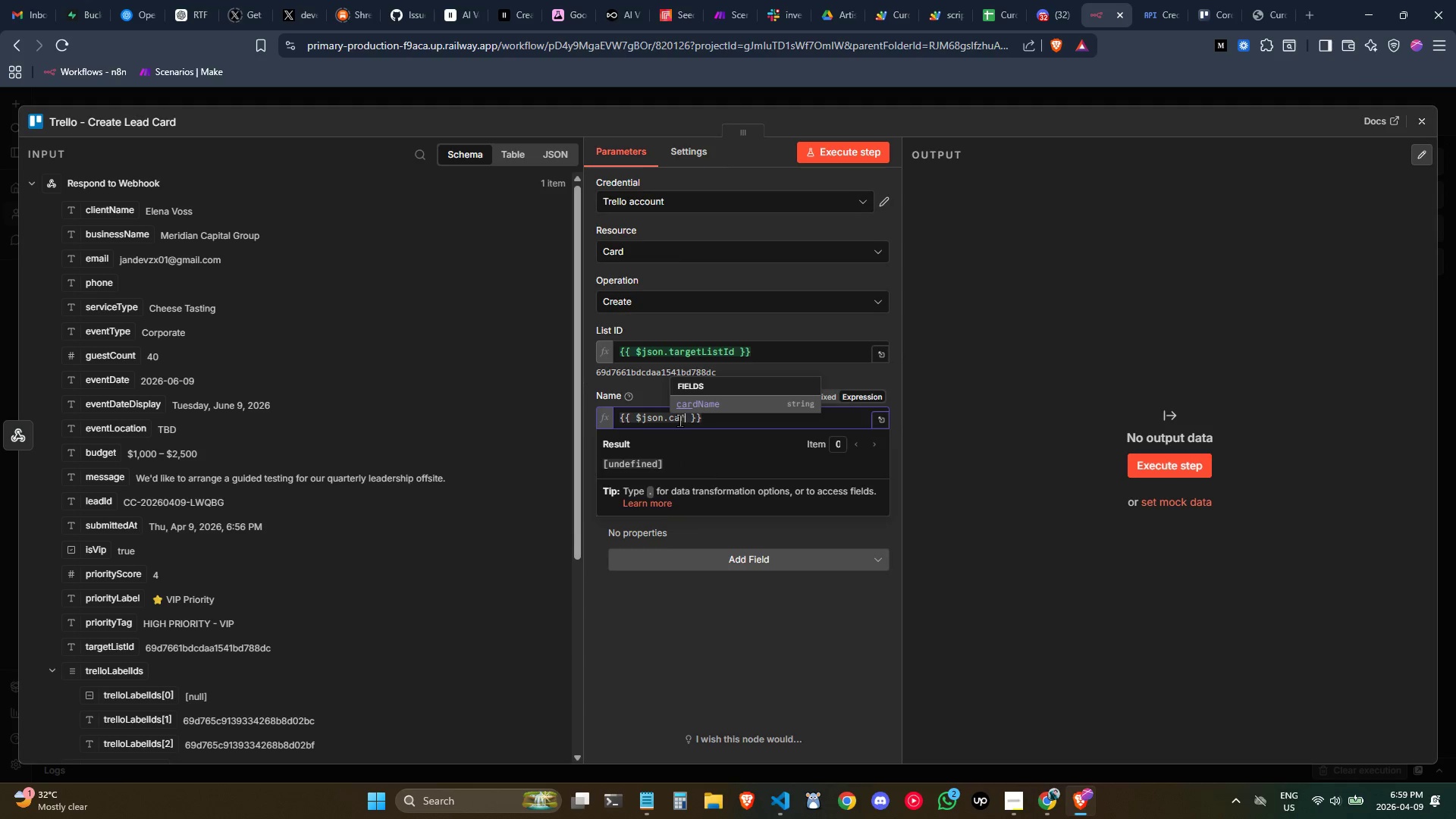 
key(Enter)
 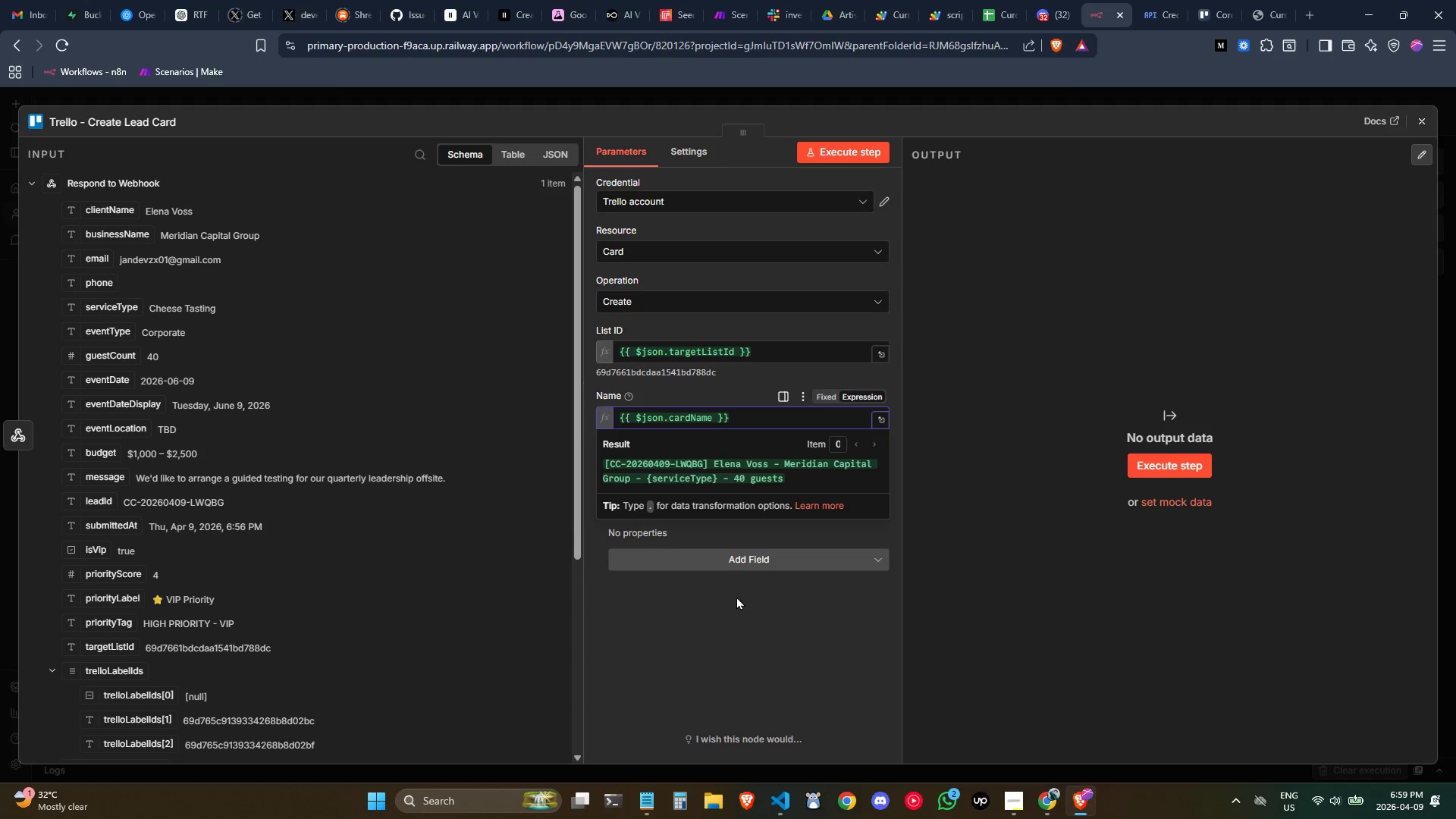 
left_click([739, 615])
 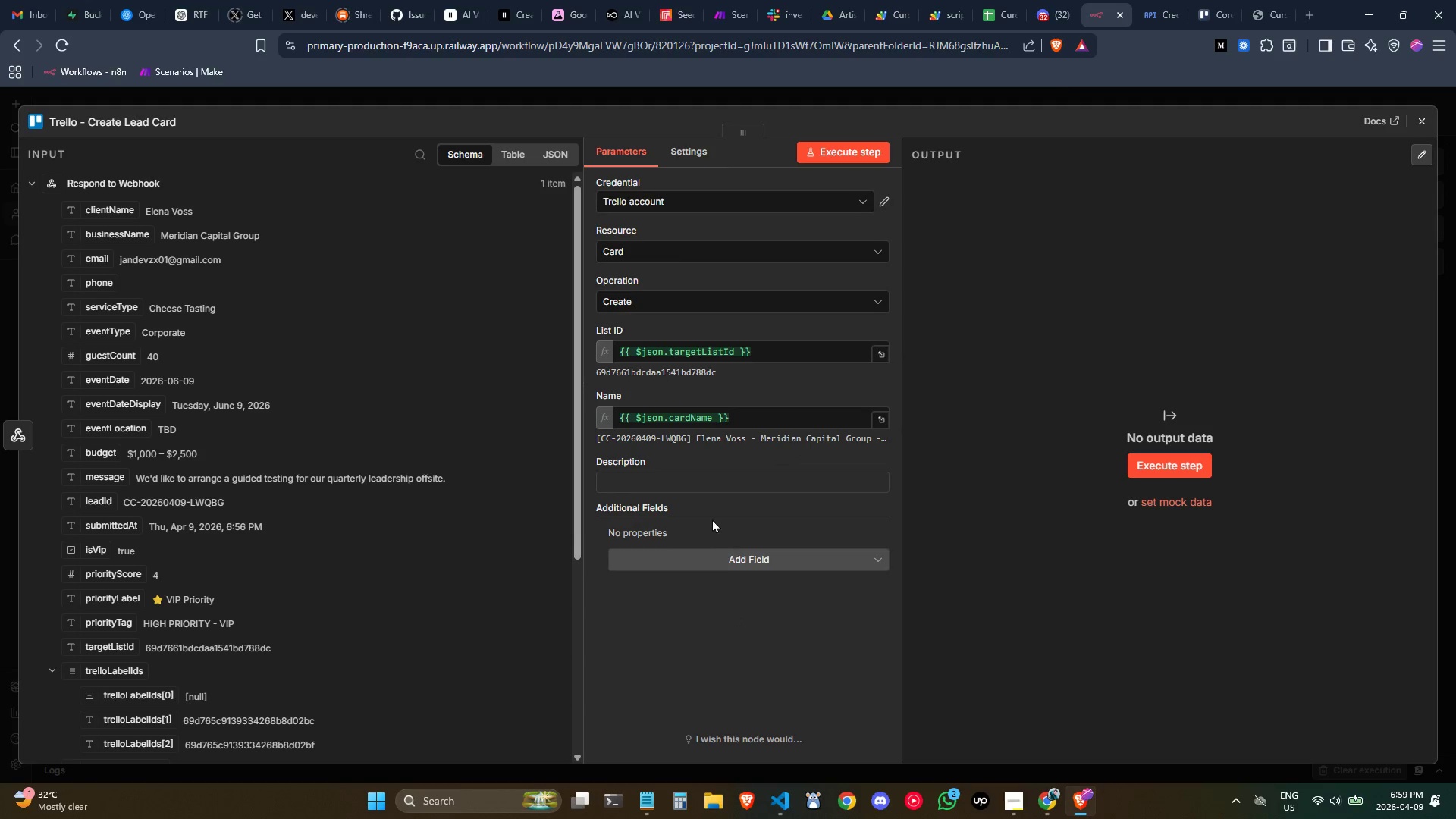 
left_click([690, 485])
 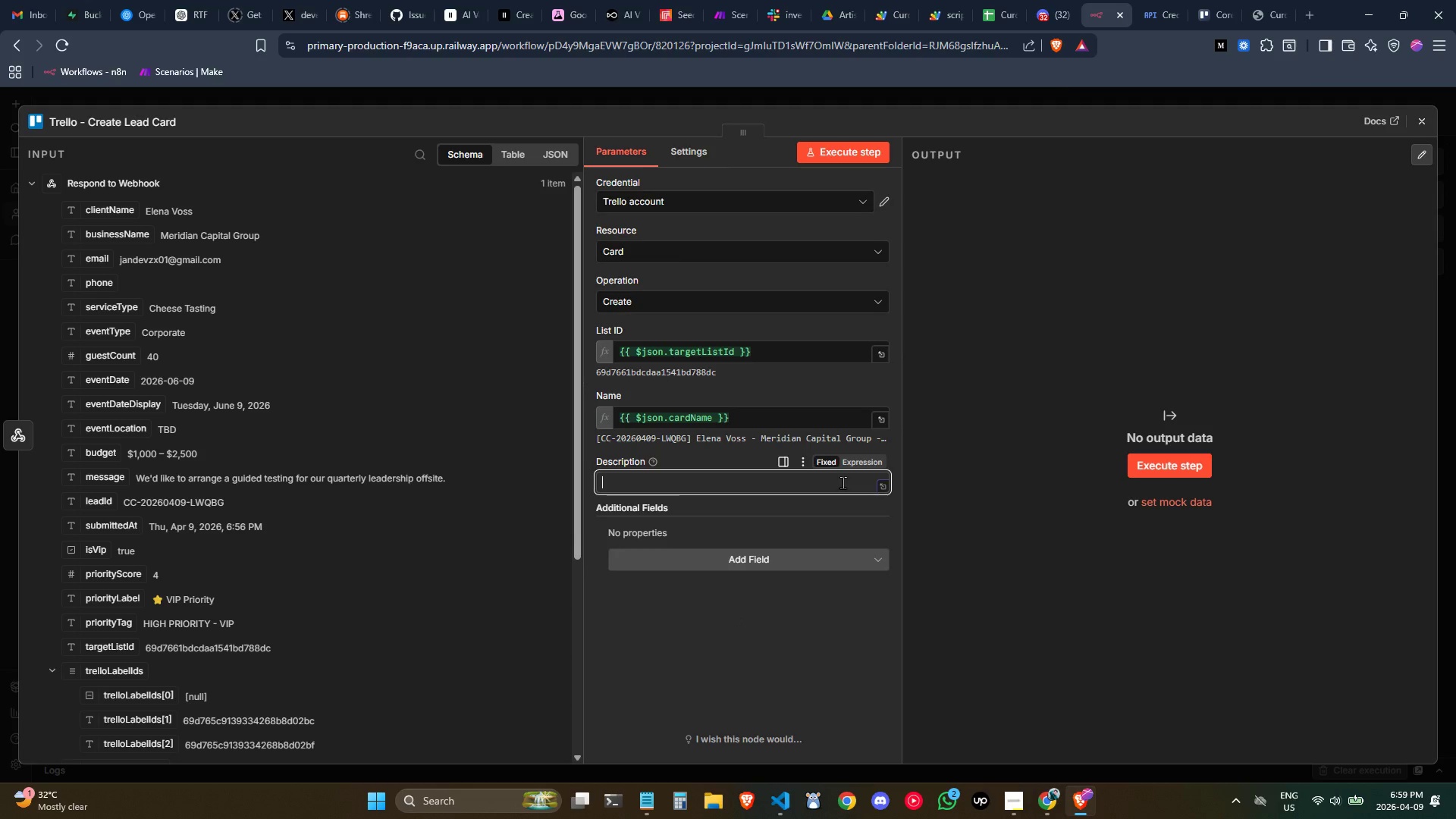 
left_click([868, 463])
 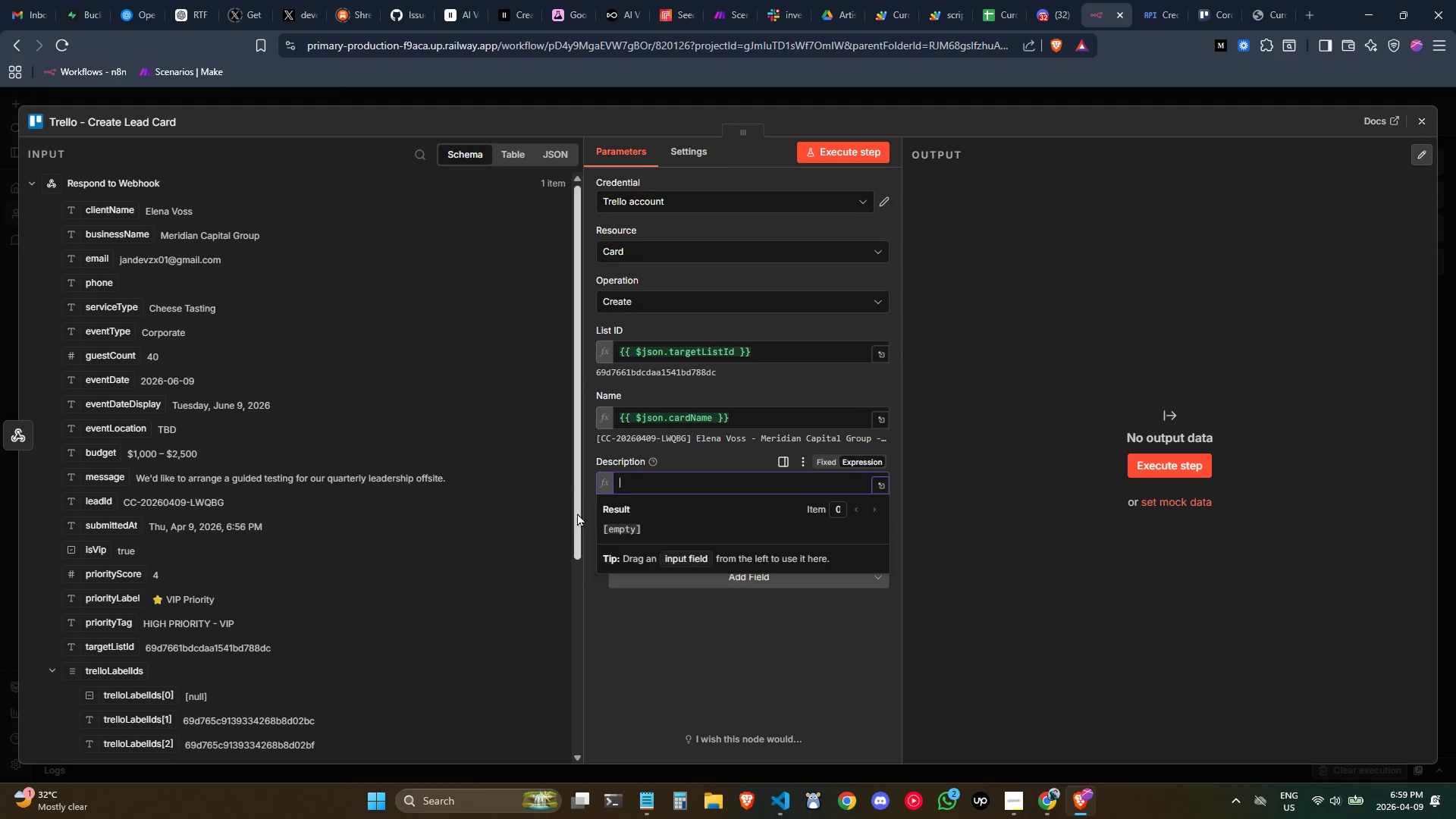 
key(Shift+BracketLeft)
 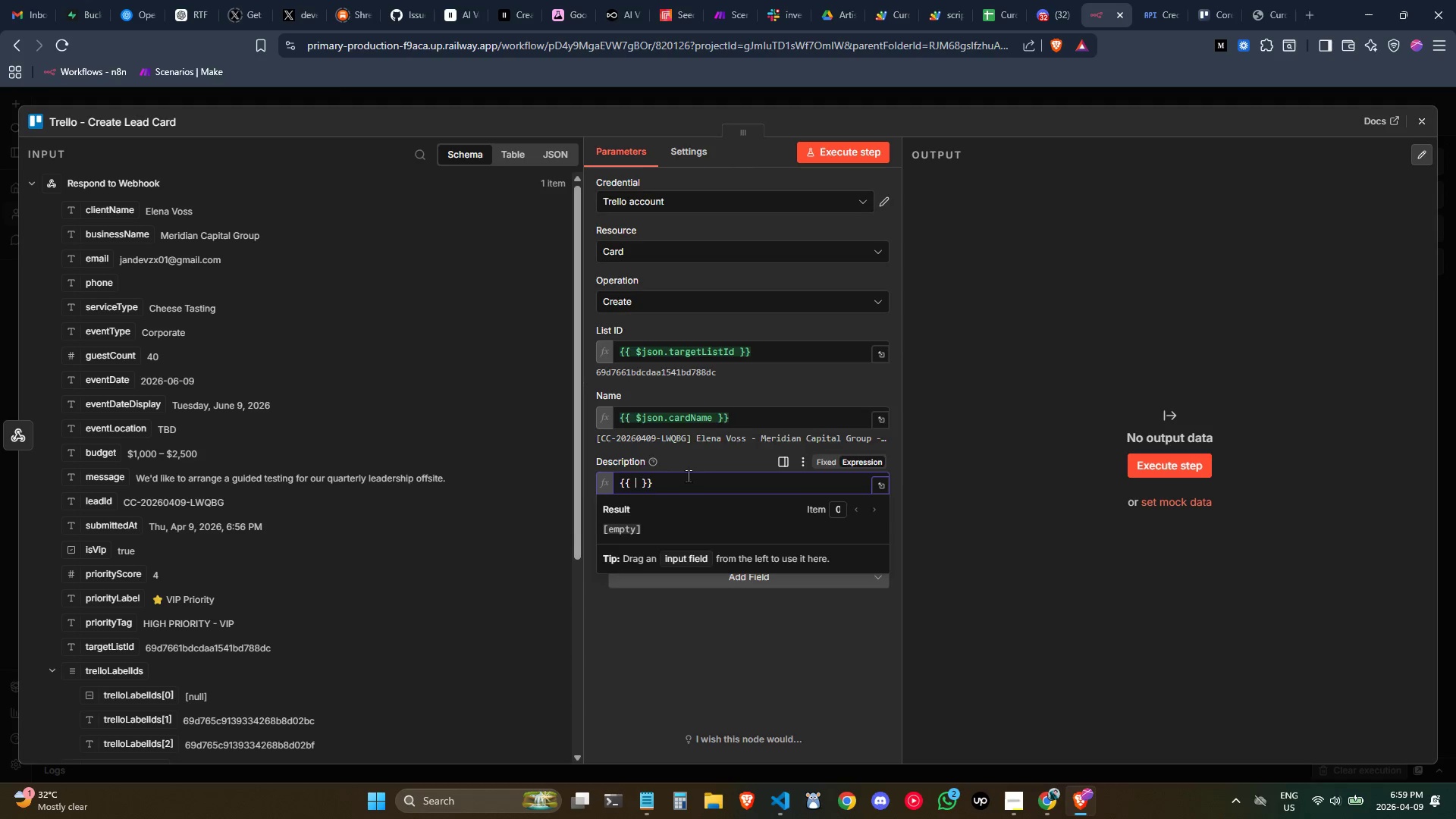 
key(Shift+BracketLeft)
 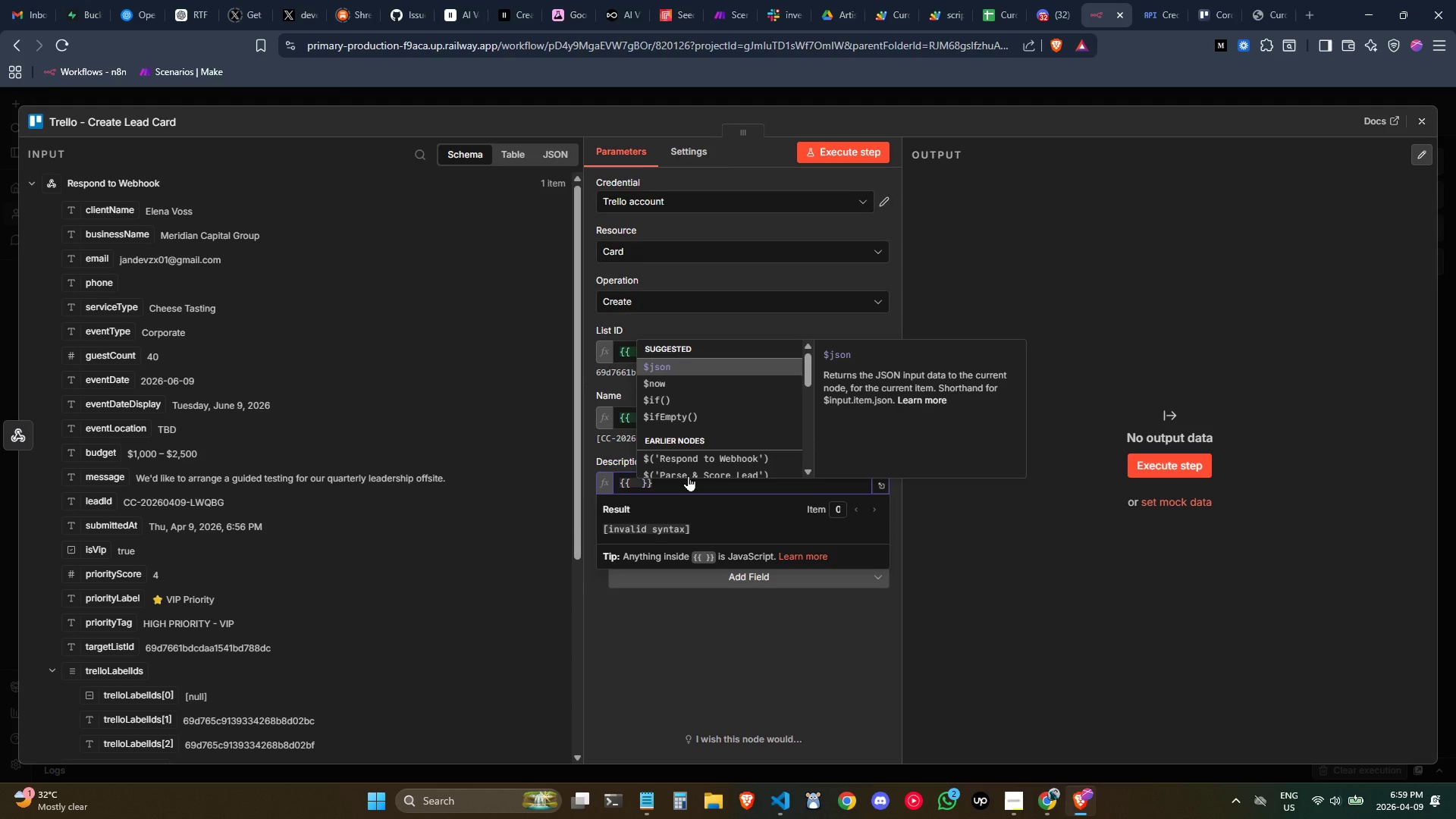 
key(Enter)
 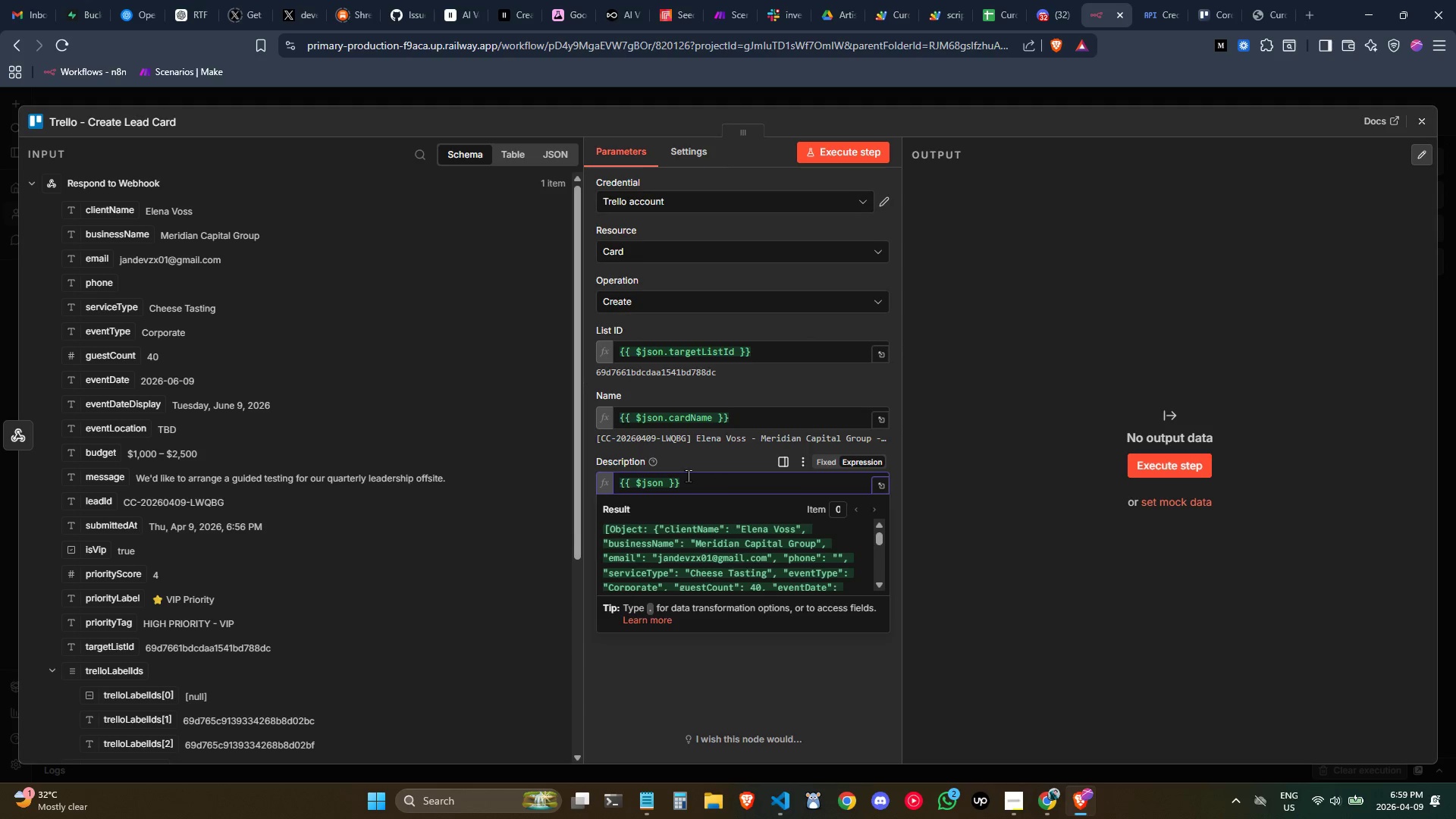 
type(.tre)
 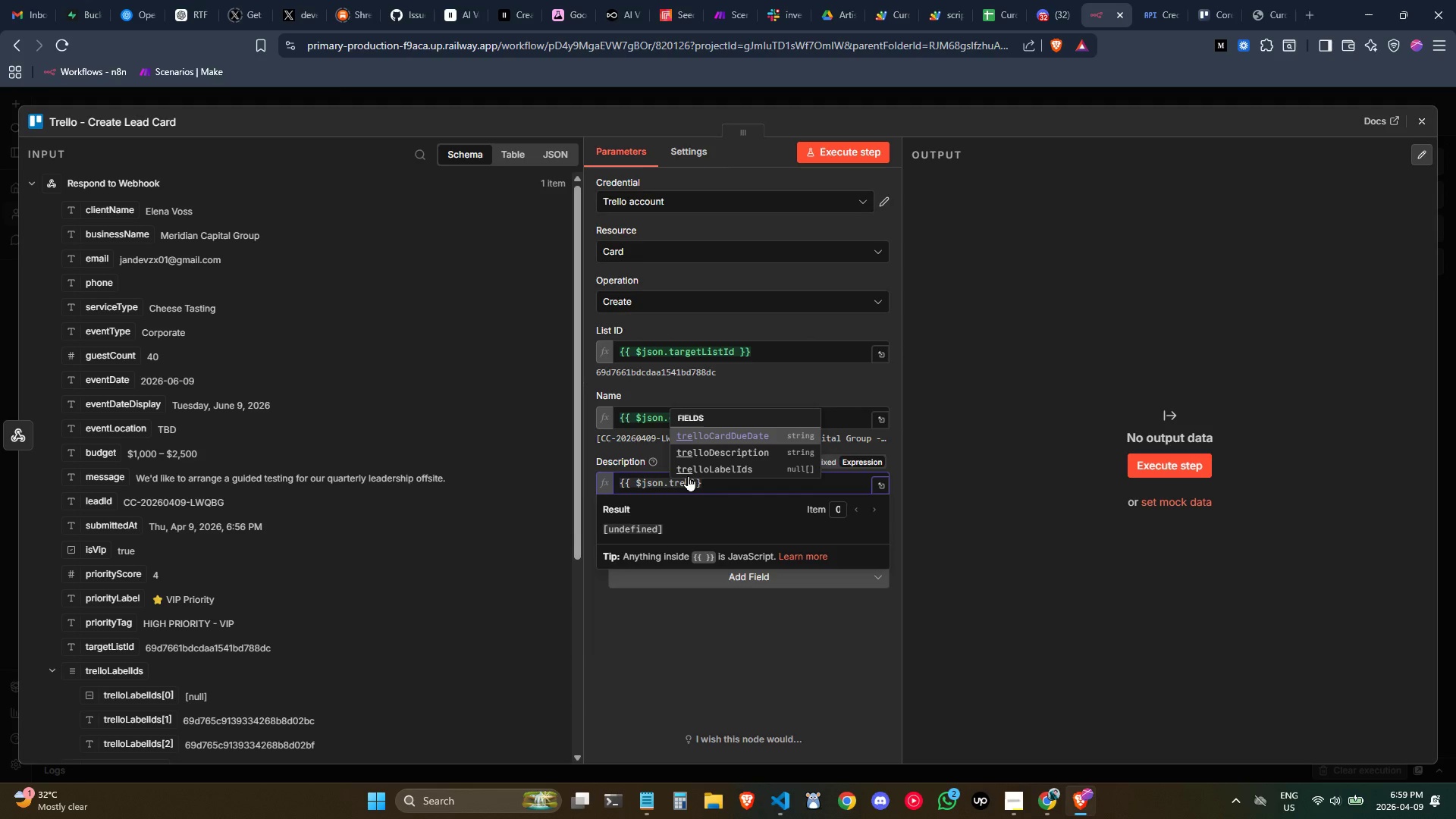 
key(ArrowUp)
 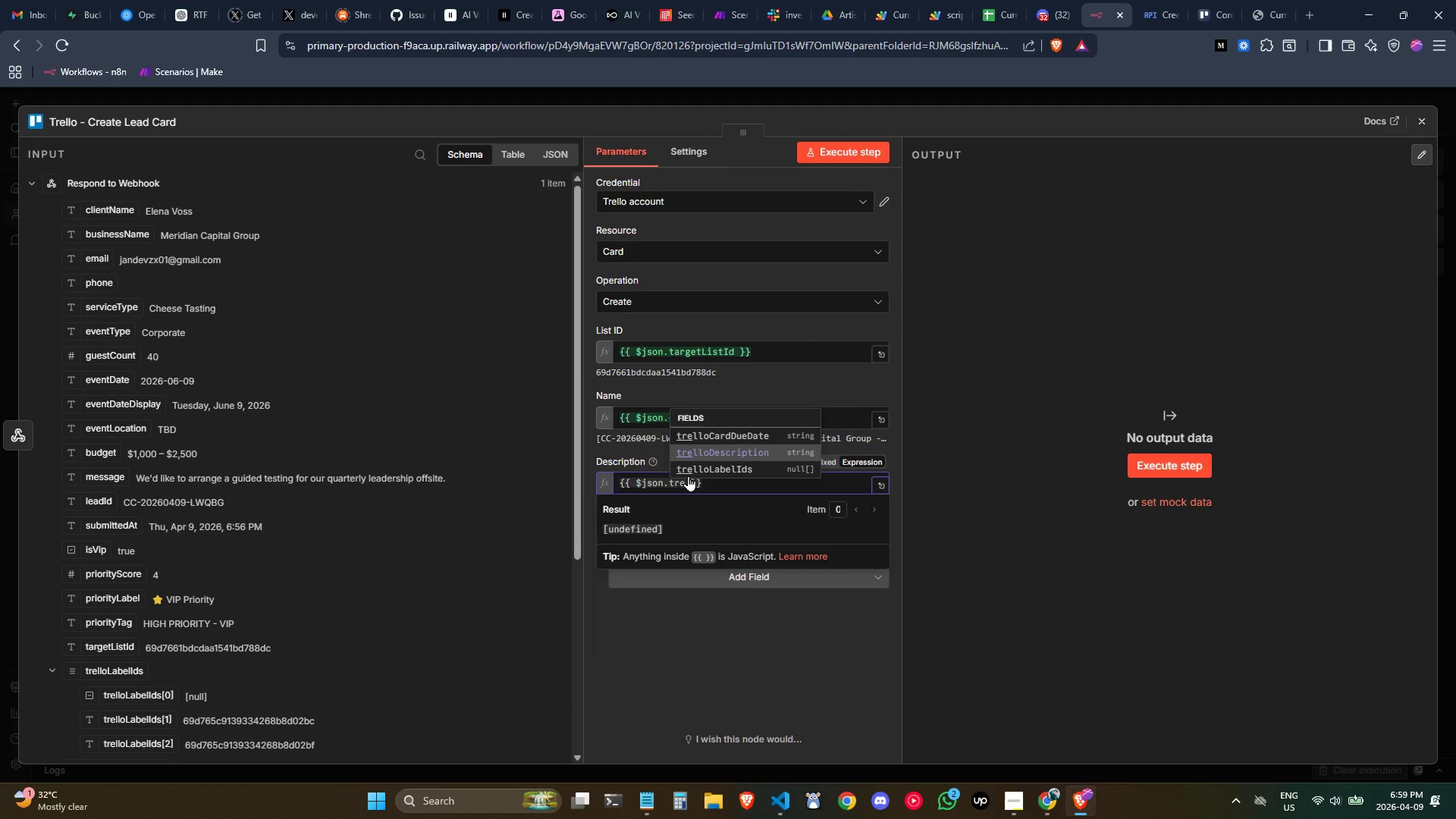 
key(ArrowUp)
 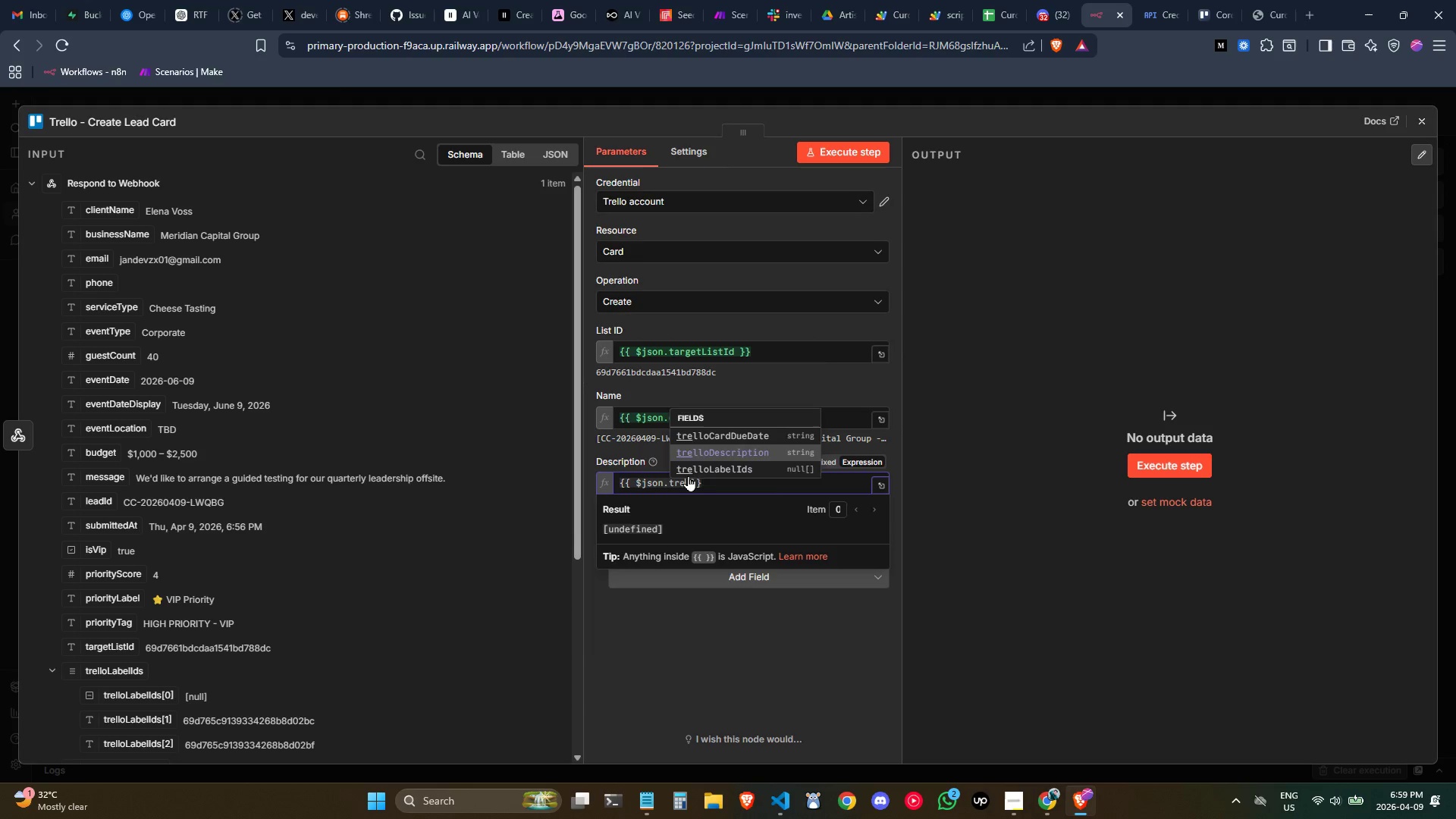 
key(Enter)
 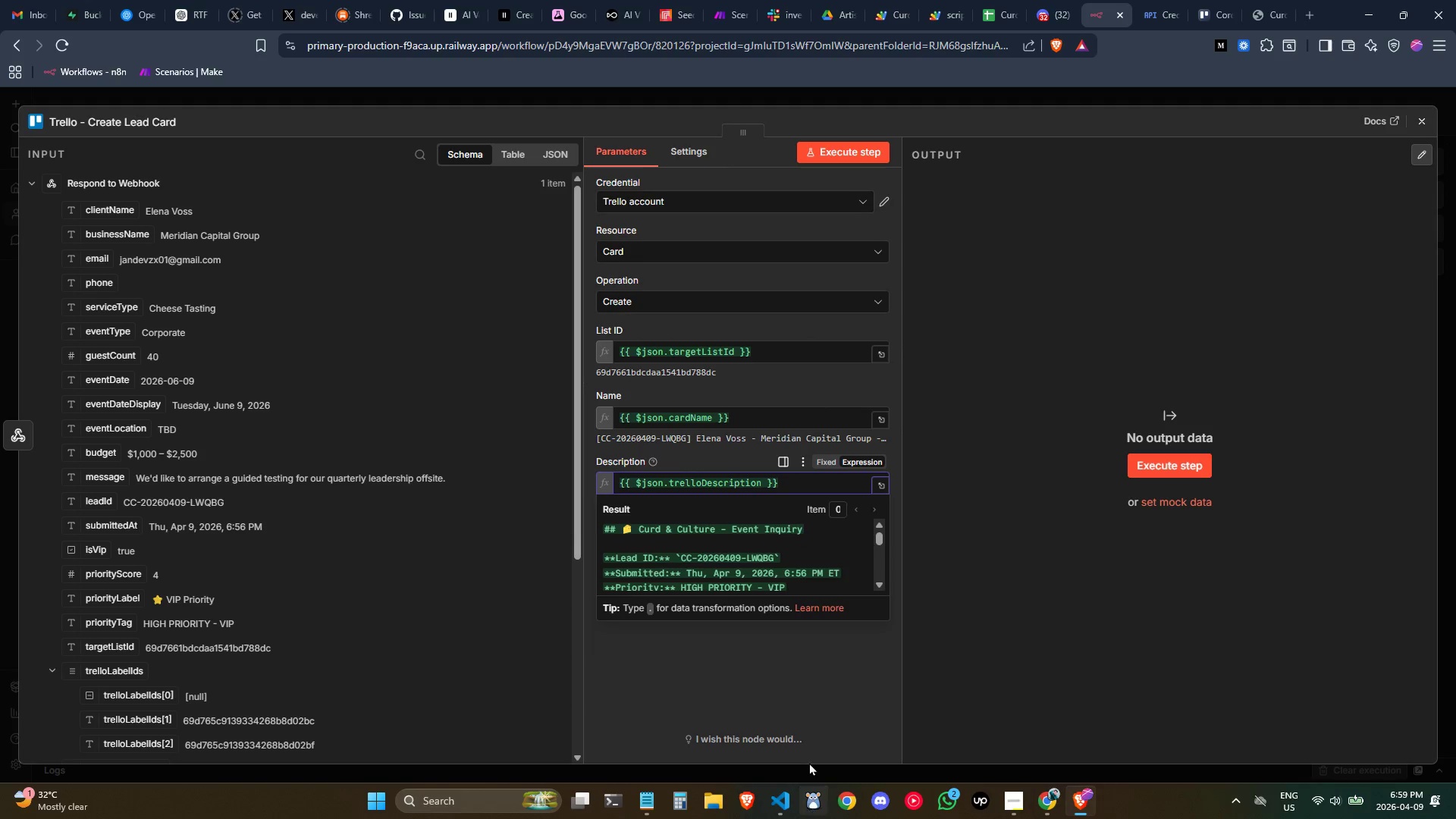 
left_click([780, 686])
 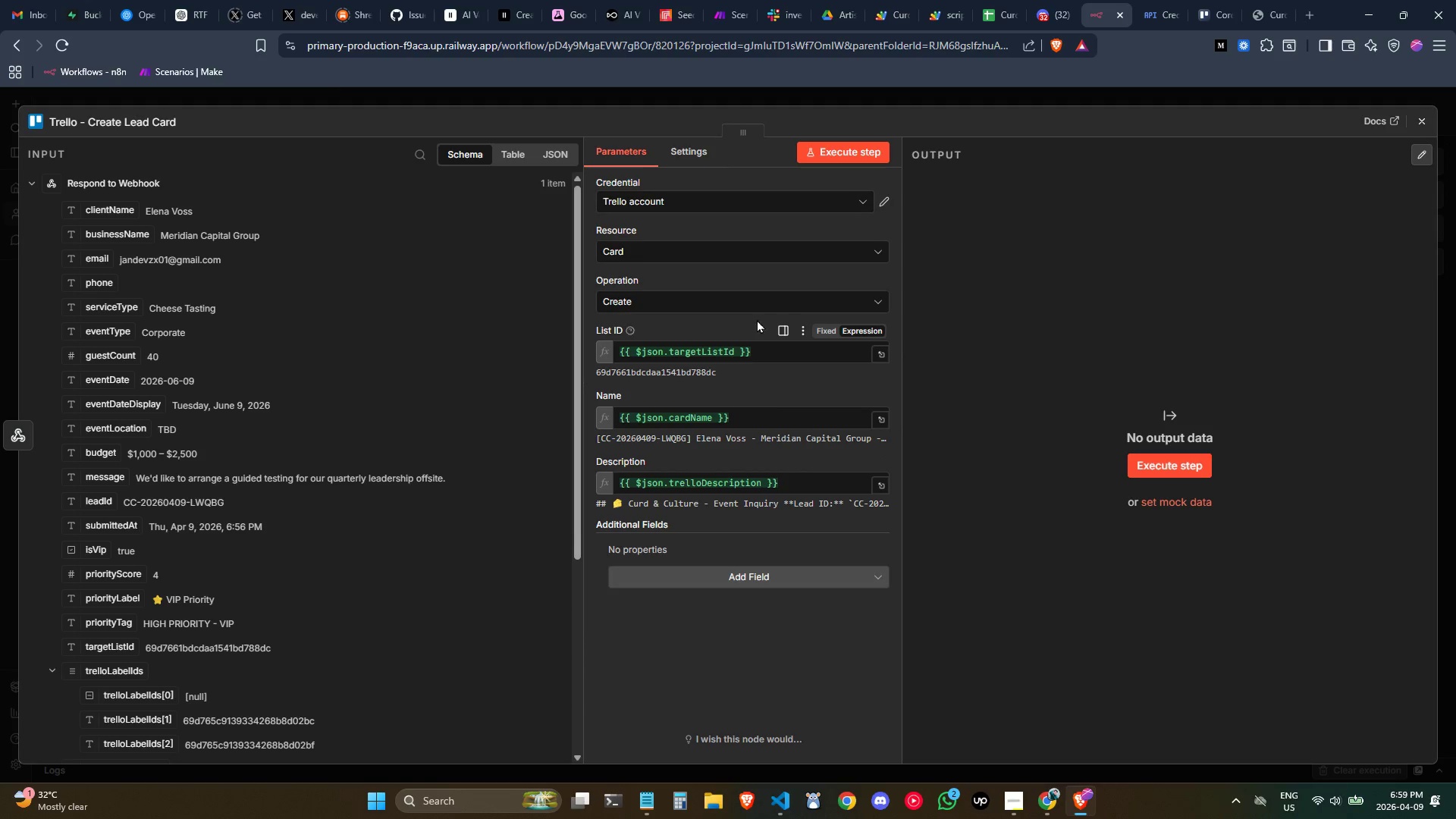 
wait(6.73)
 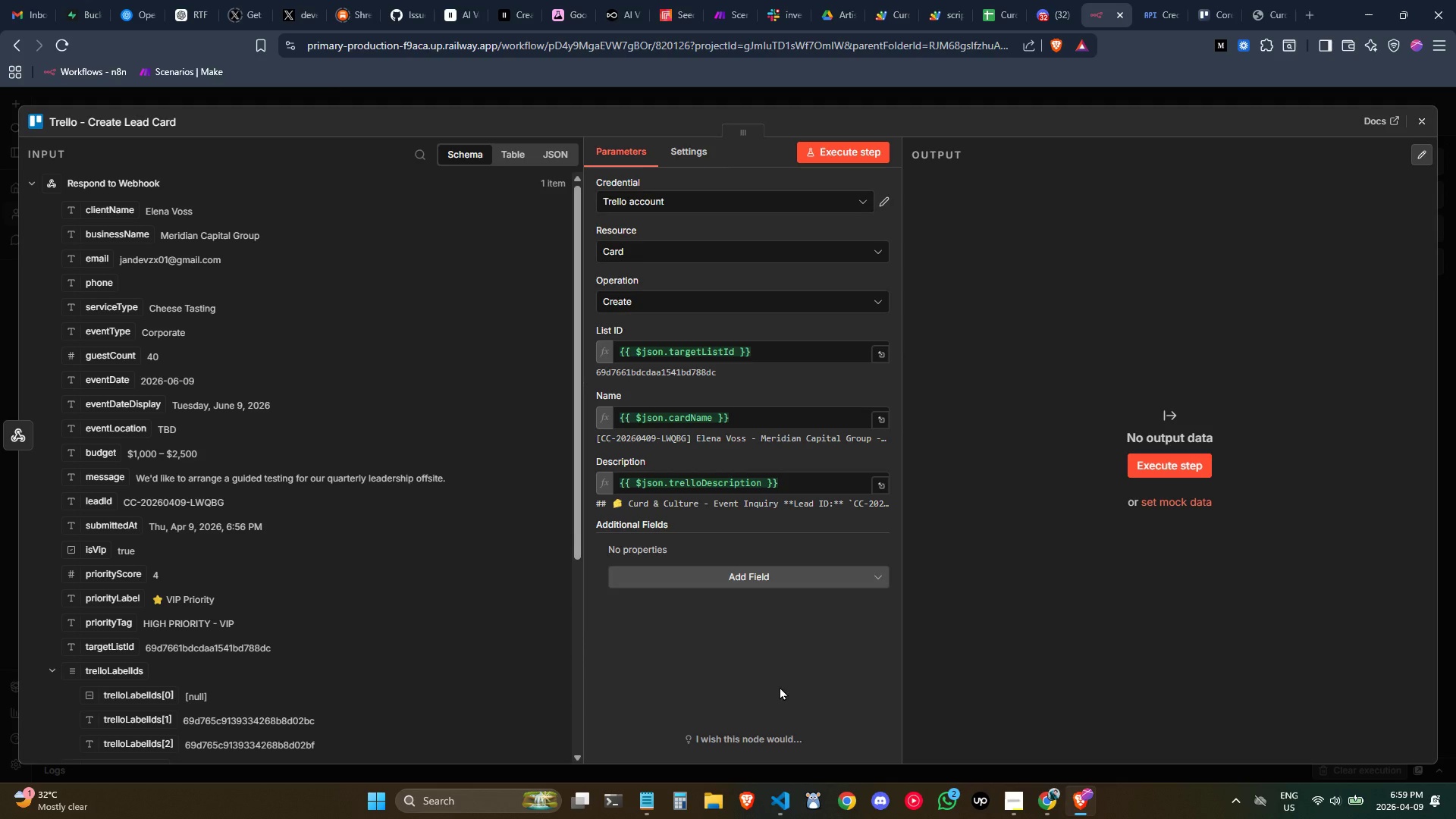 
left_click([865, 153])
 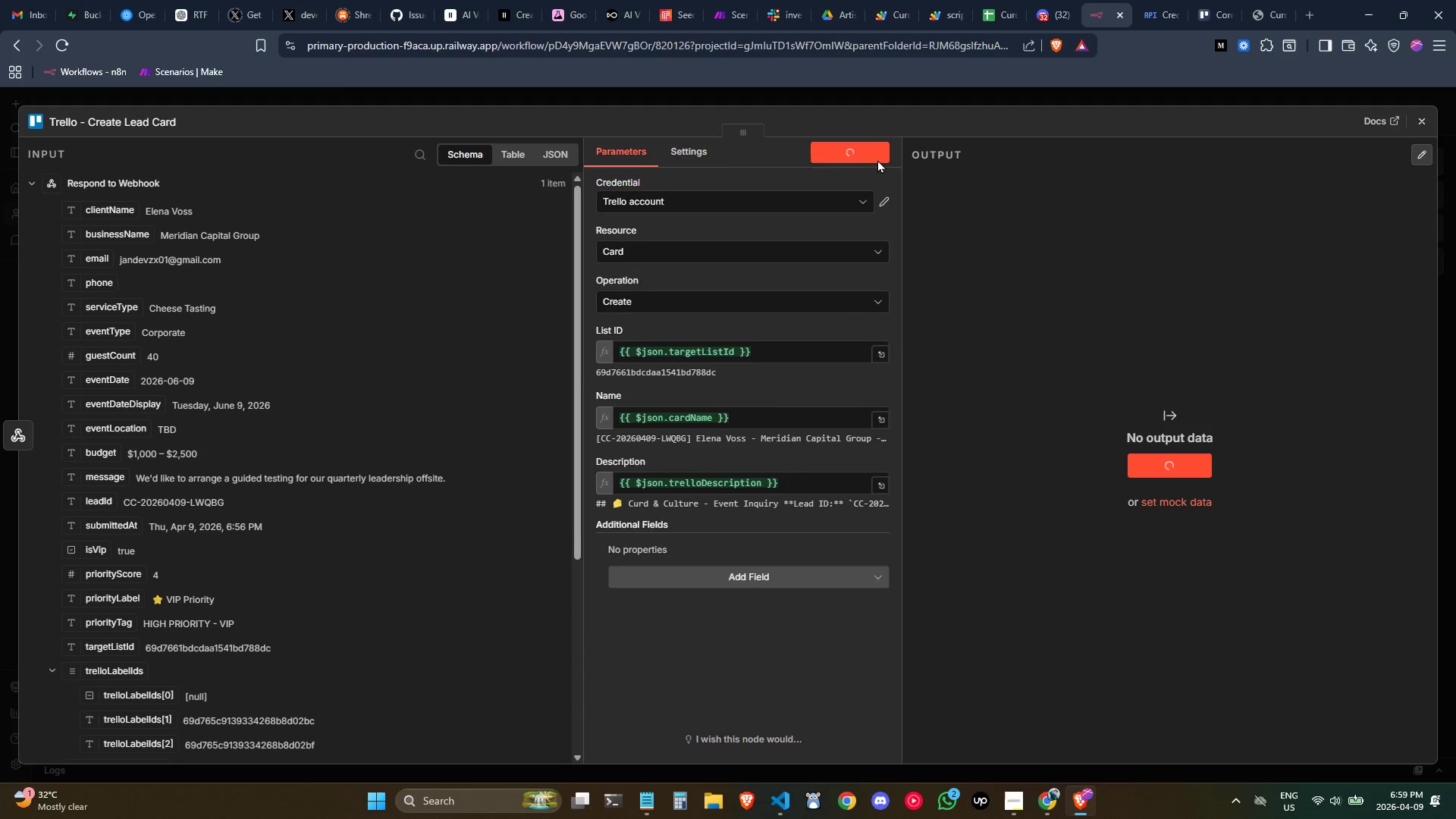 
mouse_move([931, 184])
 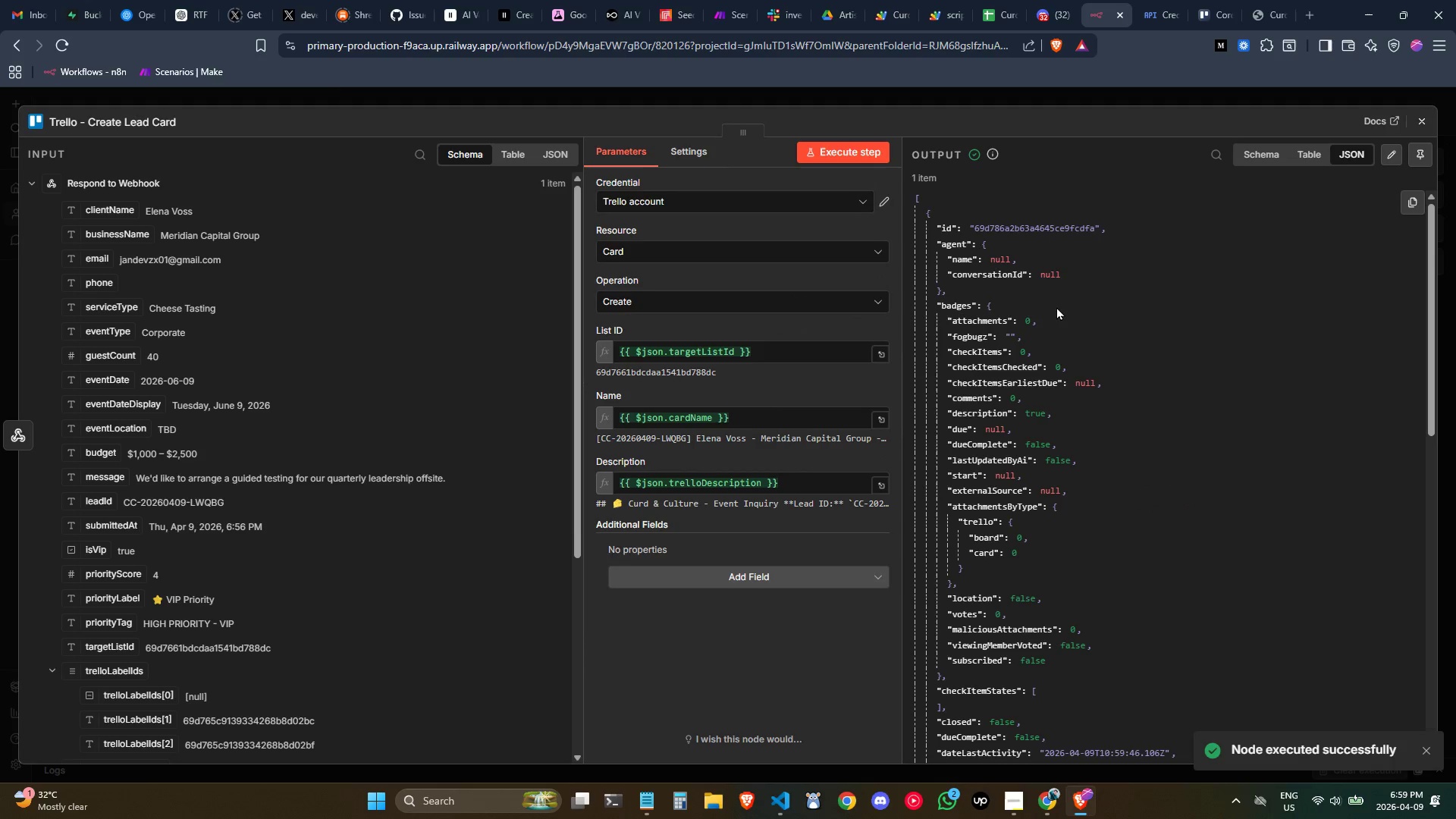 
scroll: coordinate [1056, 306], scroll_direction: down, amount: 1.0
 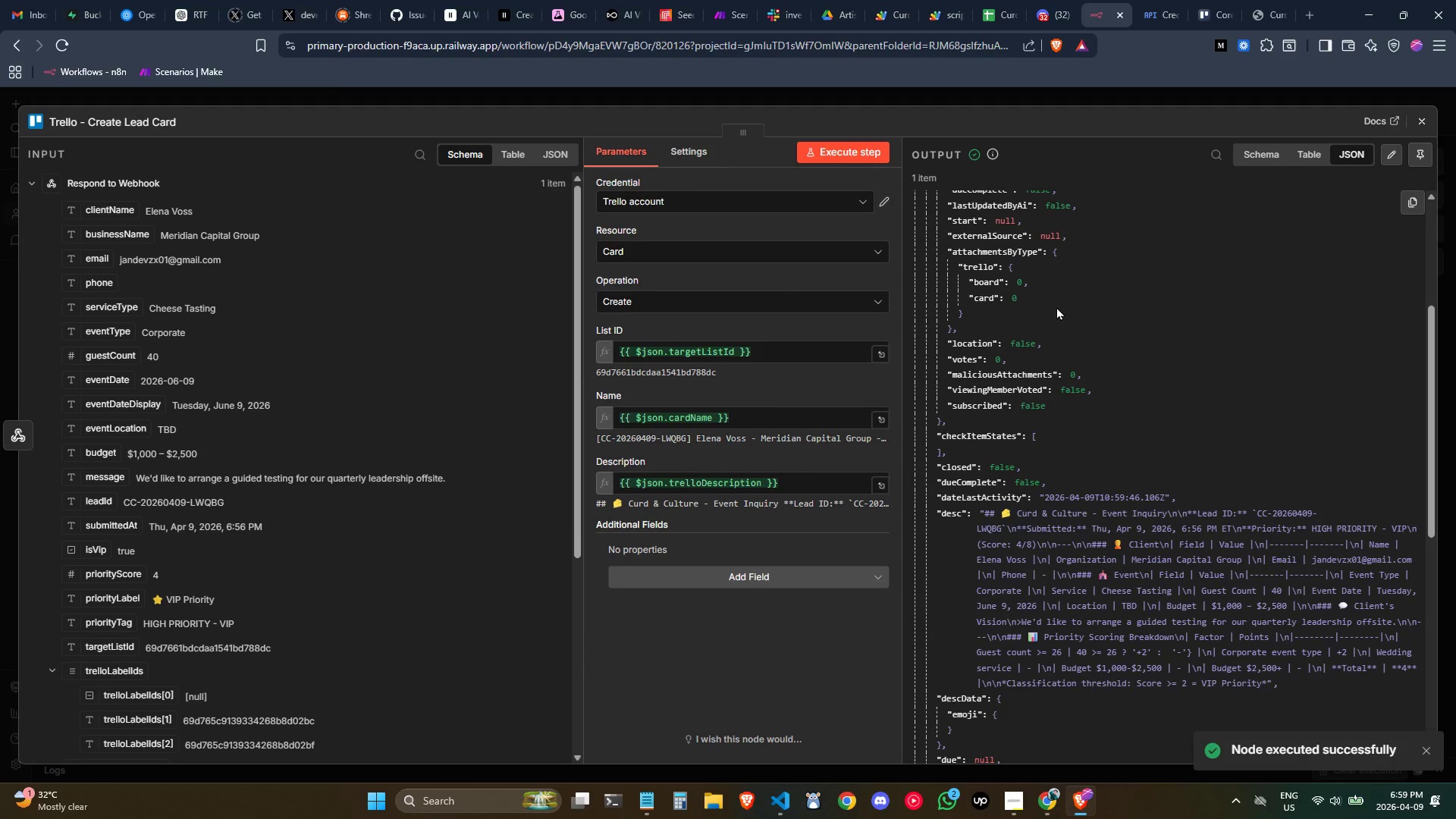 
scroll: coordinate [1056, 306], scroll_direction: up, amount: 2.0
 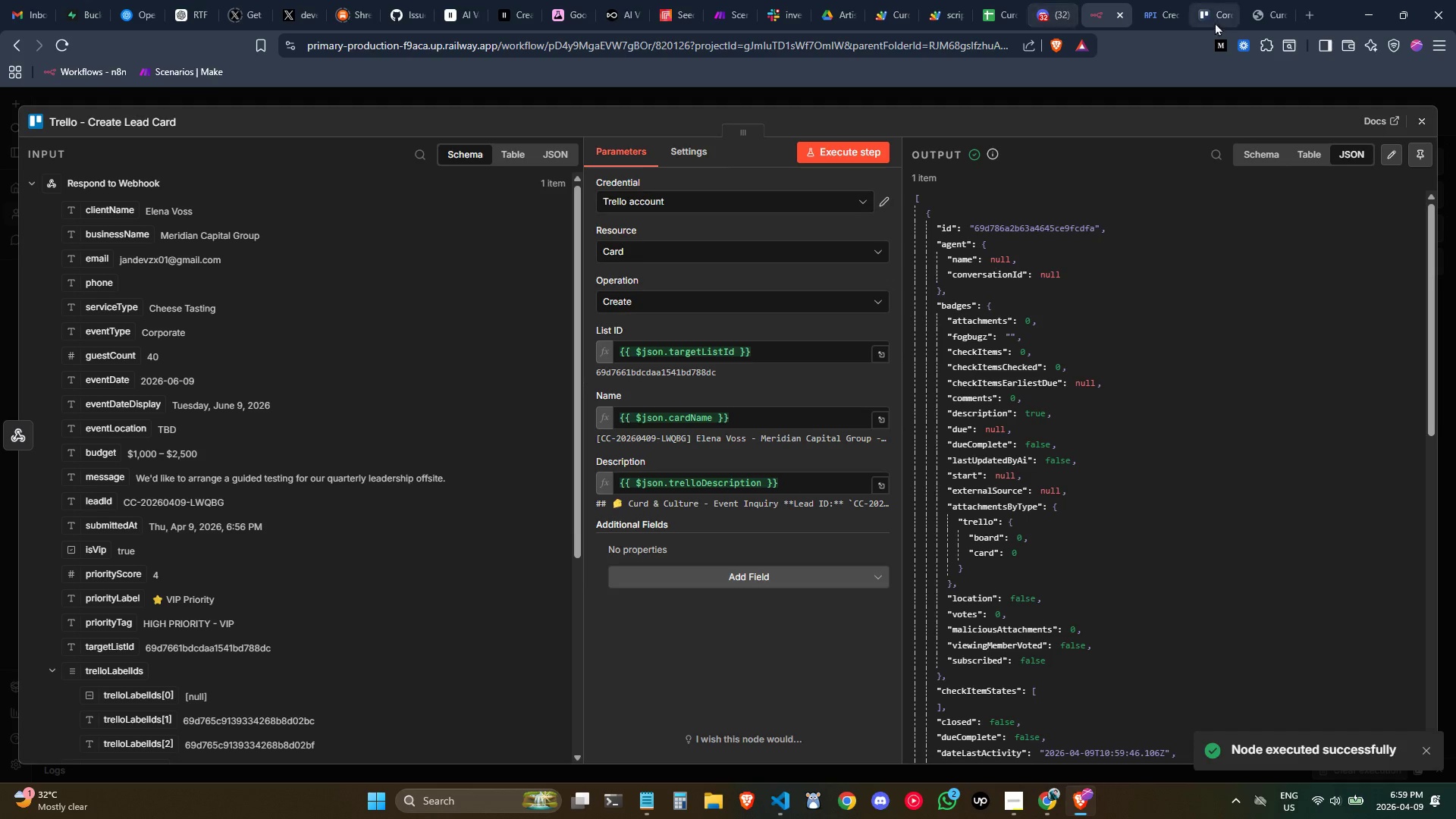 
left_click_drag(start_coordinate=[1197, 6], to_coordinate=[1202, 8])
 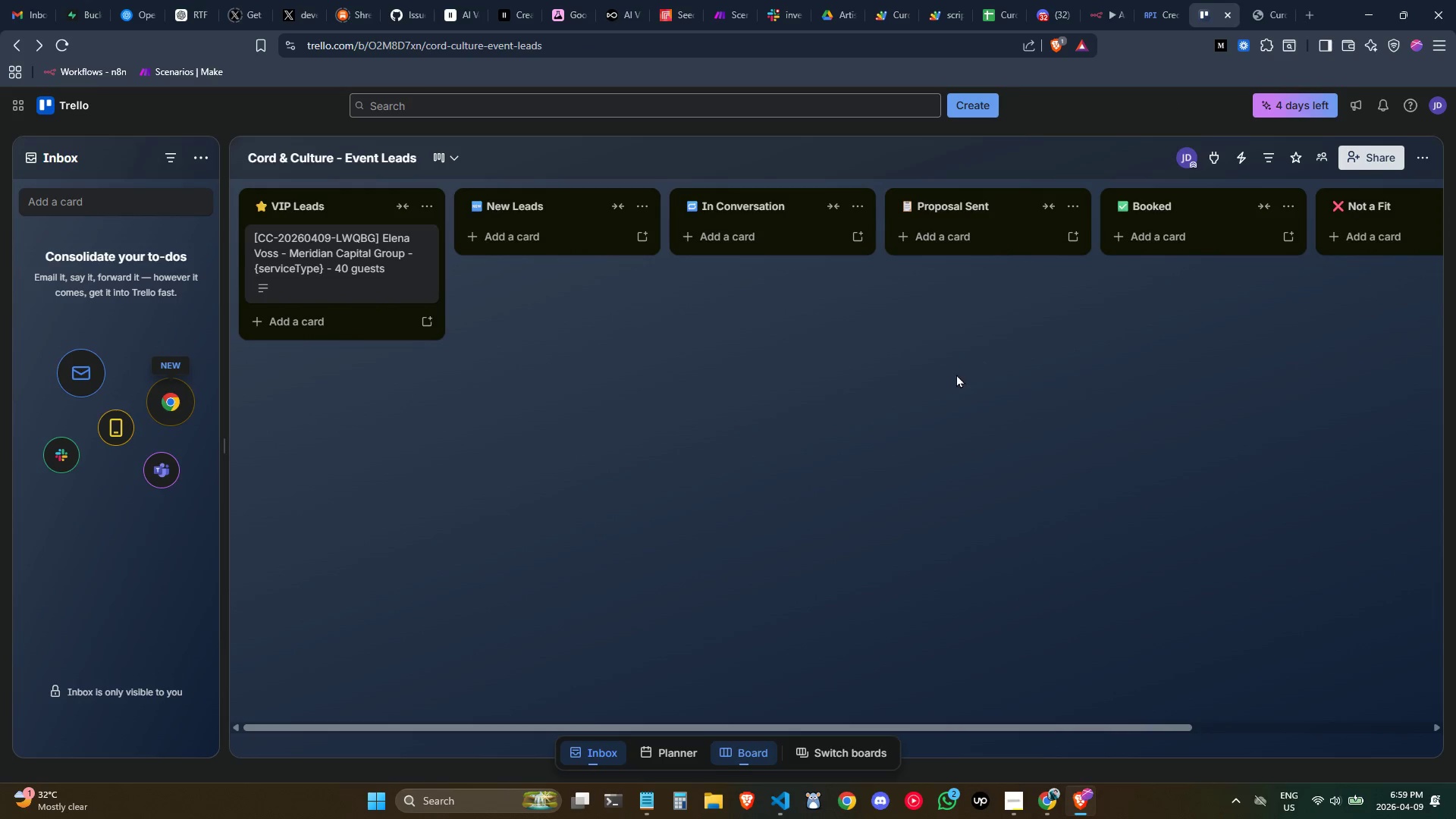 
left_click([956, 374])
 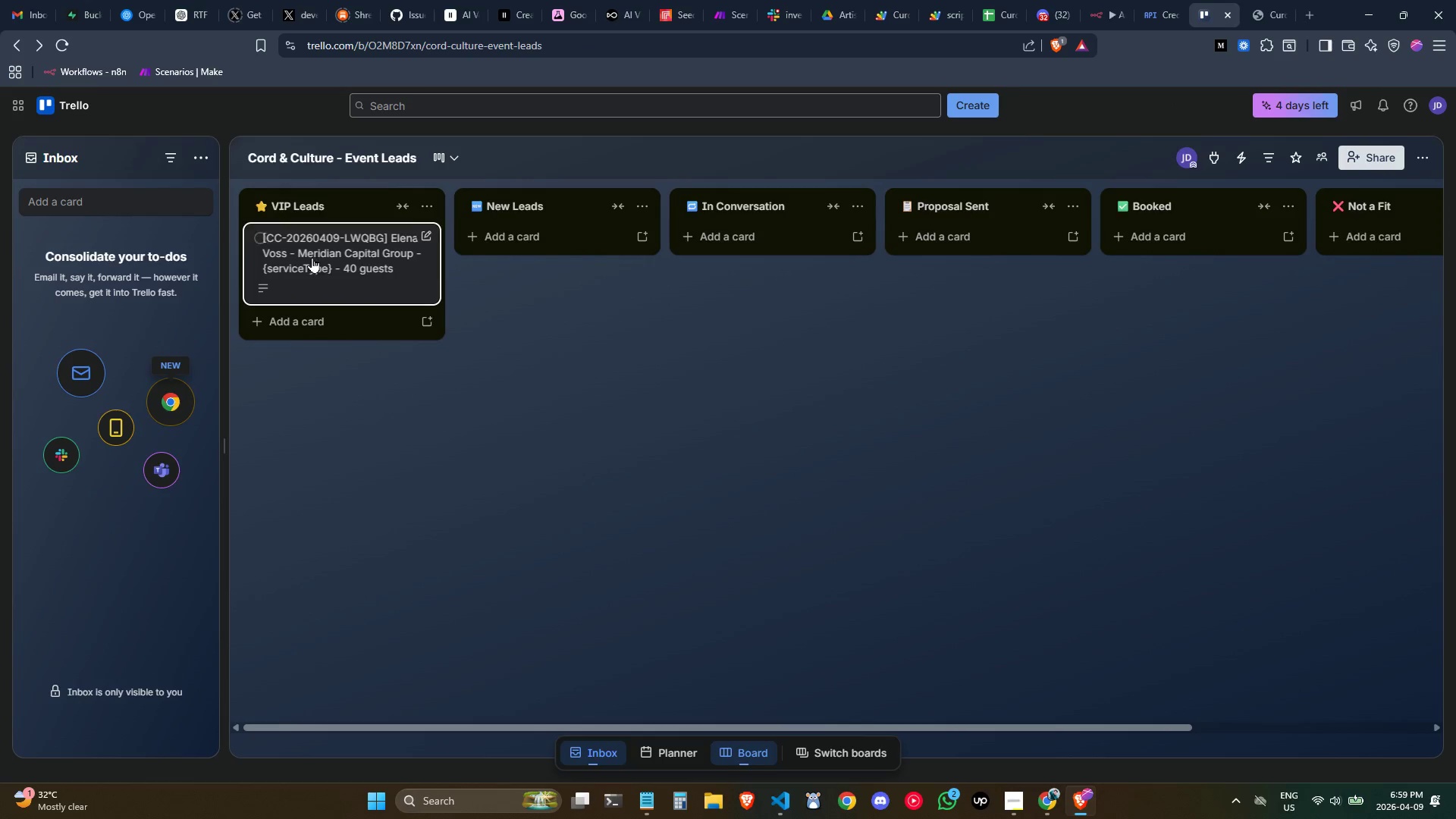 
left_click([311, 256])
 